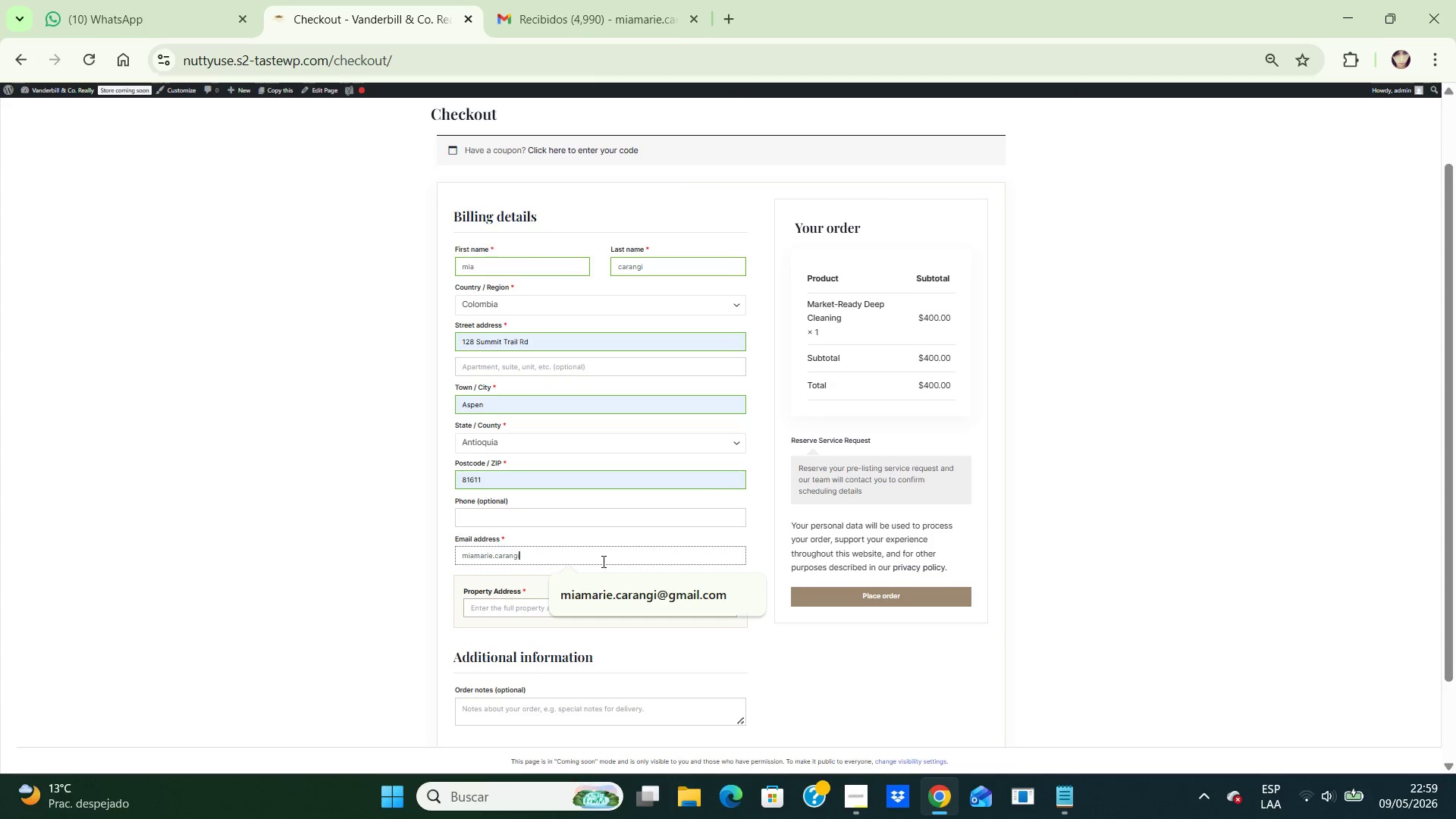 
key(Alt+Control+Q)
 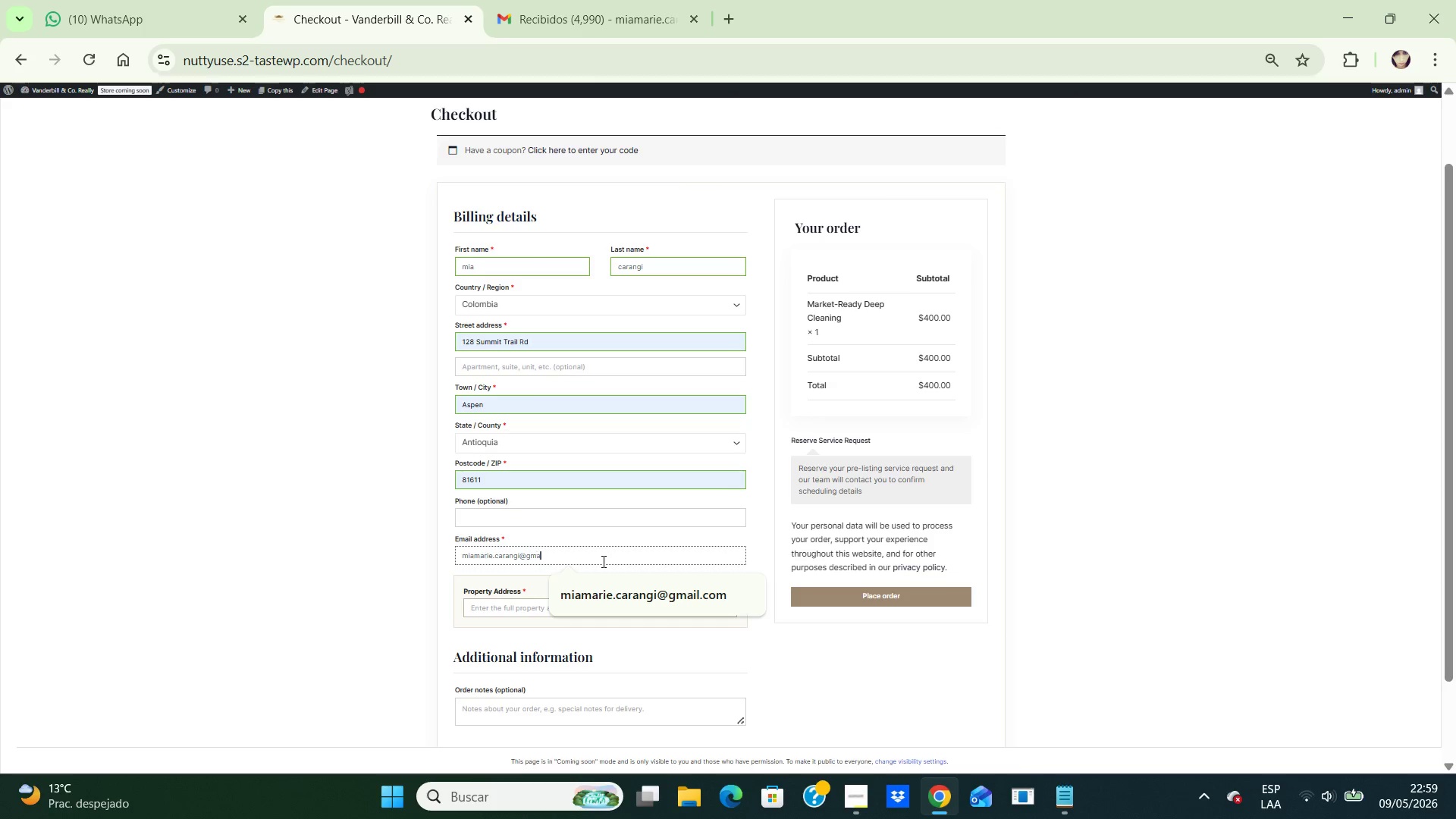 
type(gmail.com)
 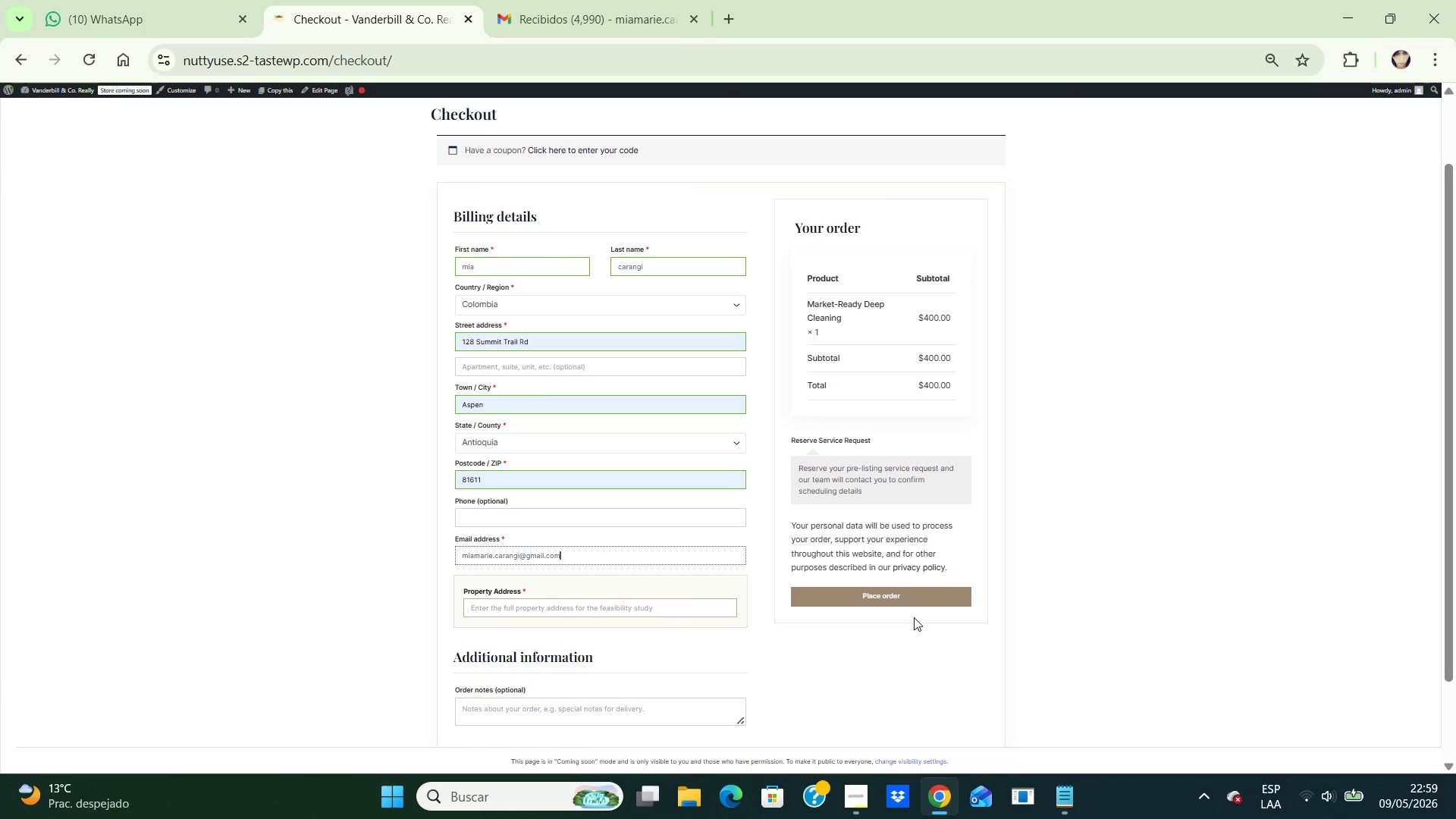 
wait(5.05)
 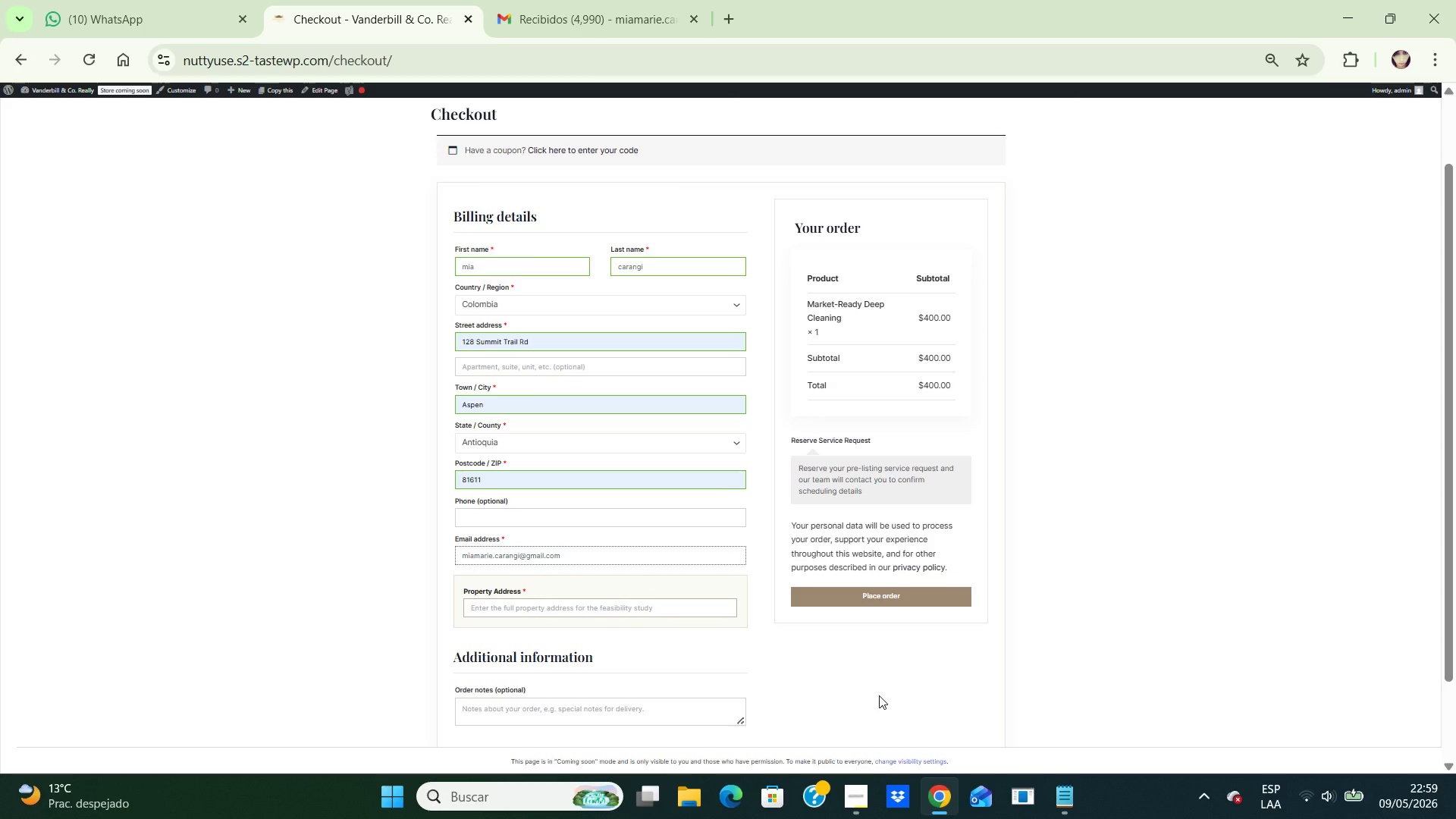 
left_click([902, 597])
 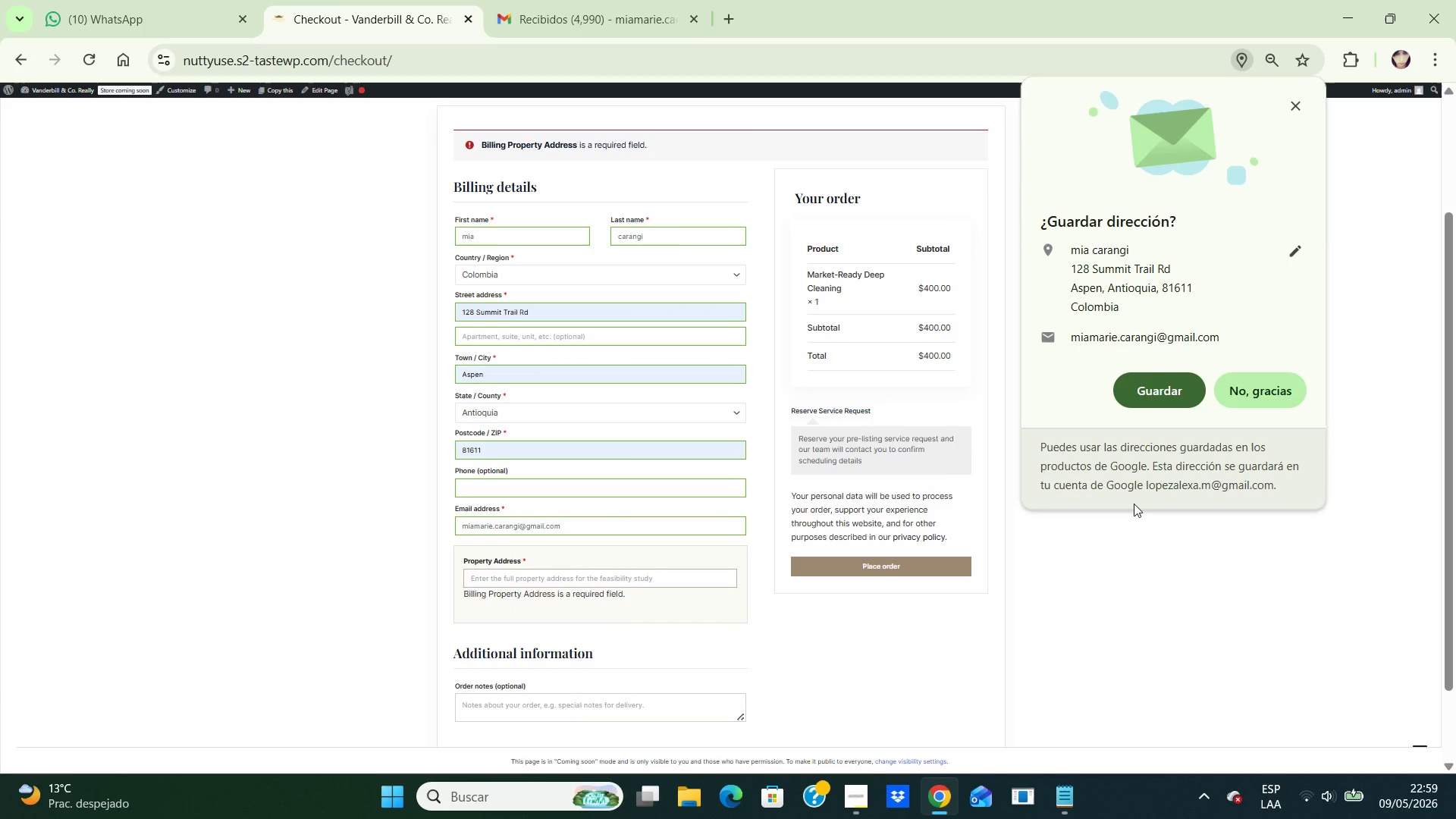 
wait(5.69)
 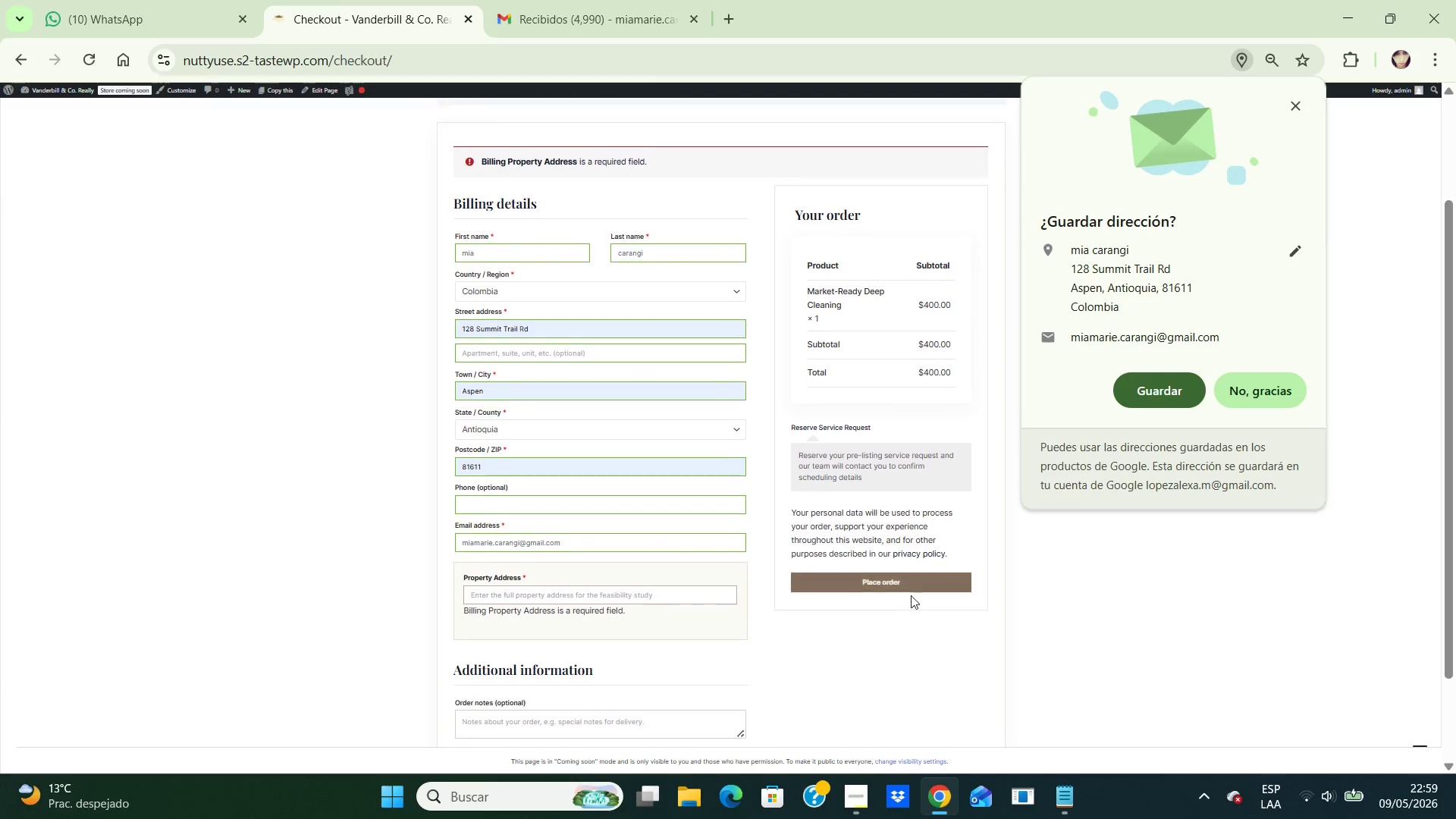 
left_click([1250, 391])
 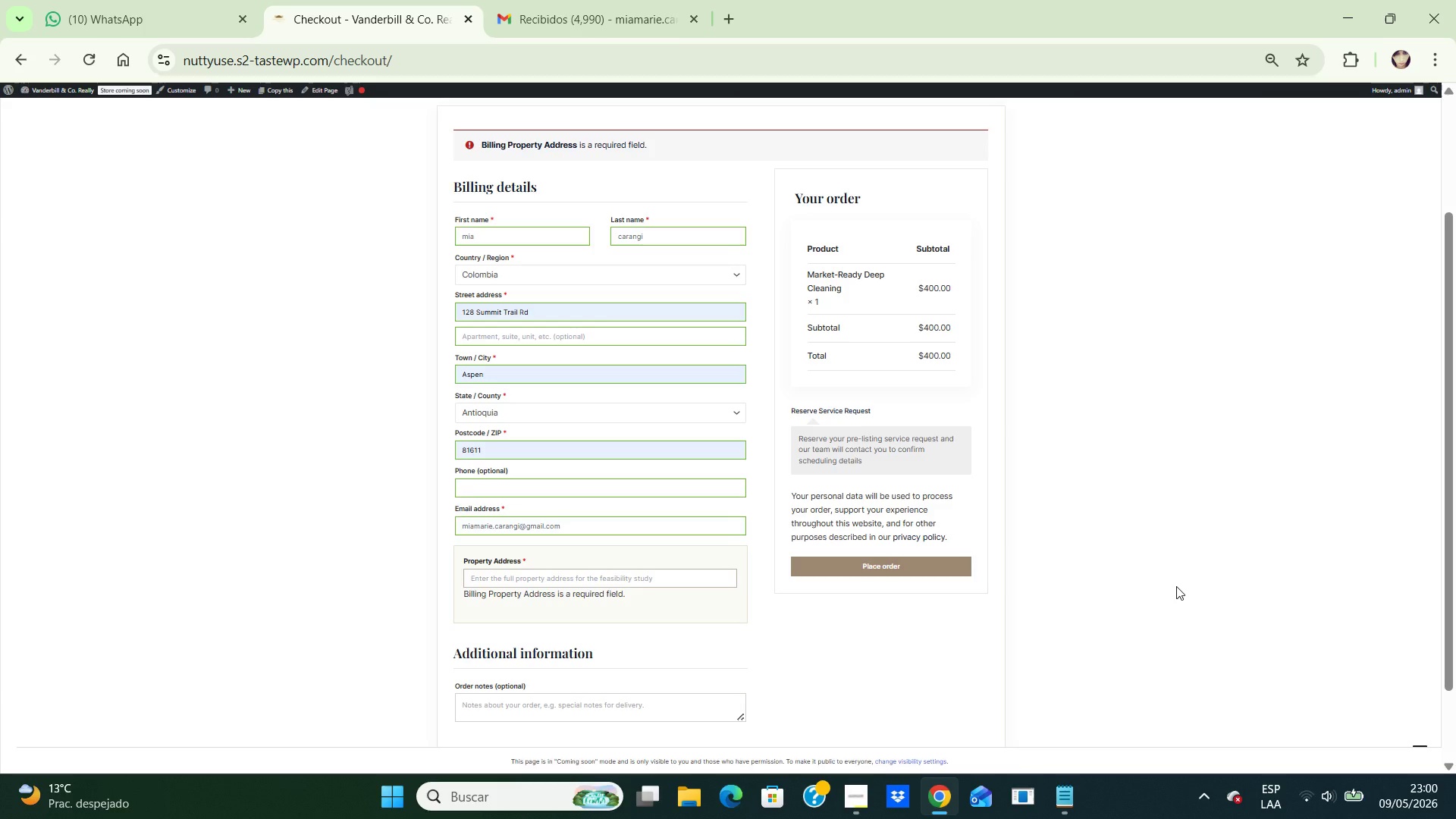 
wait(6.64)
 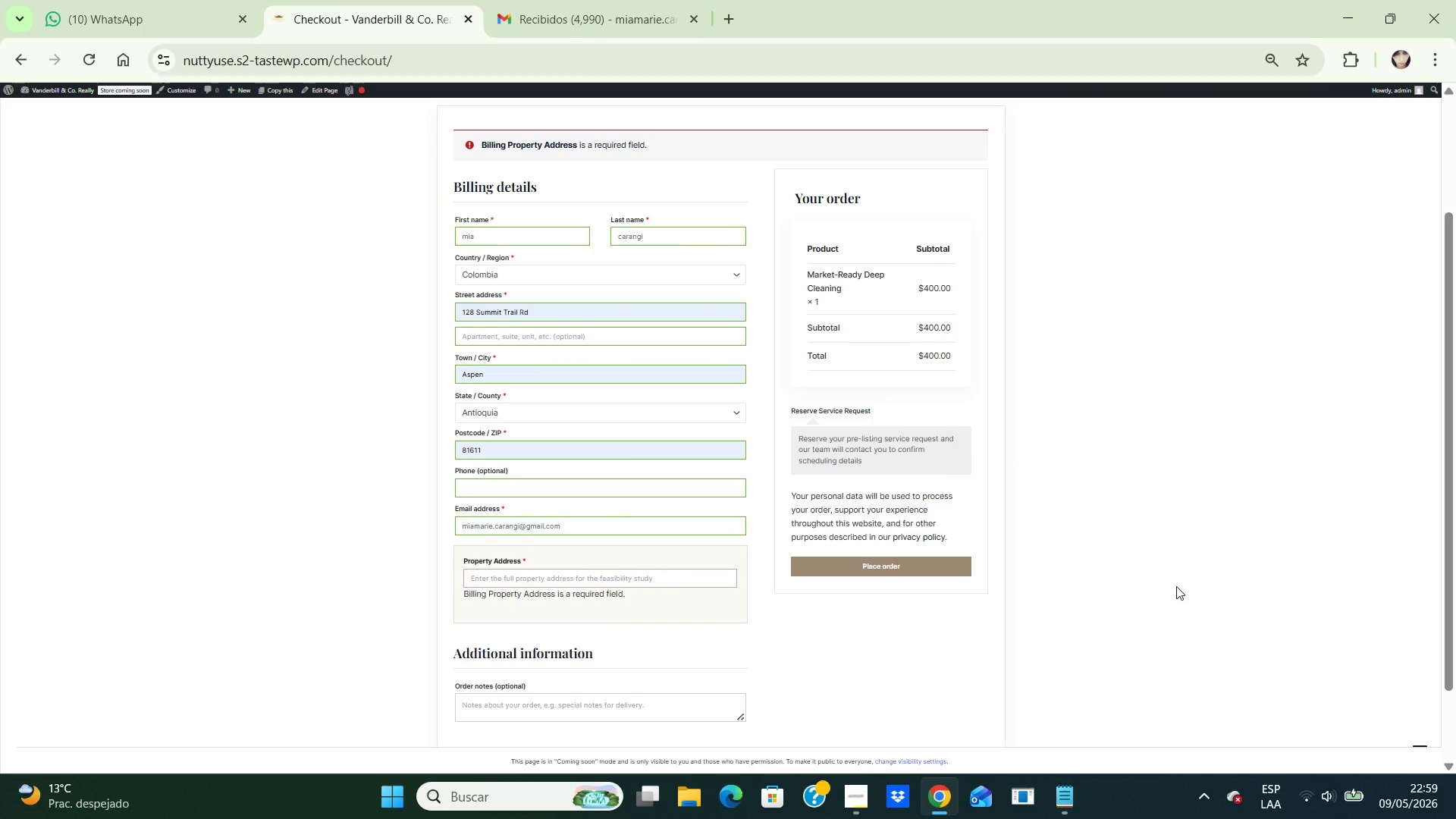 
key(PrintScreen)
 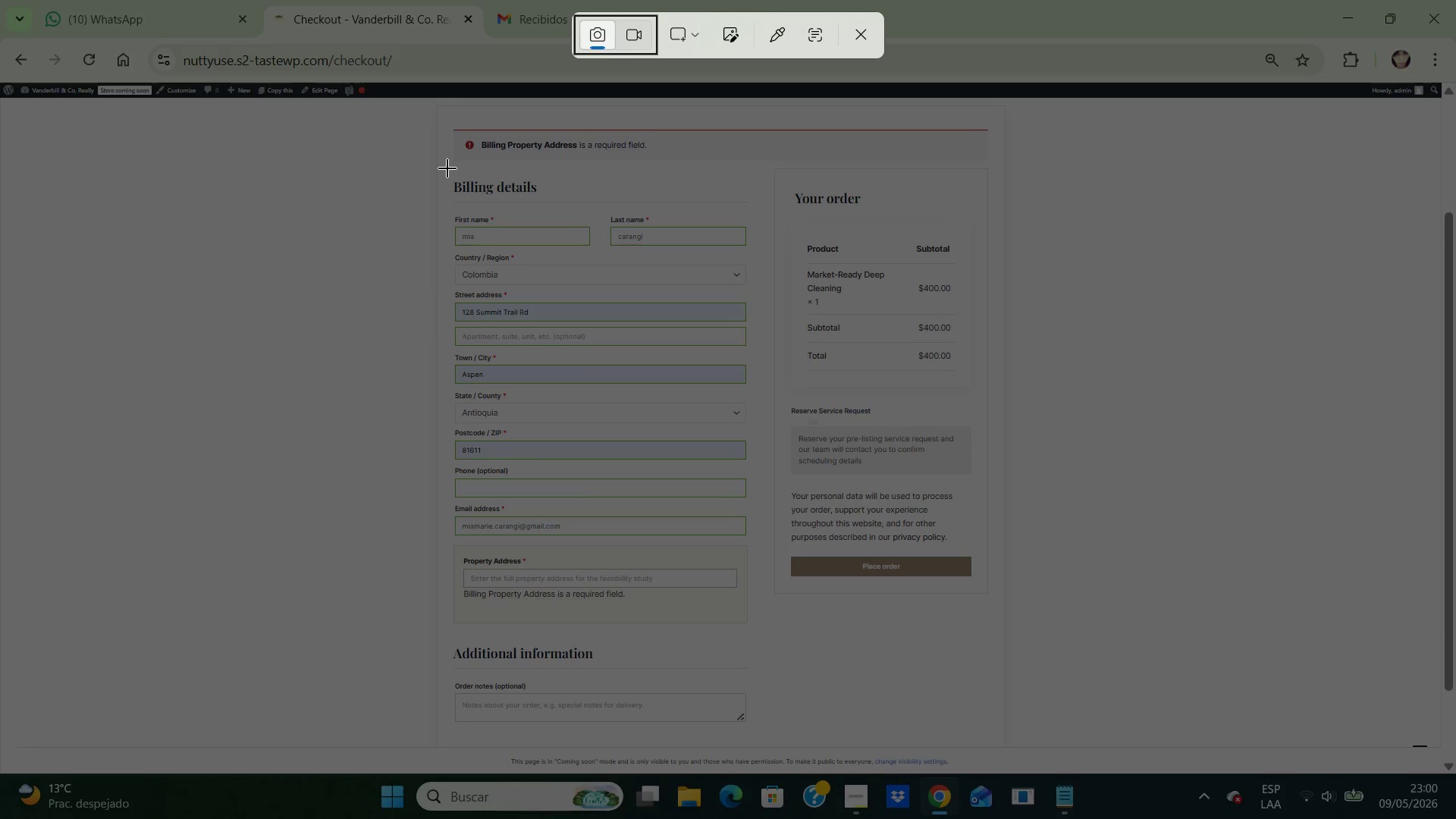 
left_click_drag(start_coordinate=[448, 170], to_coordinate=[993, 625])
 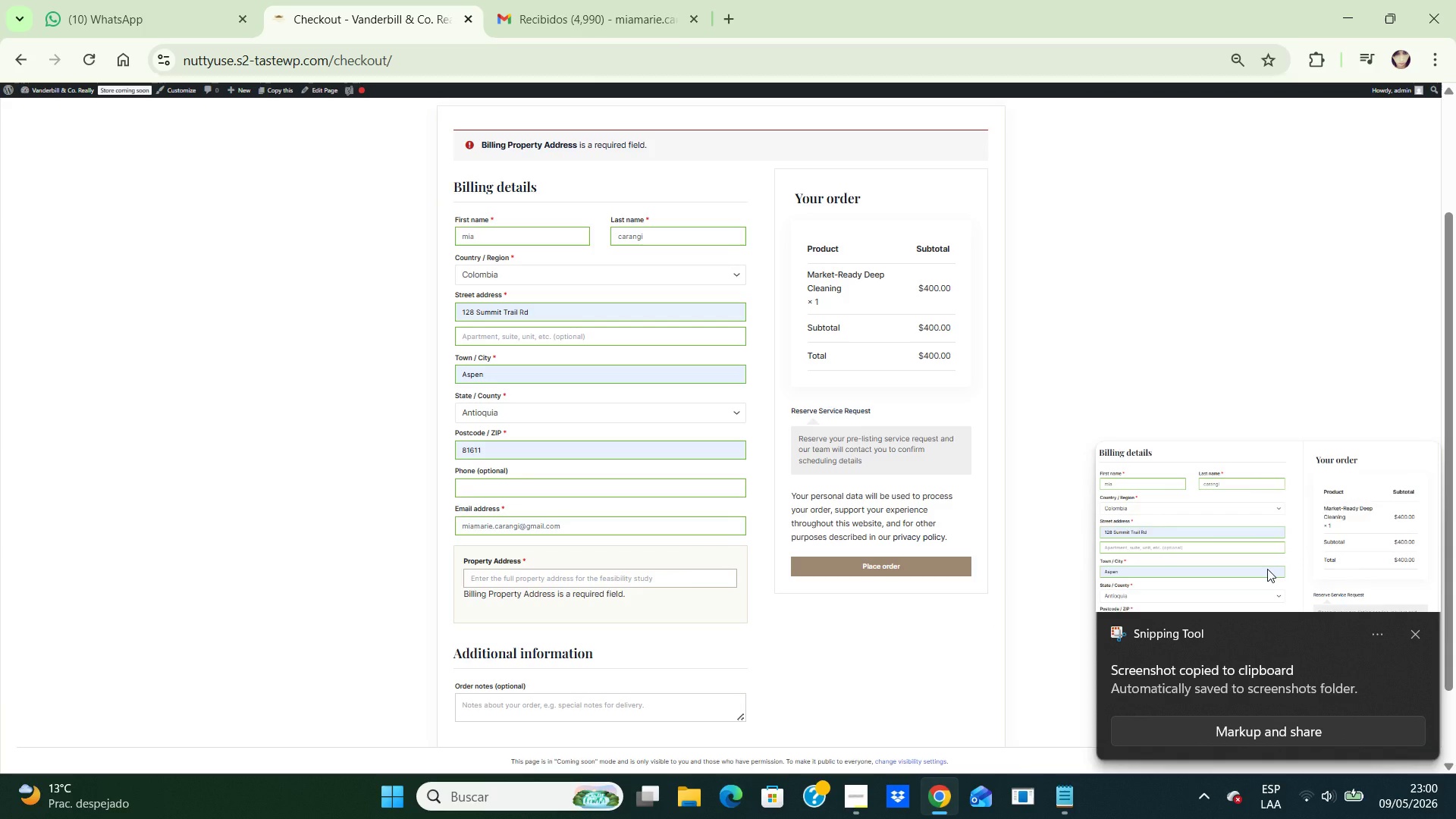 
wait(5.14)
 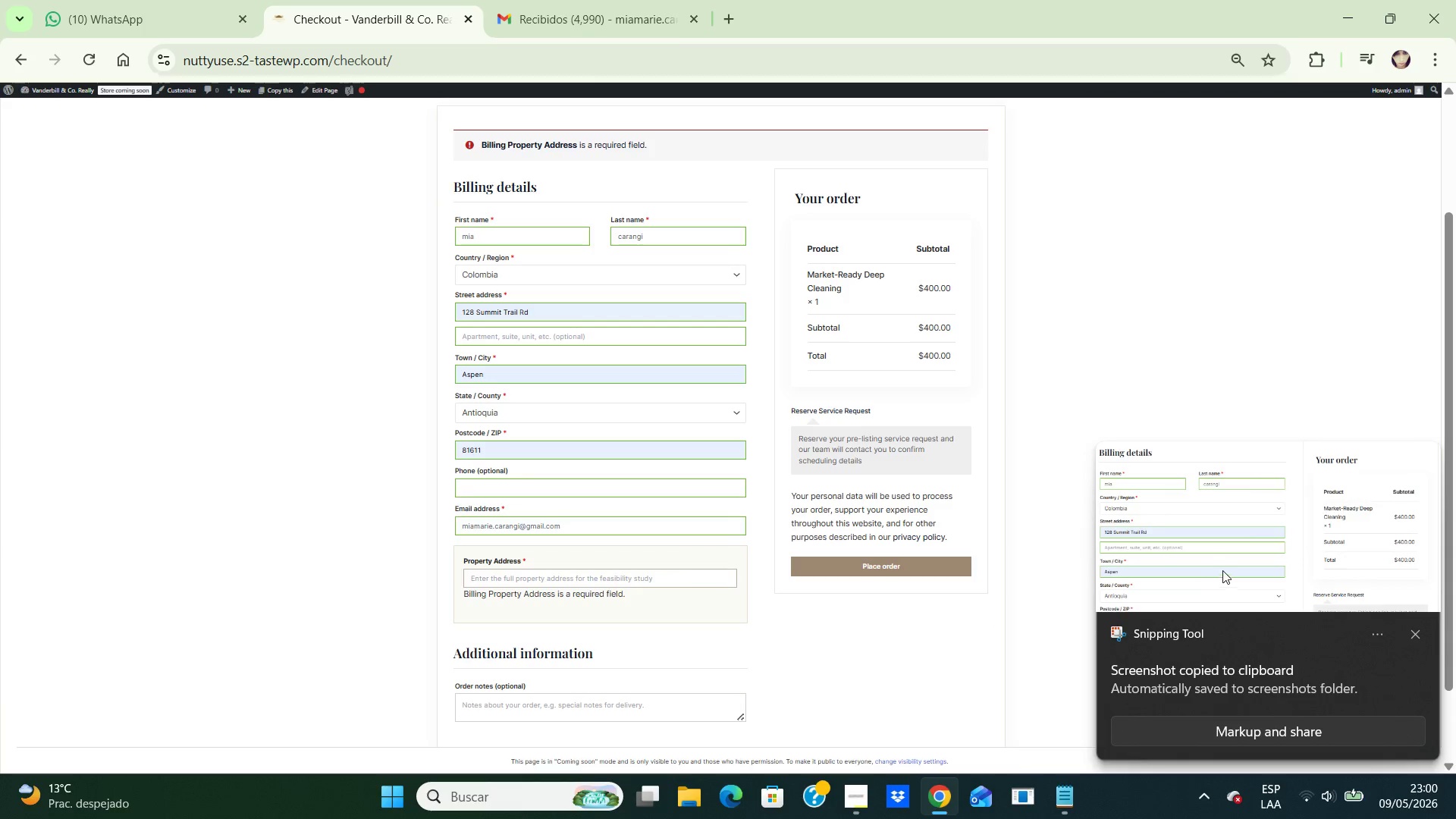 
double_click([1267, 569])
 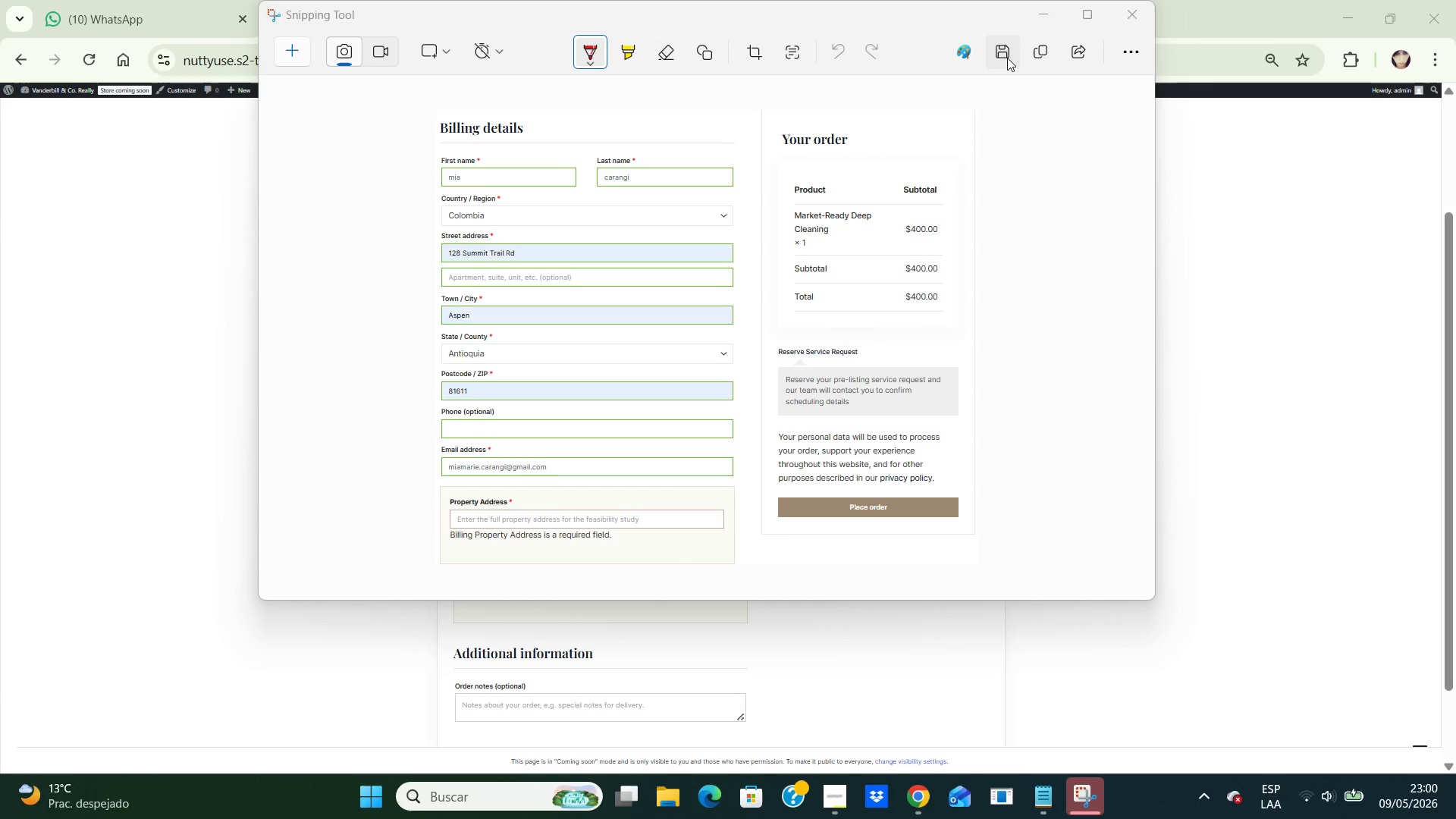 
wait(10.3)
 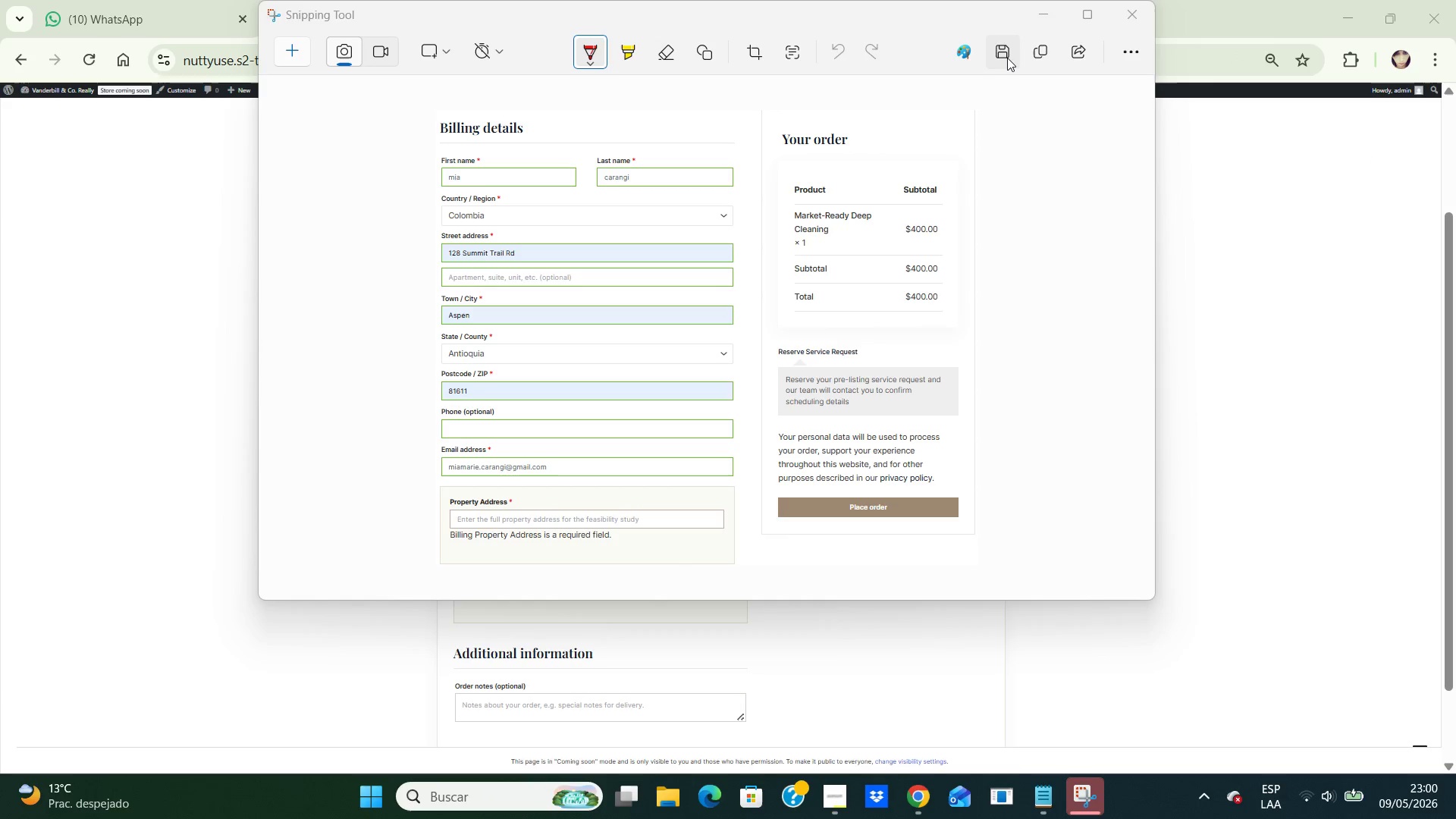 
left_click([999, 58])
 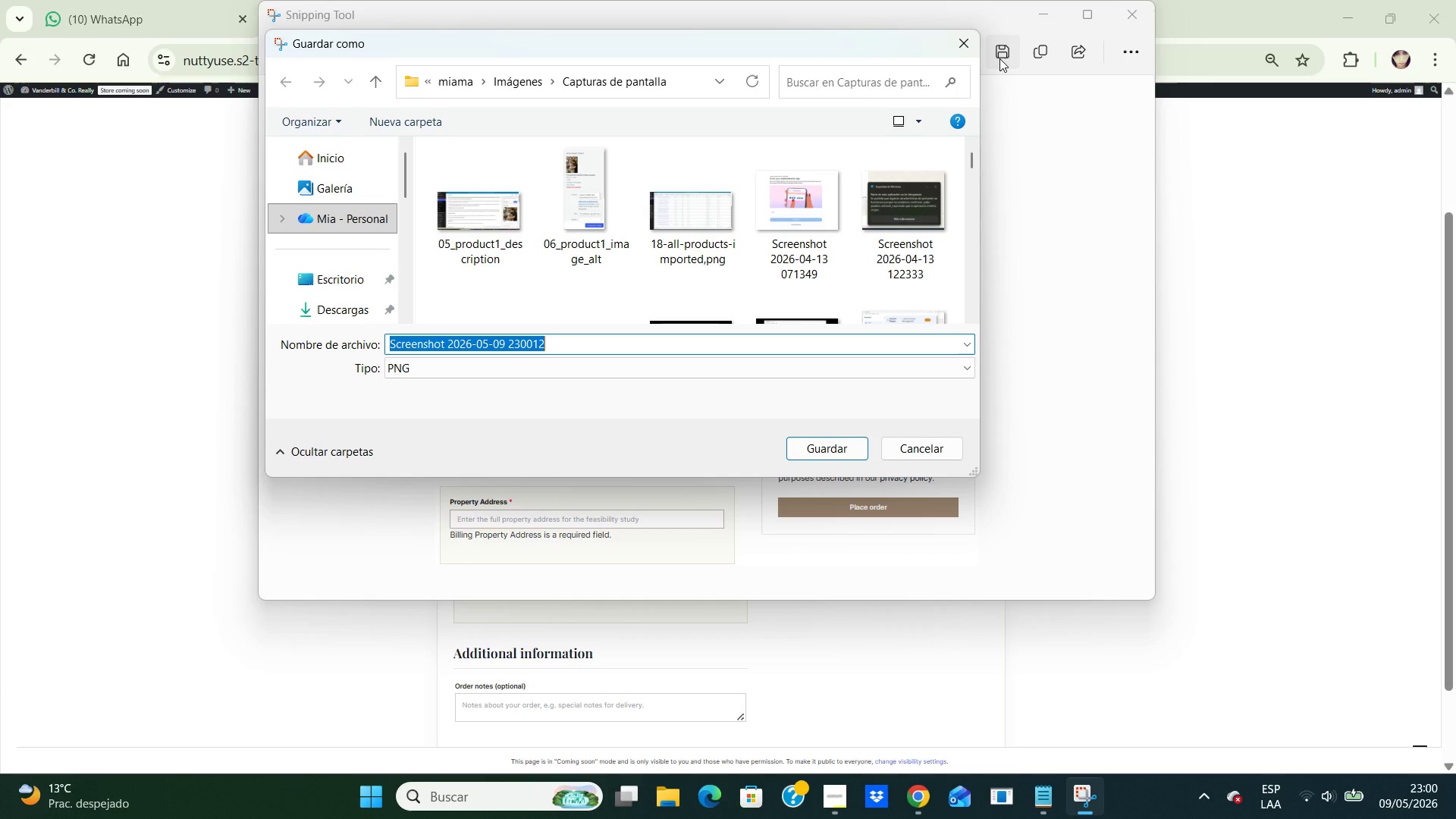 
wait(12.84)
 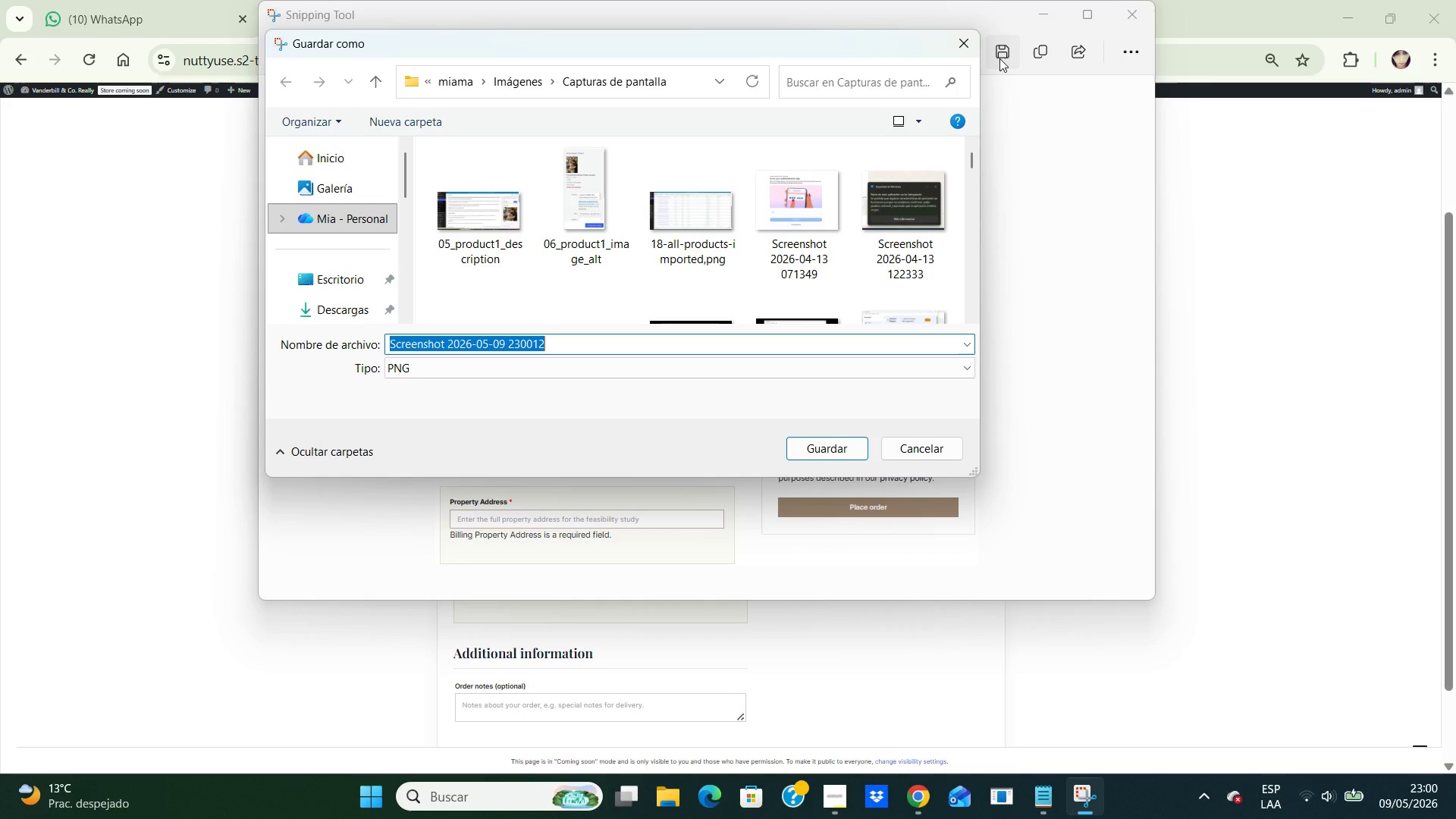 
double_click([325, 282])
 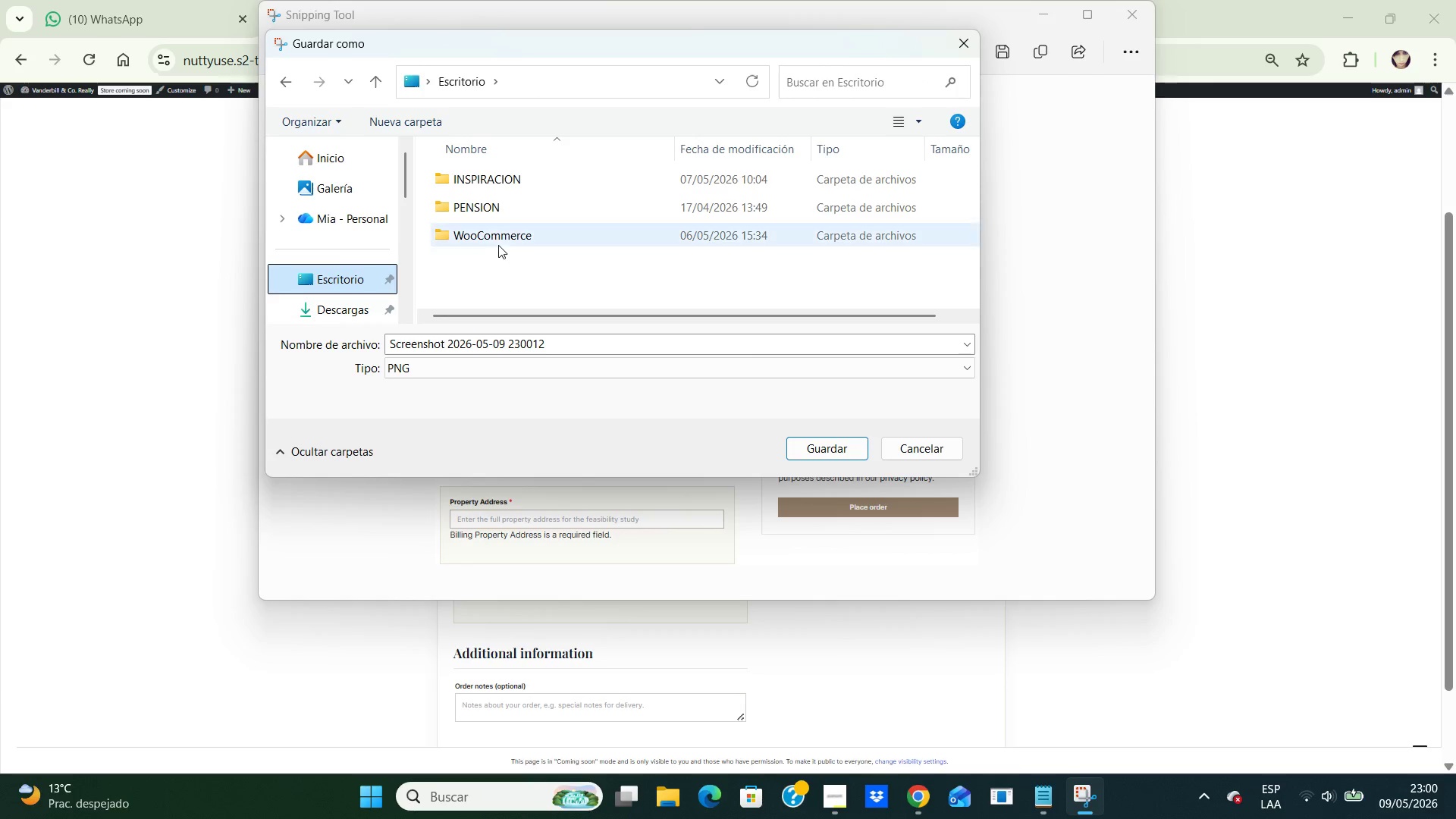 
double_click([499, 244])
 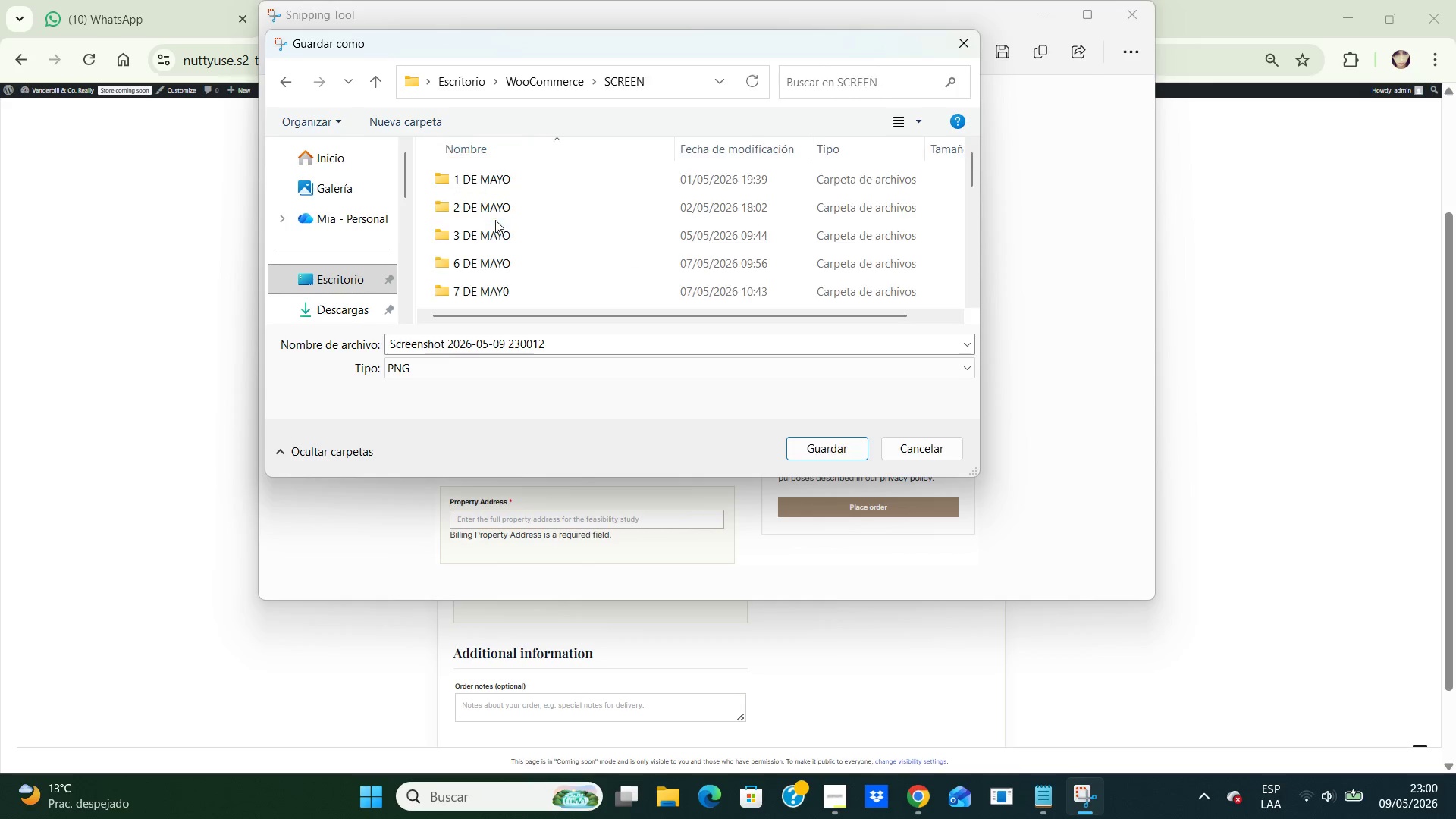 
double_click([495, 220])
 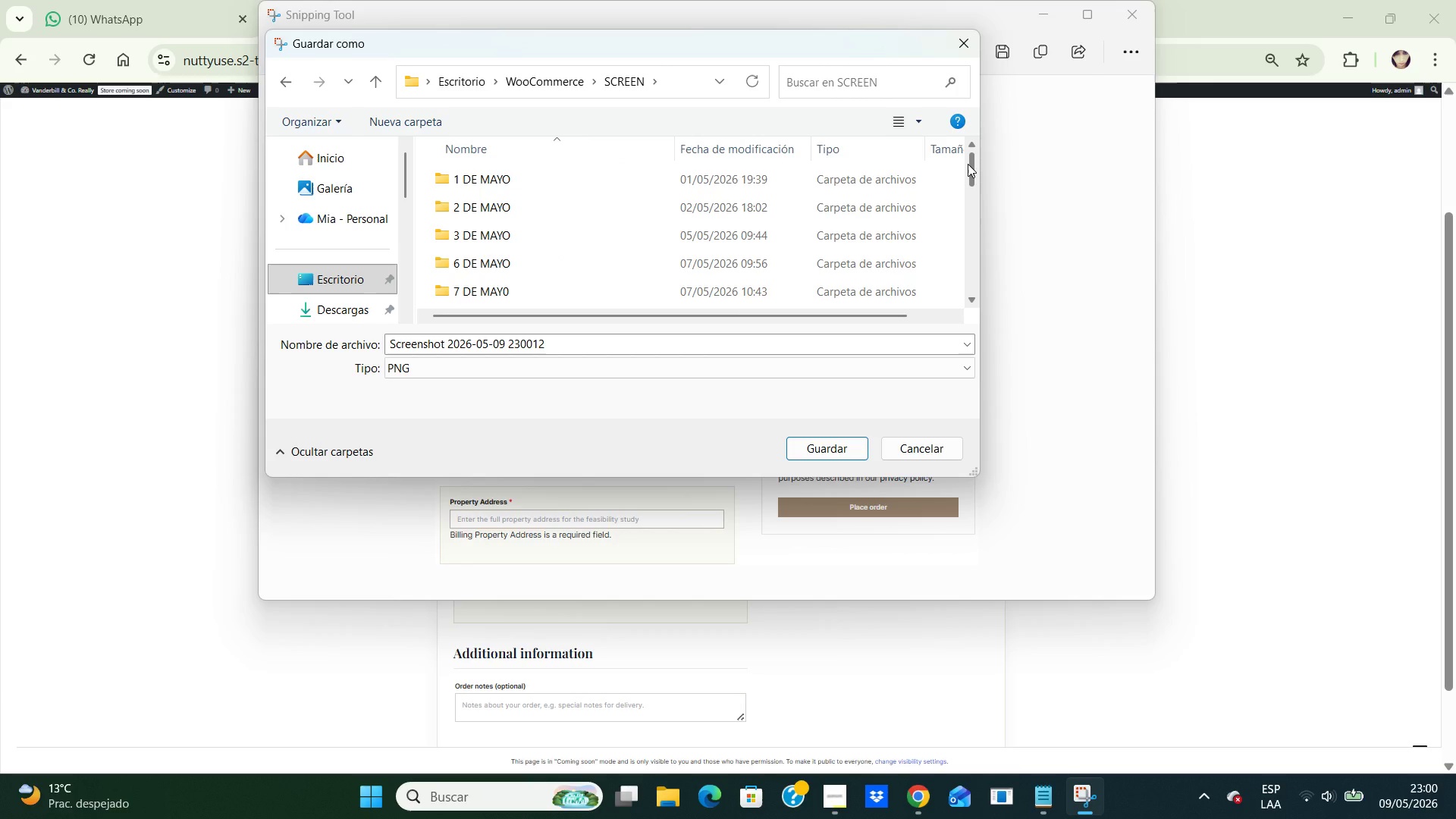 
left_click_drag(start_coordinate=[968, 164], to_coordinate=[970, 181])
 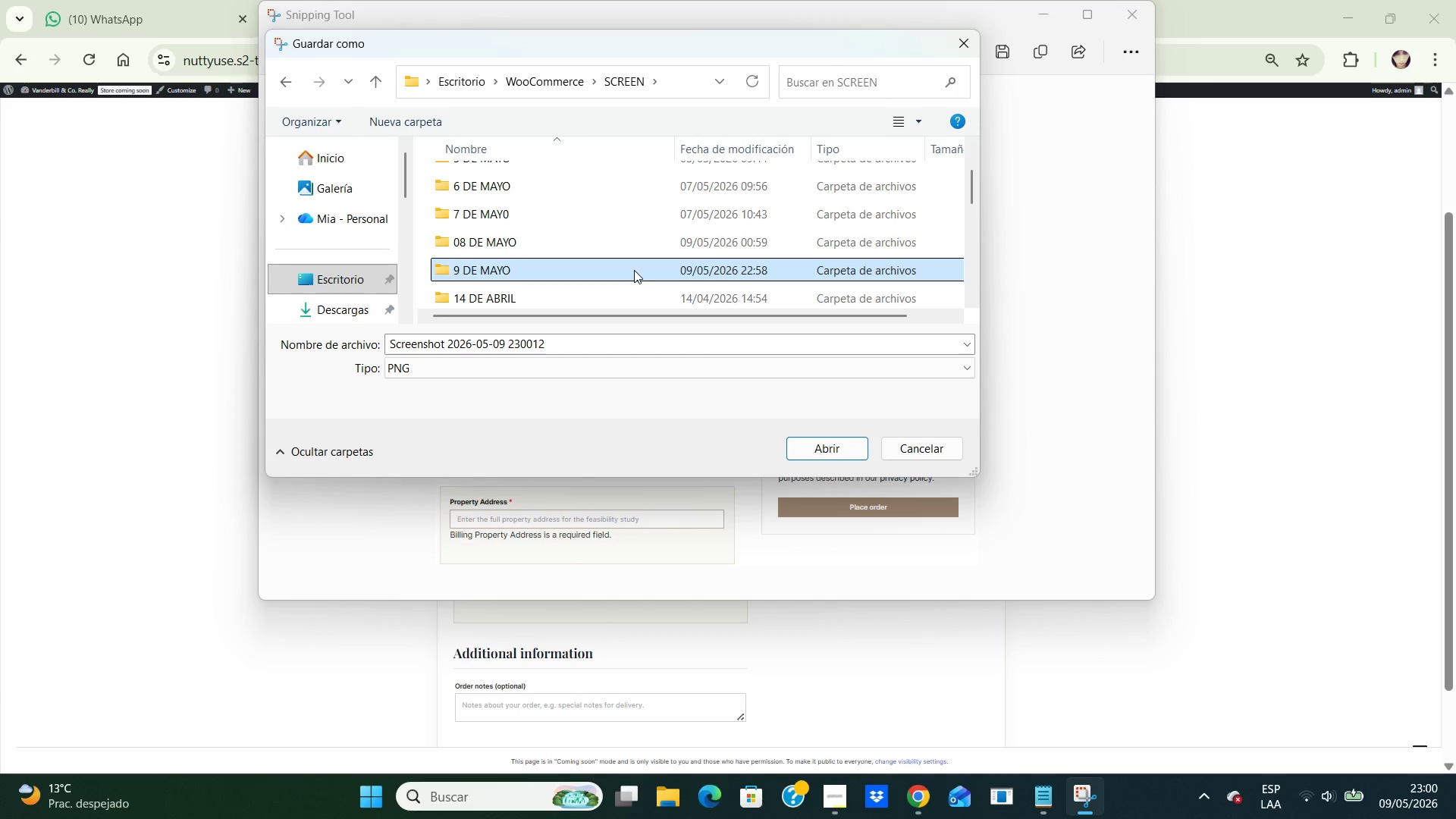 
left_click([634, 270])
 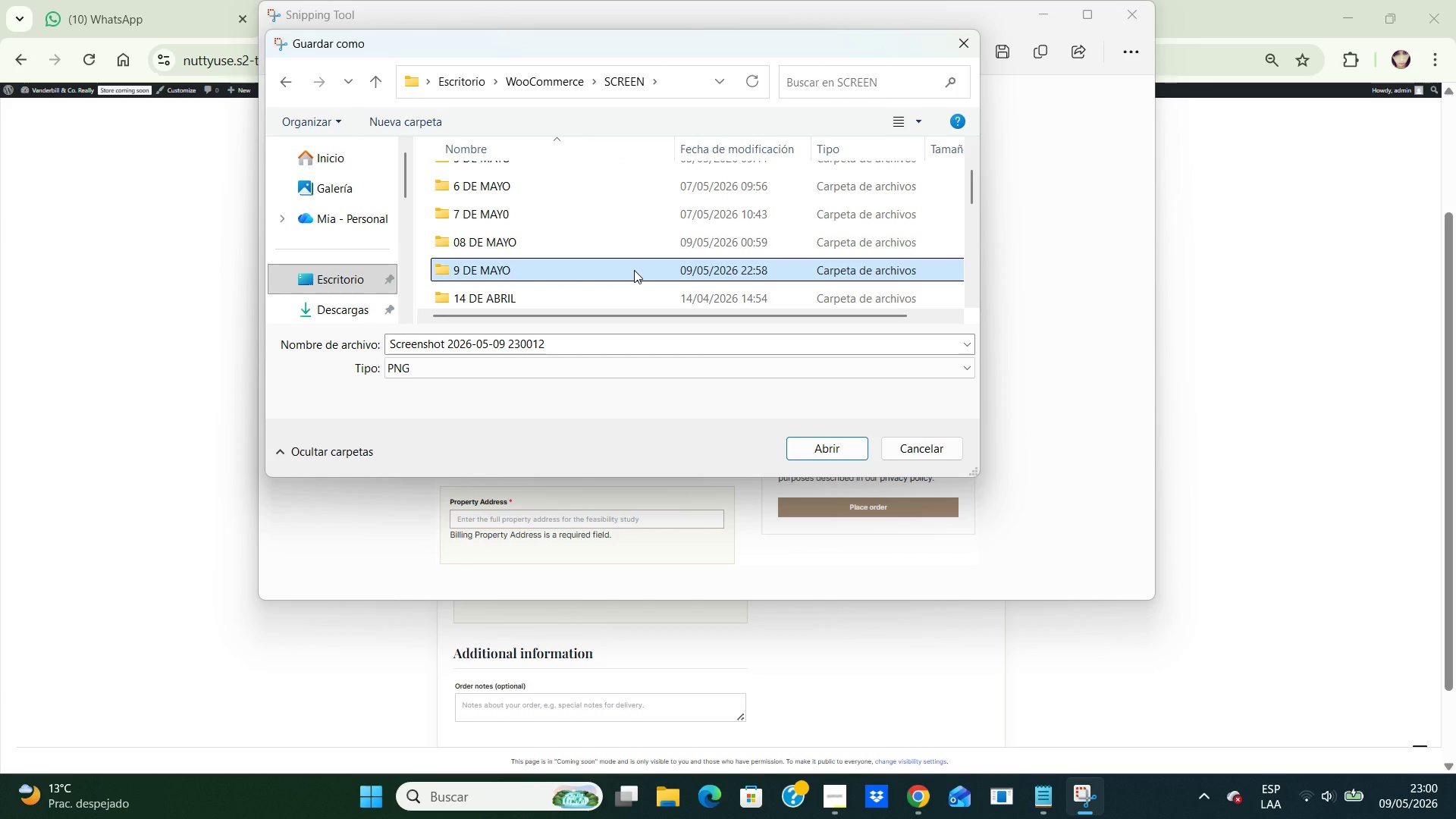 
left_click([634, 270])
 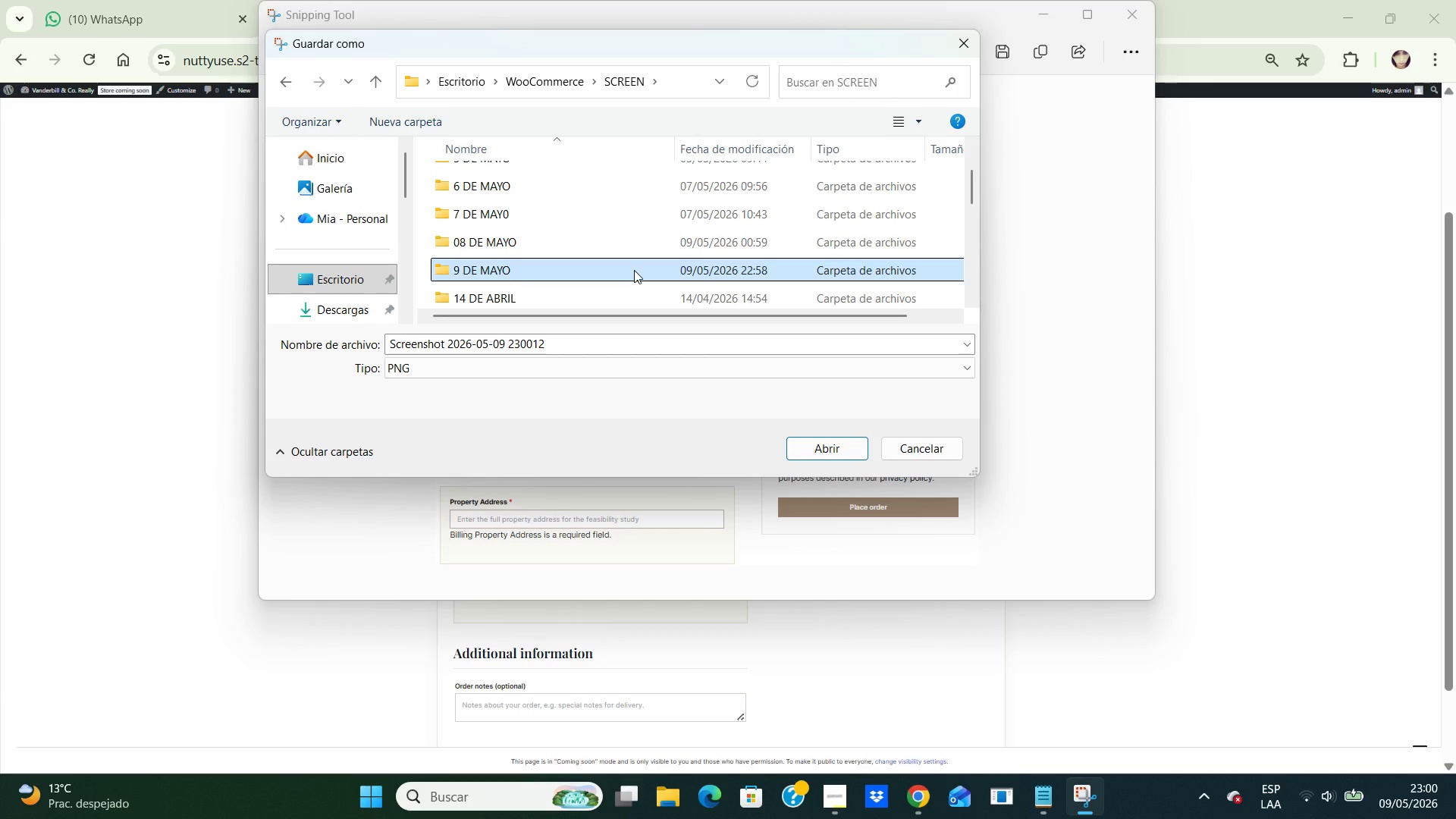 
left_click([634, 270])
 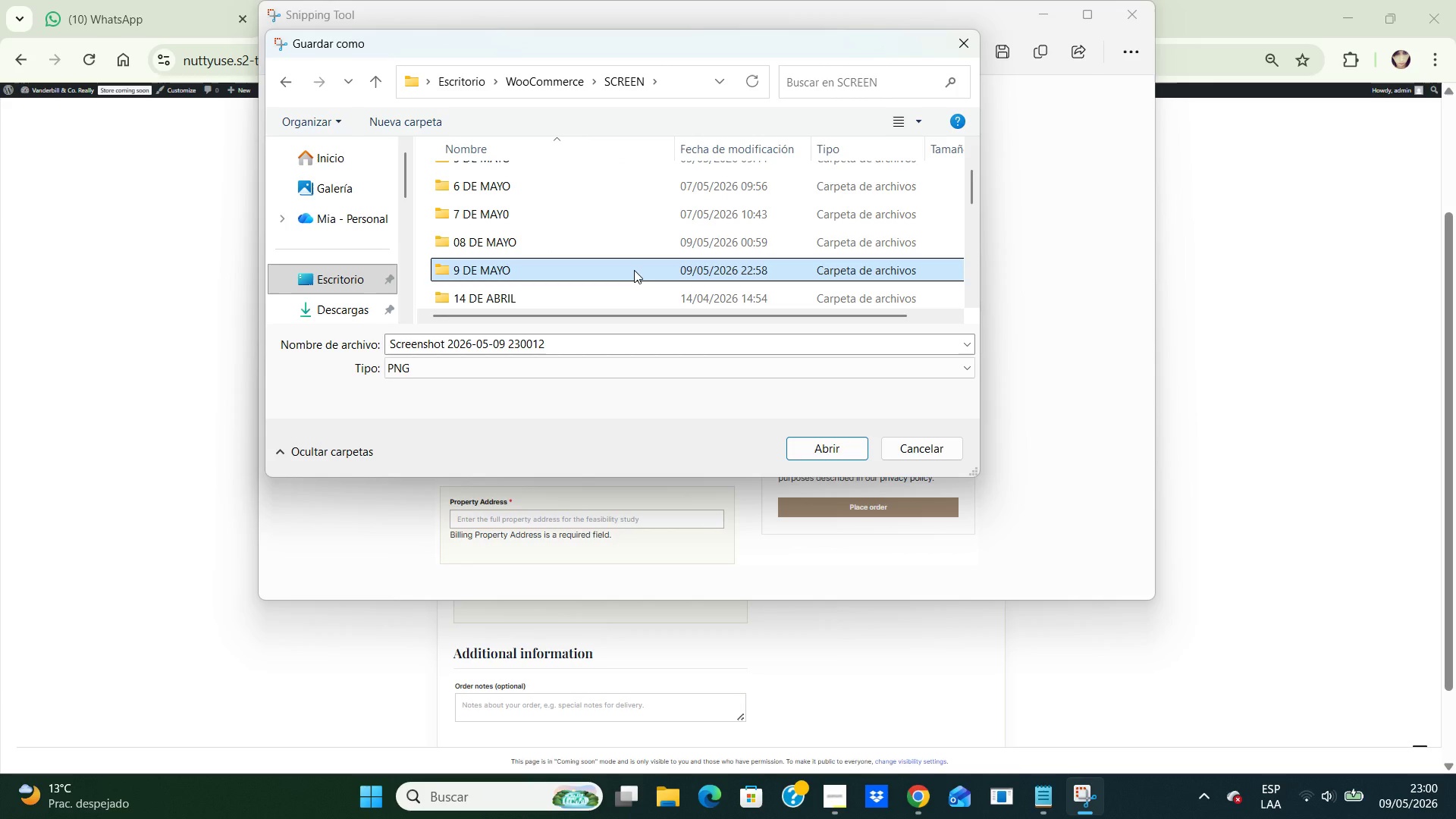 
left_click([634, 270])
 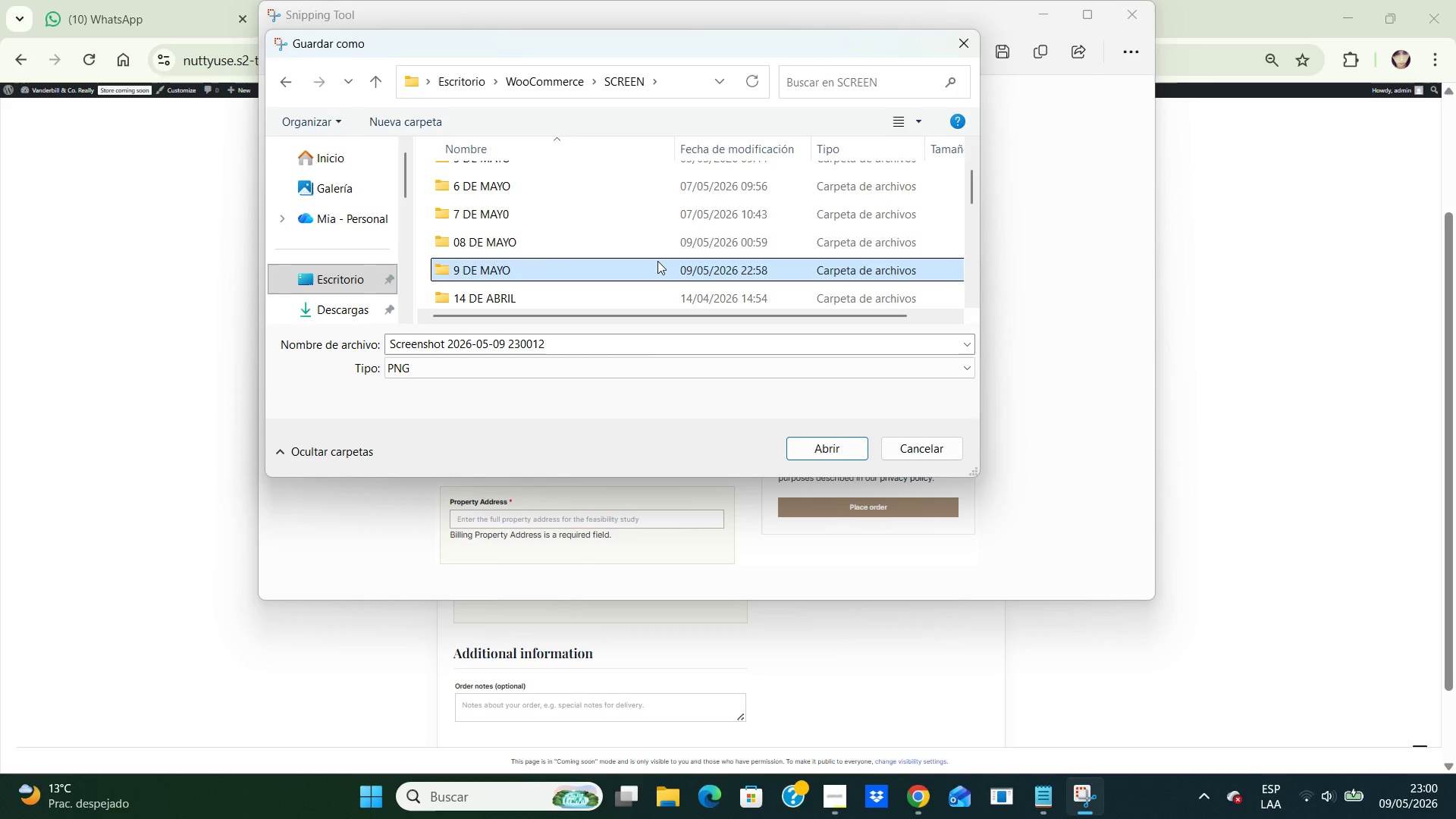 
double_click([657, 261])
 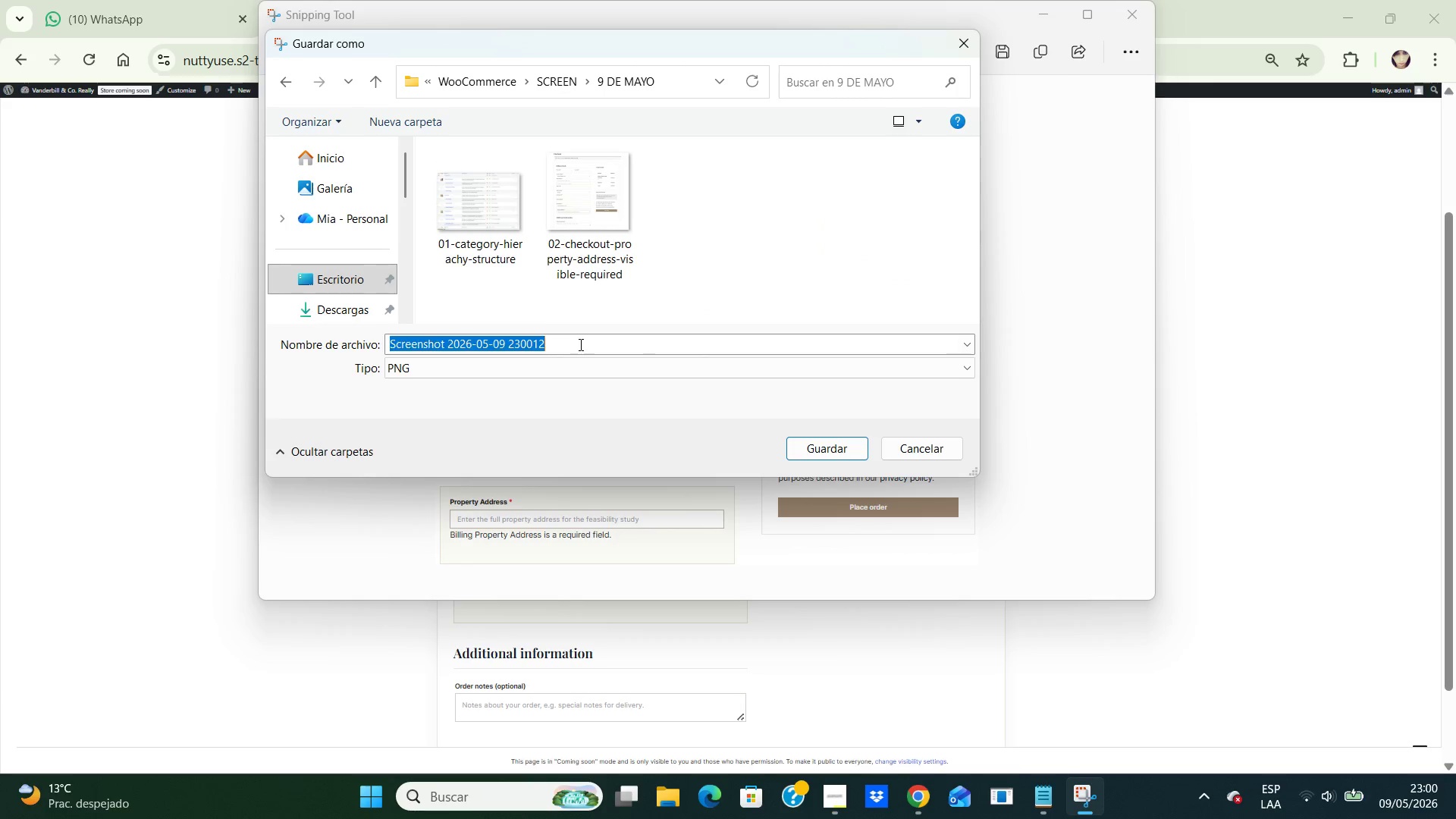 
left_click([579, 344])
 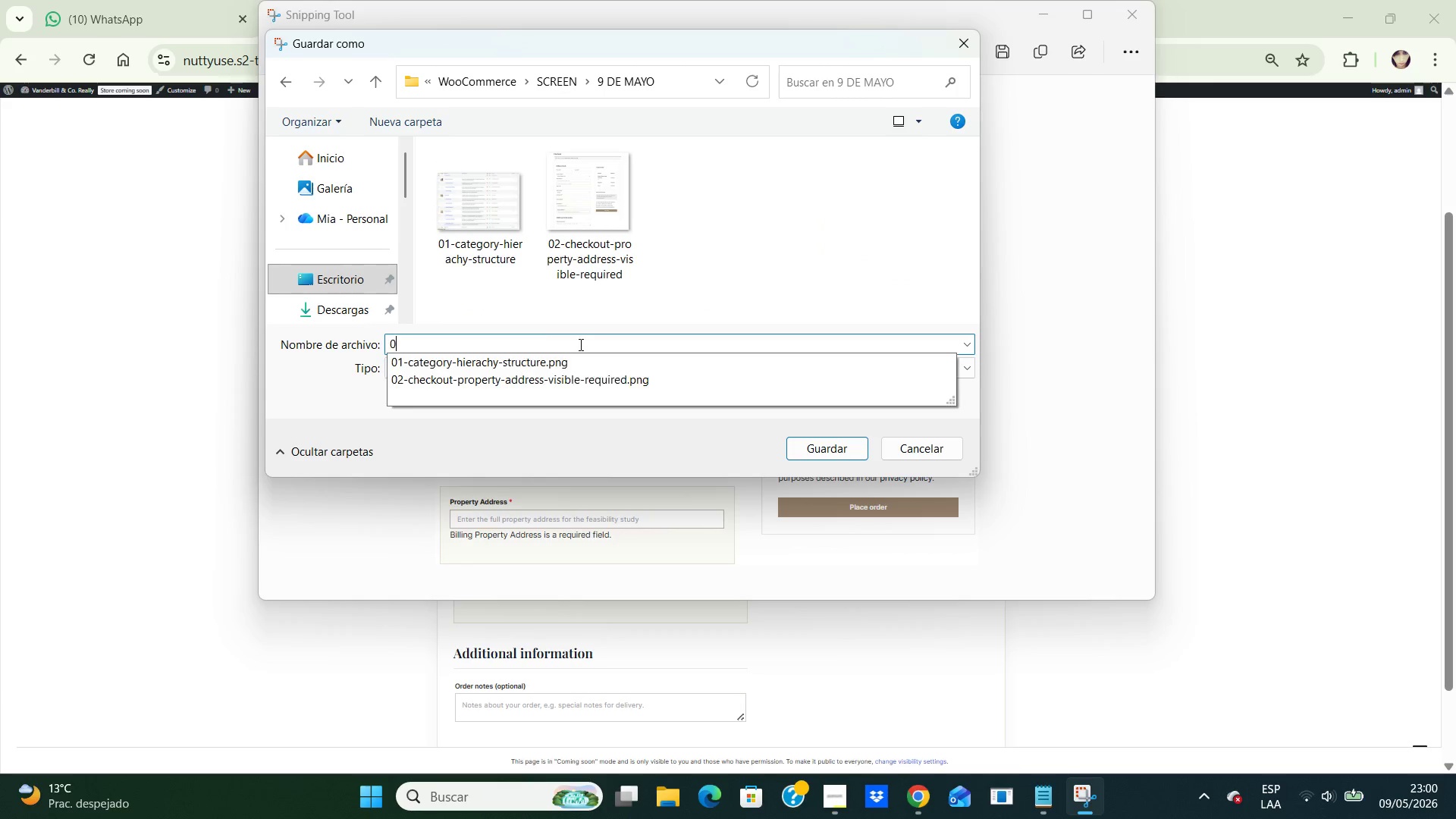 
key(Numpad0)
 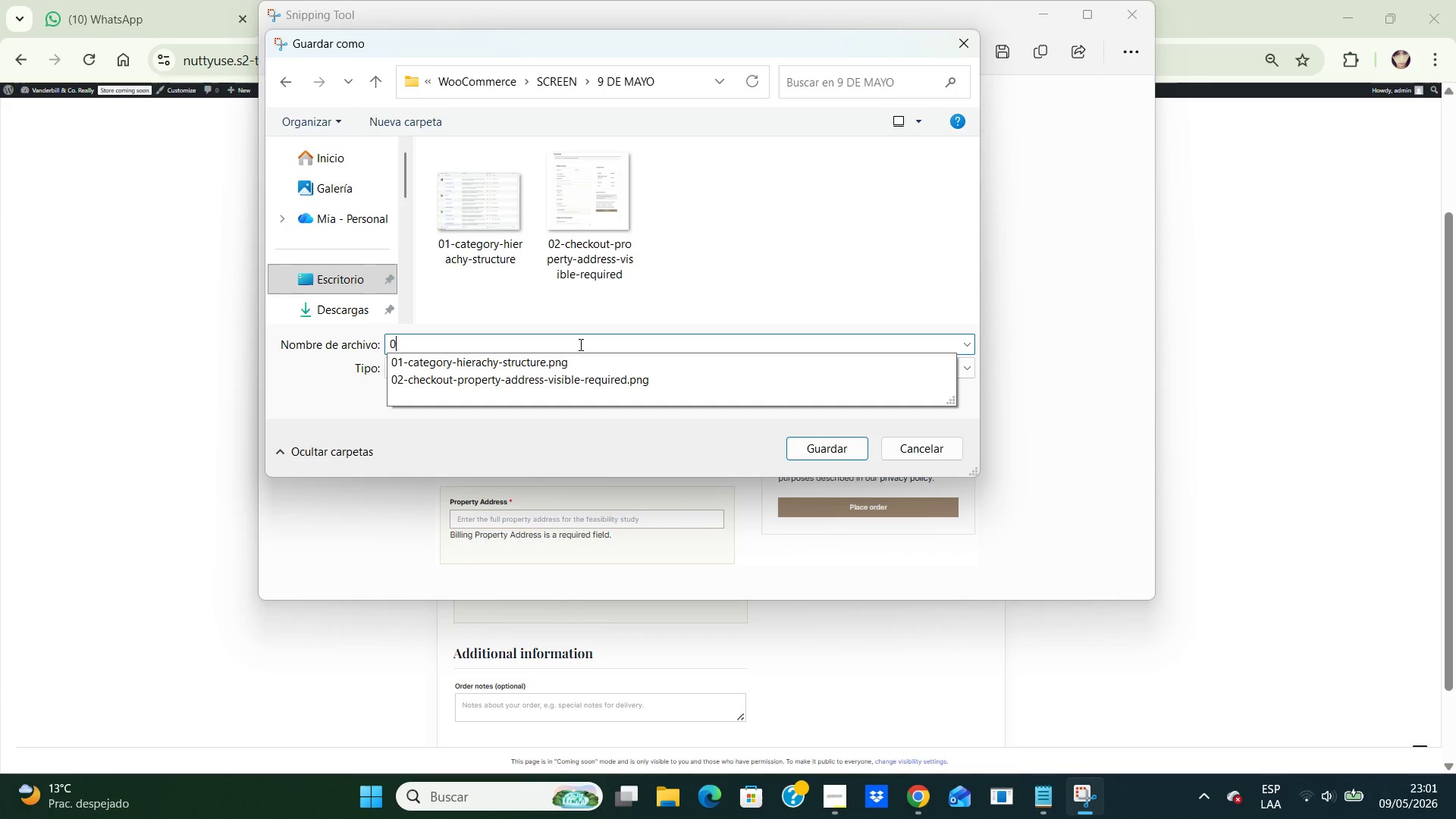 
key(Numpad3)
 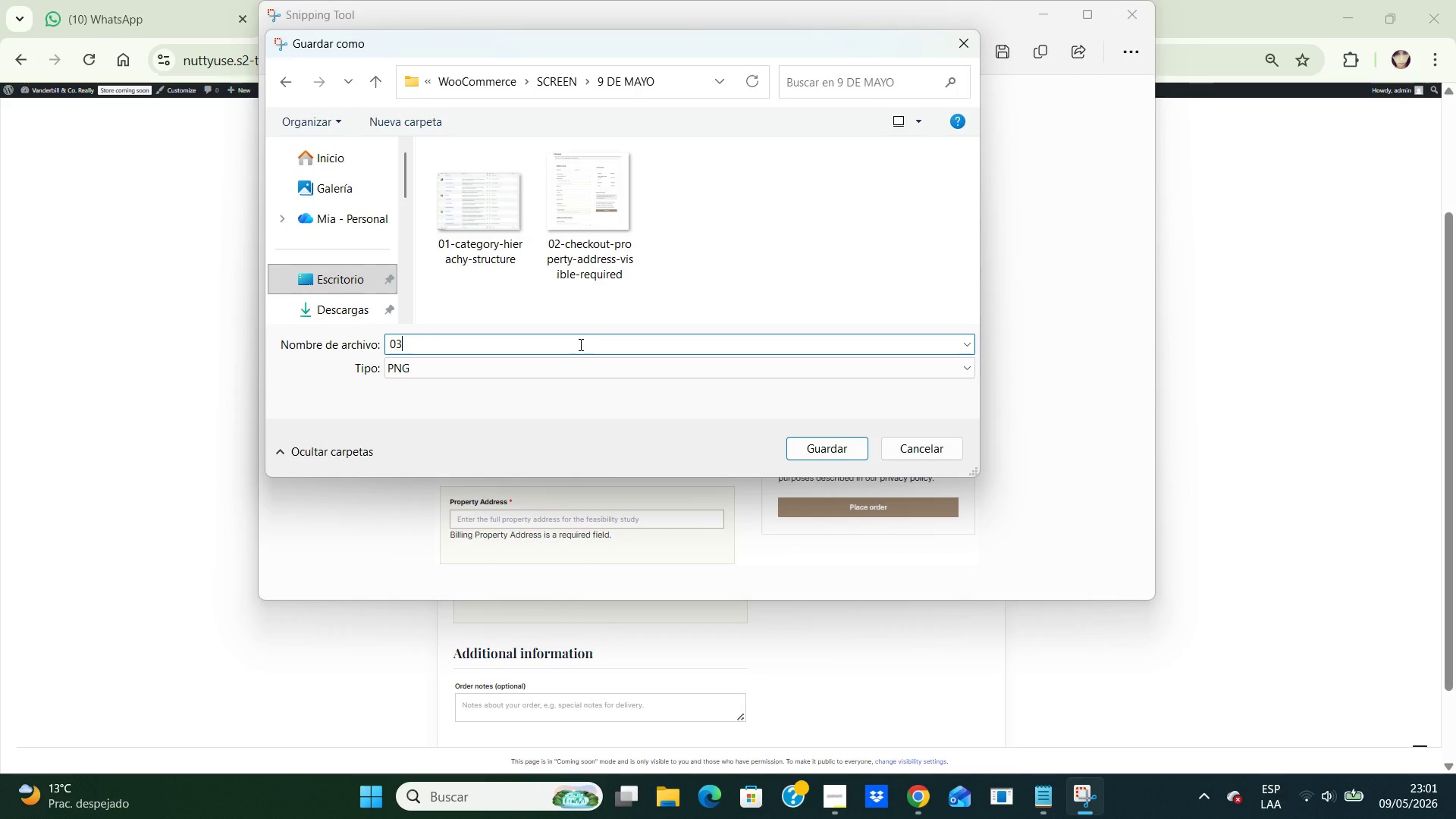 
wait(5.22)
 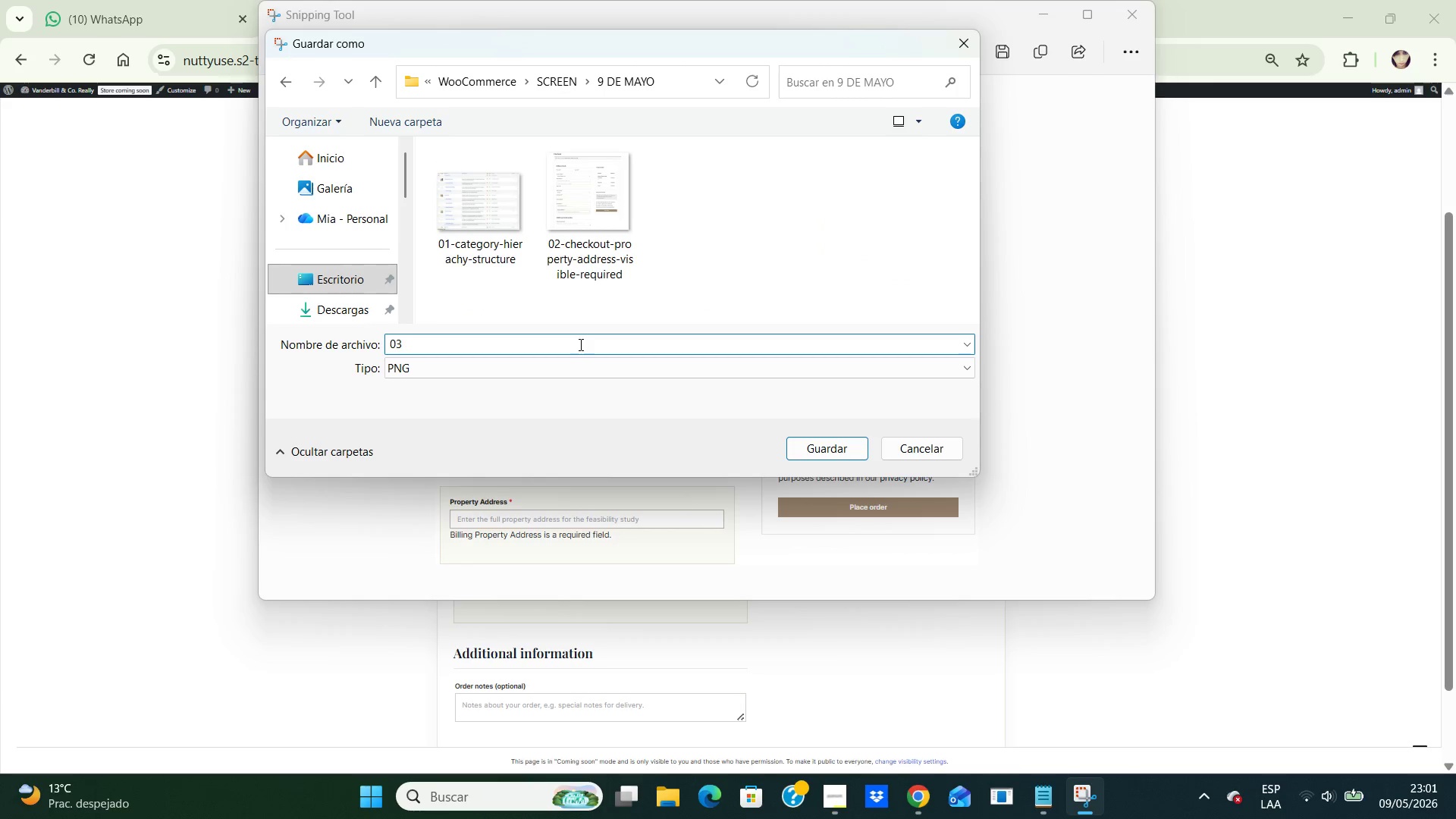 
type(-chechout-property-address-required-validation.png)
 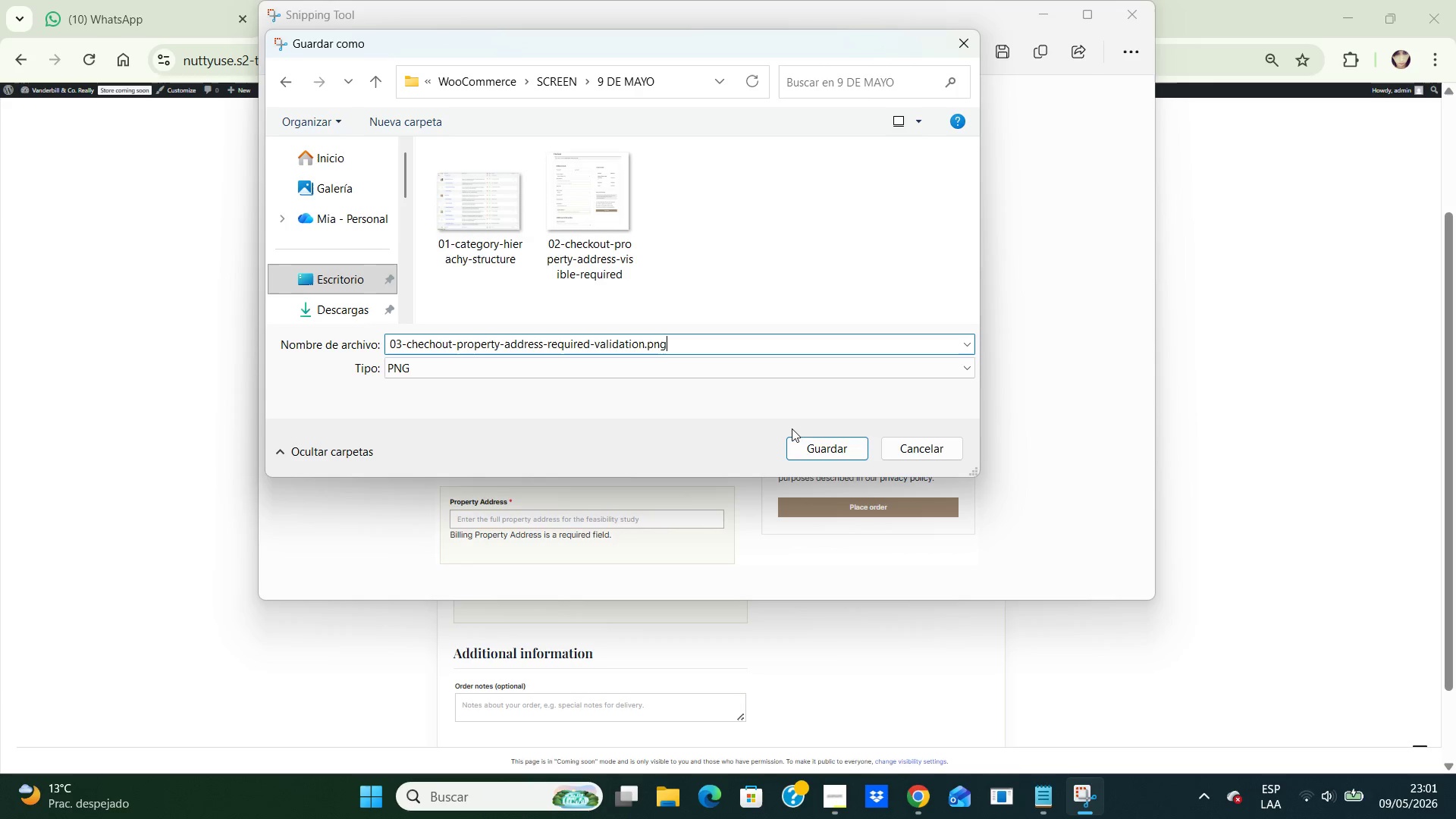 
left_click([818, 450])
 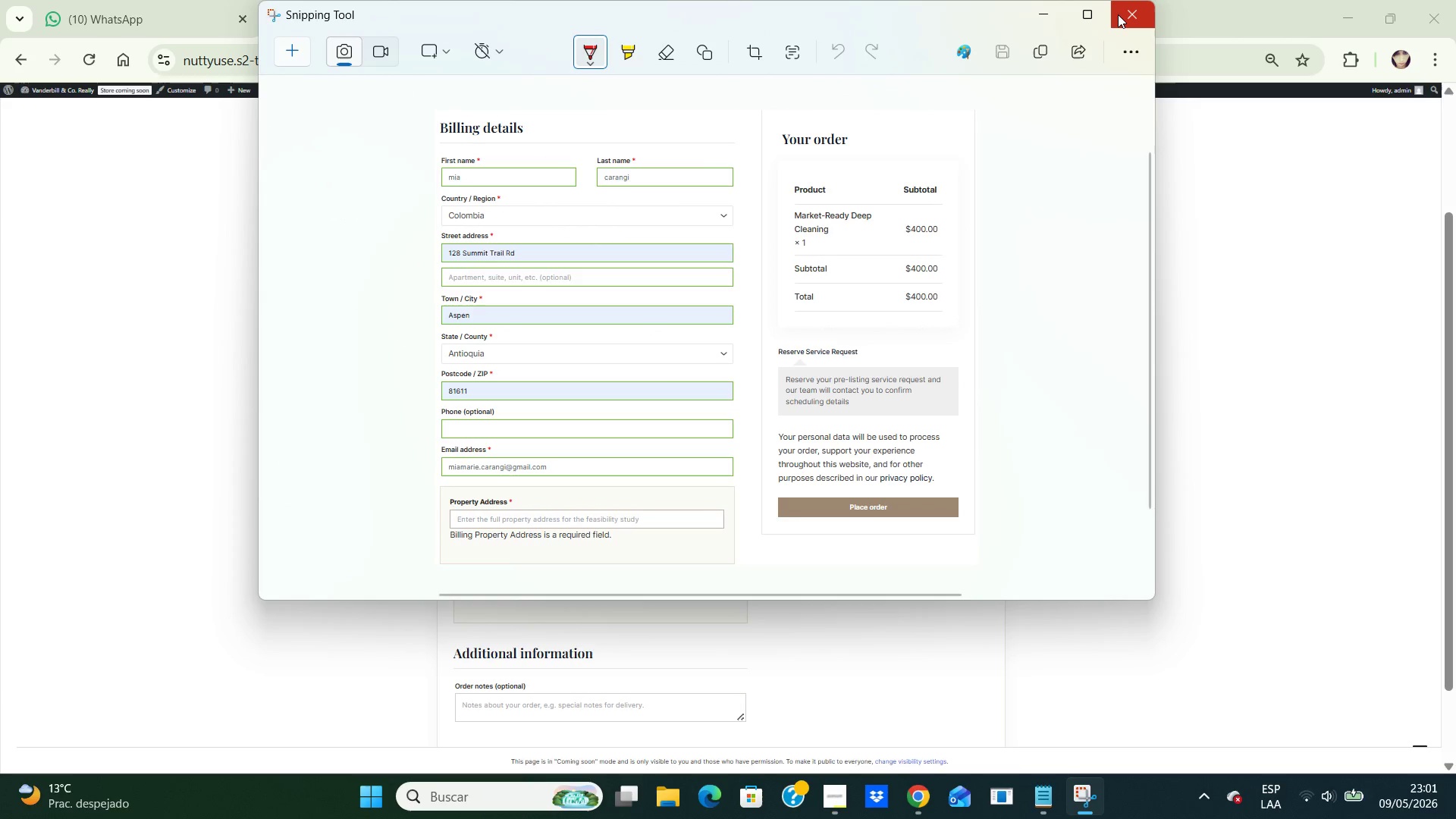 
left_click([1118, 14])
 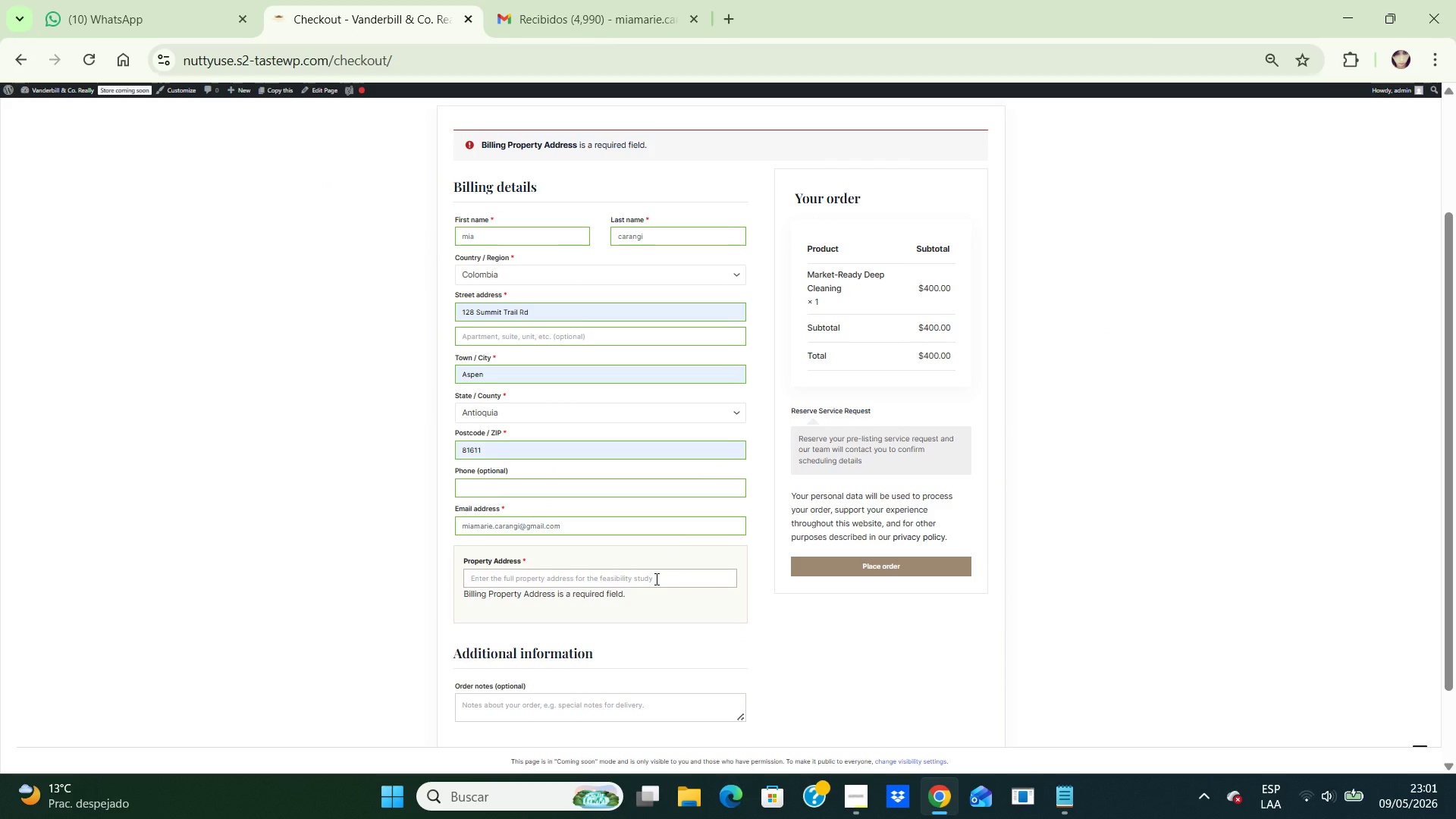 
left_click([655, 579])
 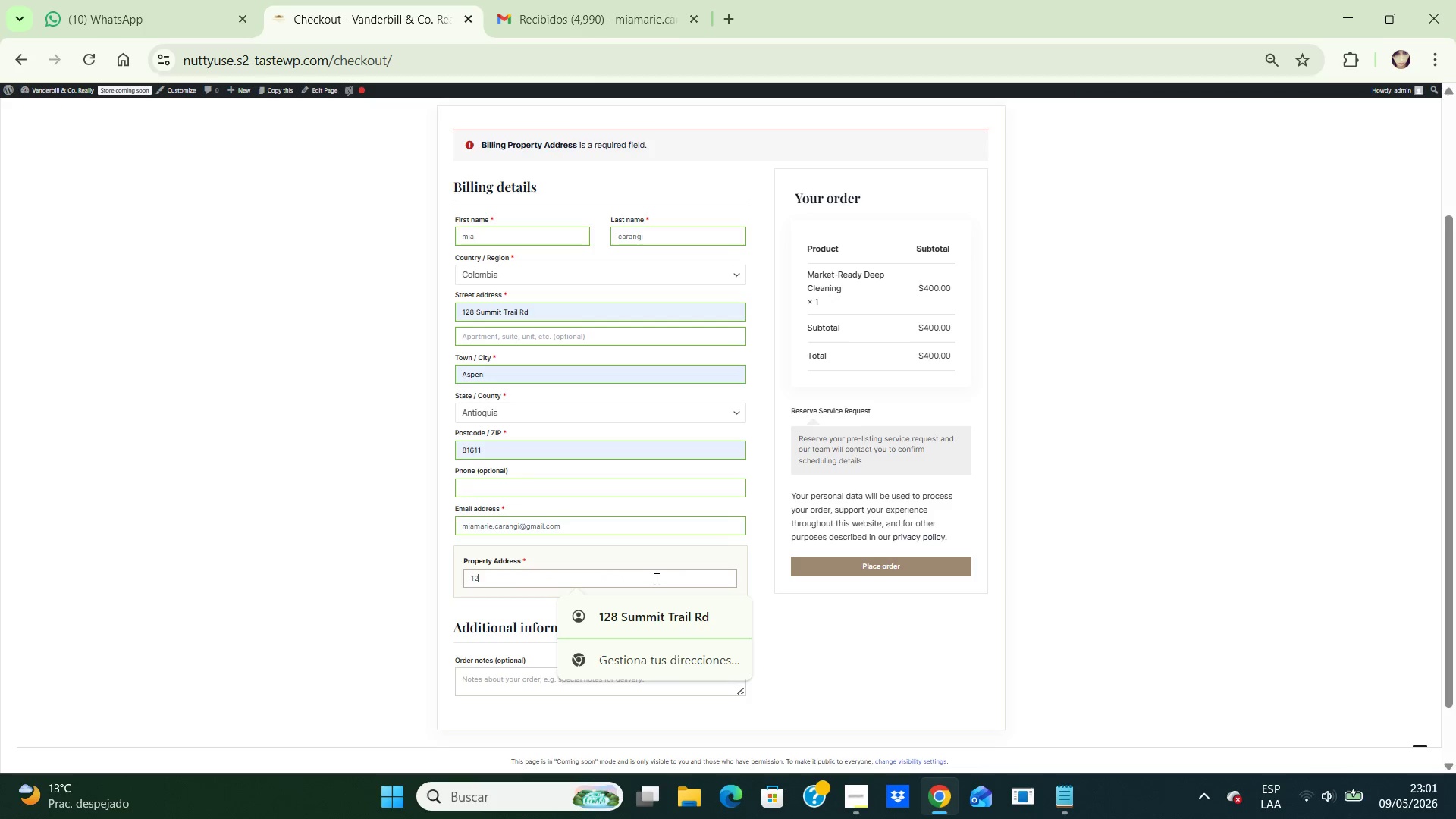 
type(1250 Brickell Avenue, Unit 188)
 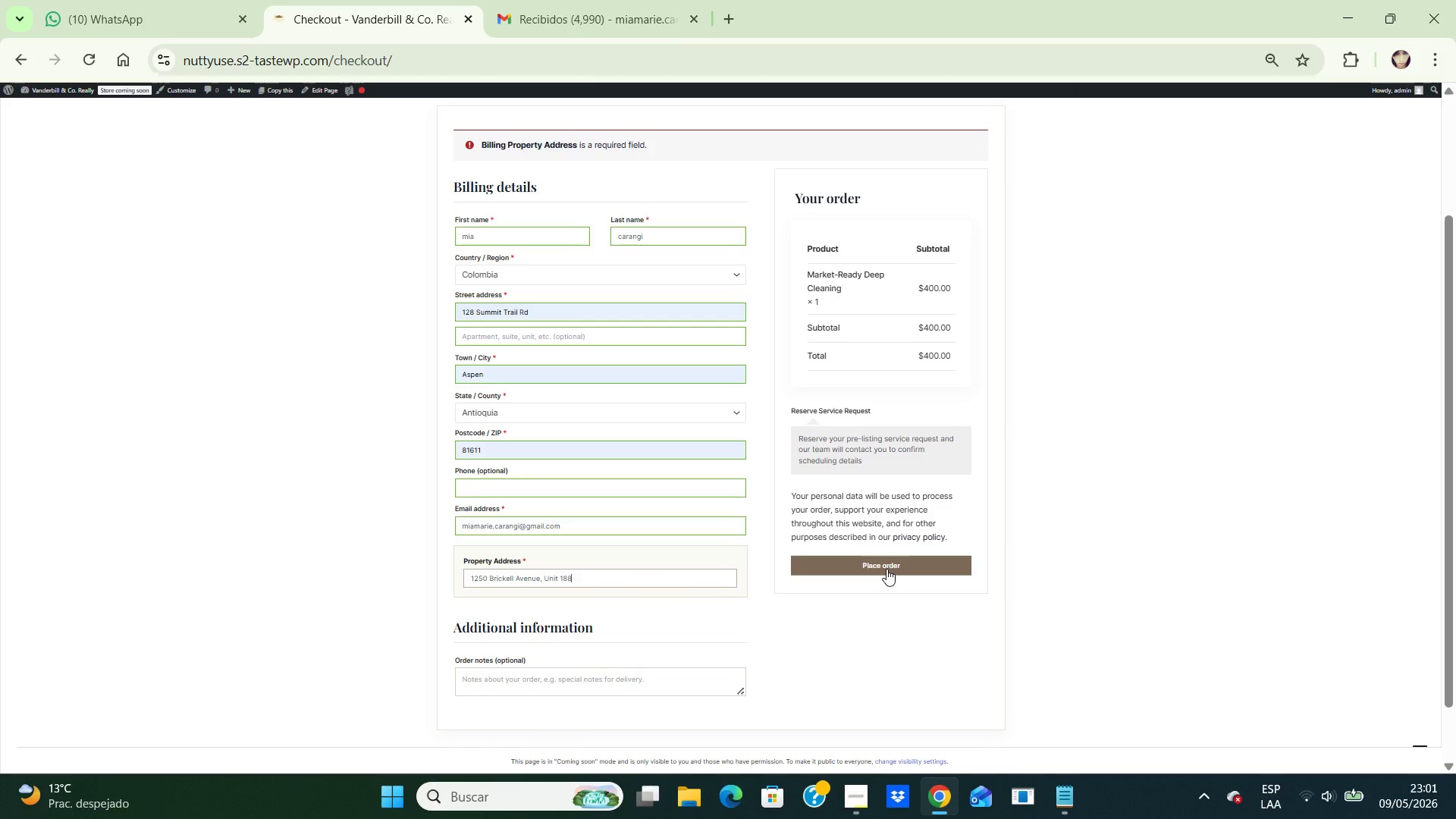 
left_click([886, 569])
 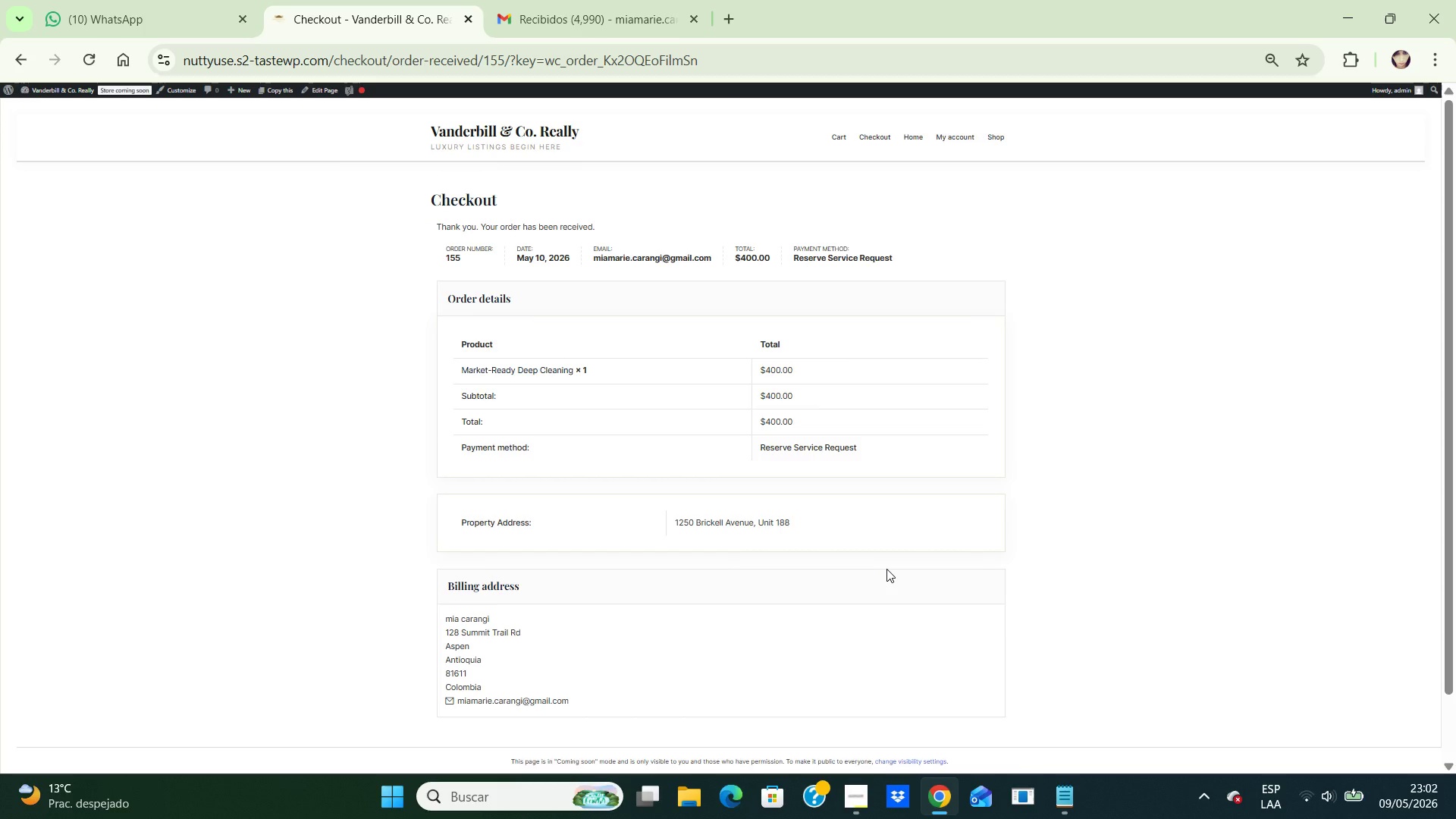 
wait(12.84)
 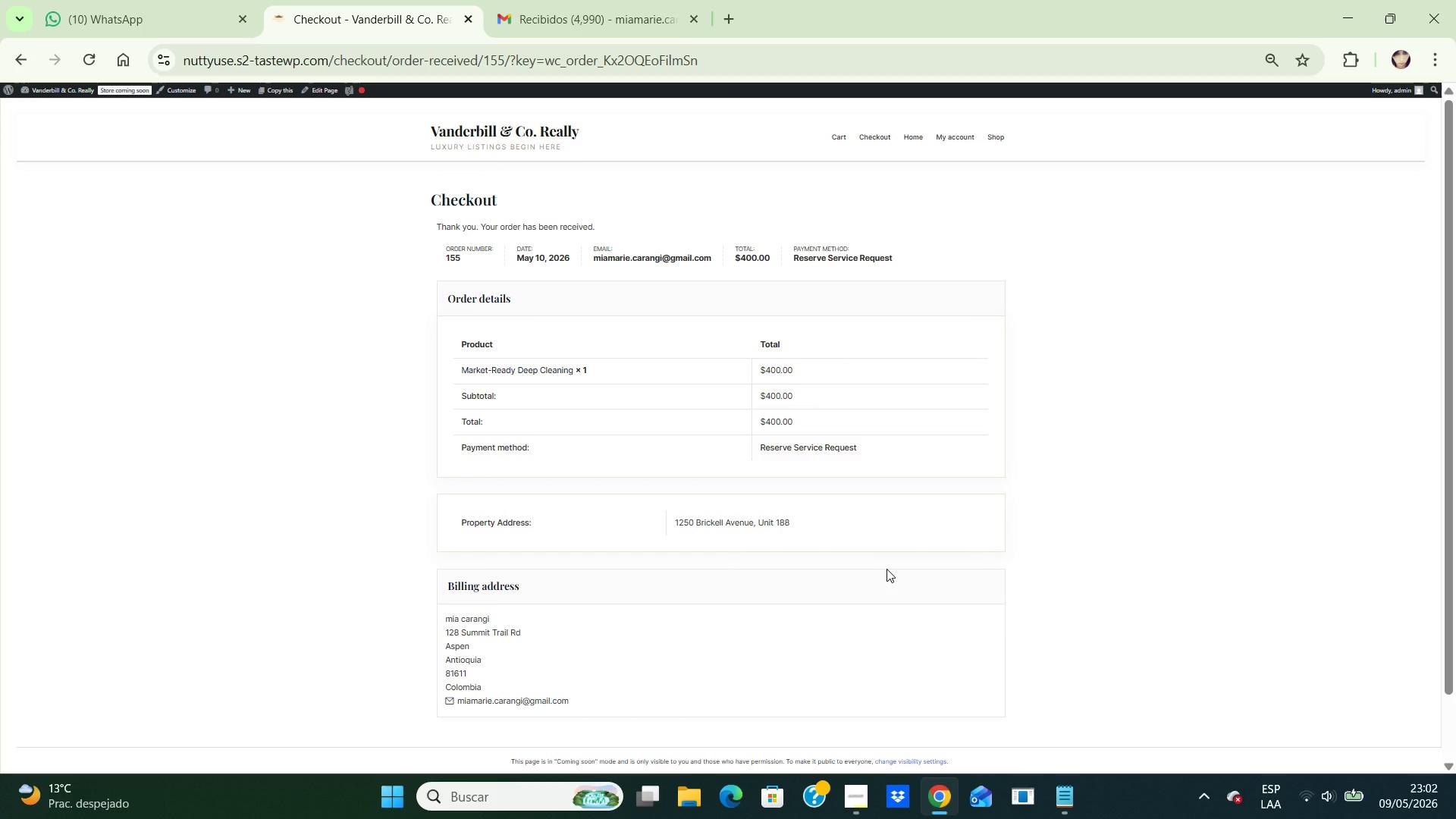 
key(ArrowDown)
 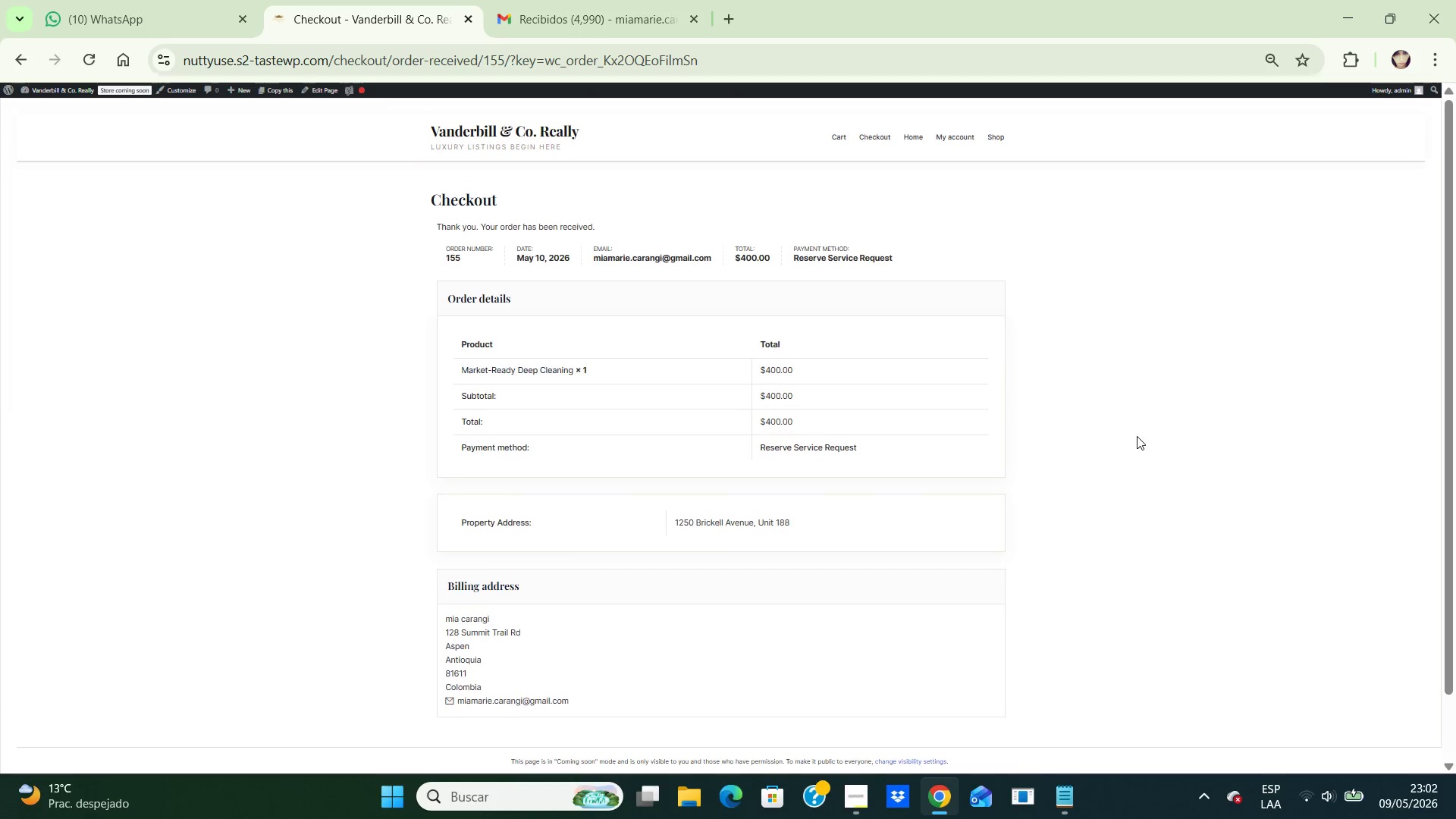 
key(ArrowUp)
 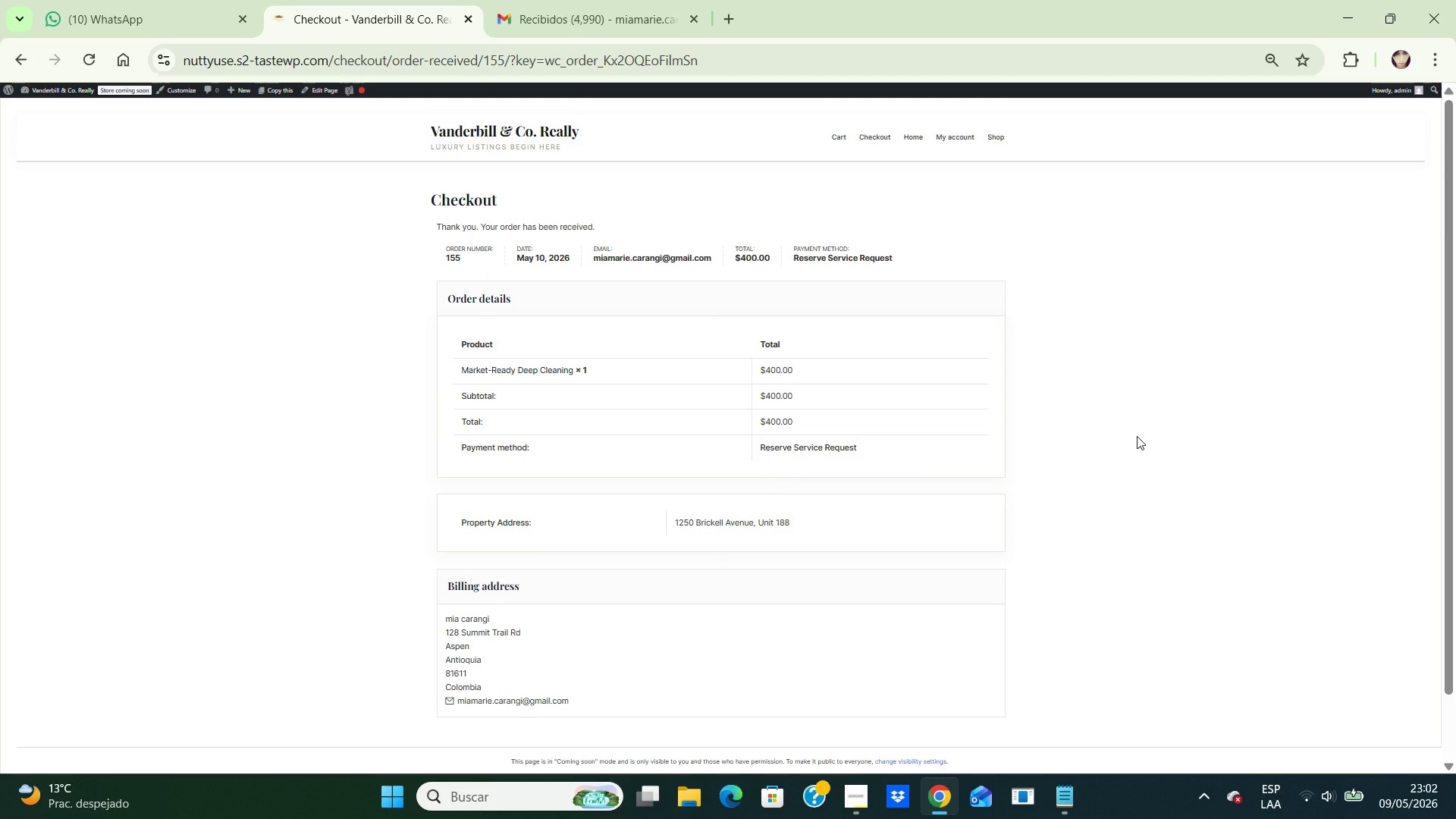 
key(PrintScreen)
 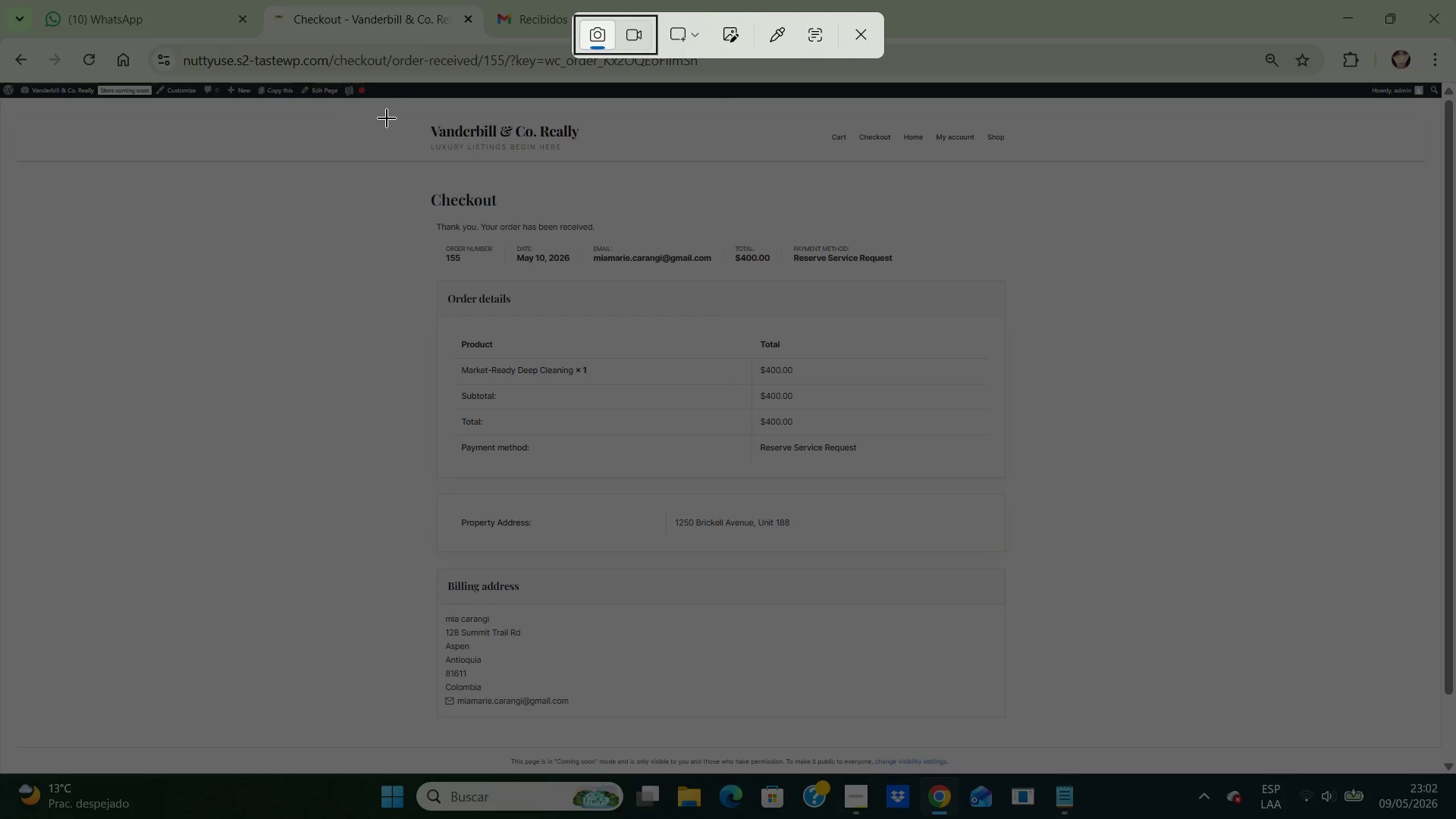 
left_click_drag(start_coordinate=[399, 107], to_coordinate=[1078, 750])
 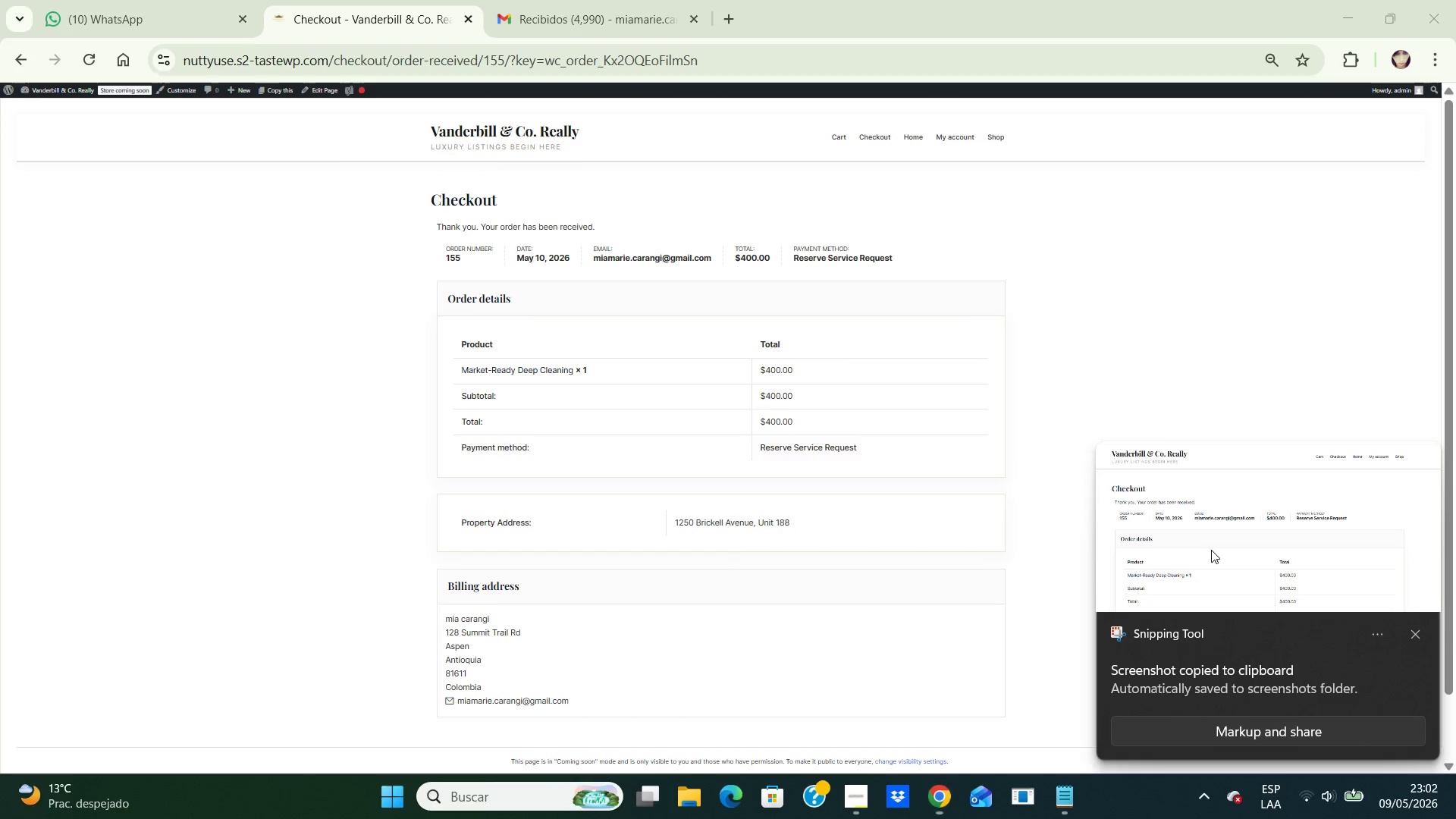 
double_click([1211, 550])
 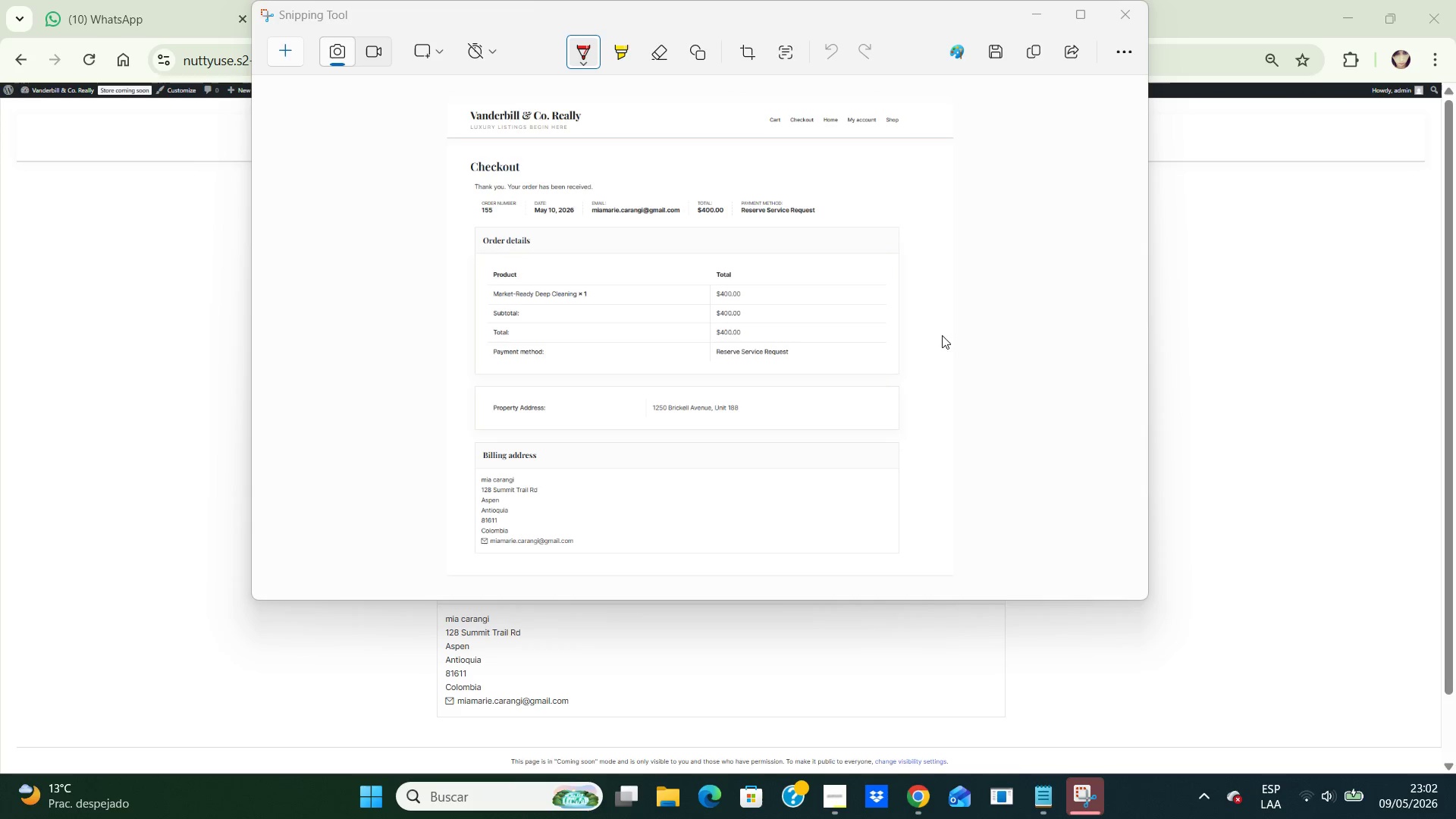 
wait(7.89)
 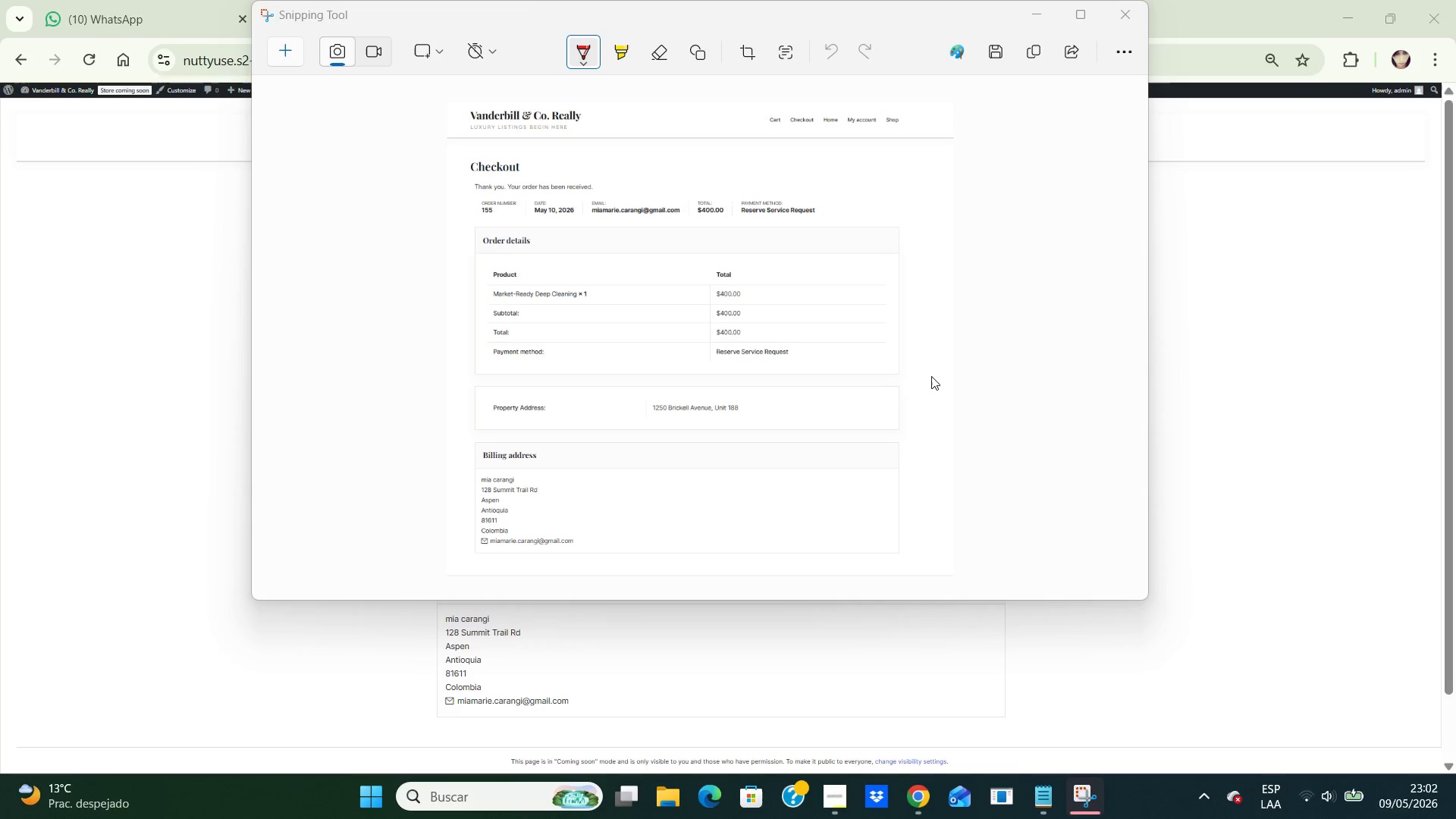 
left_click([1003, 58])
 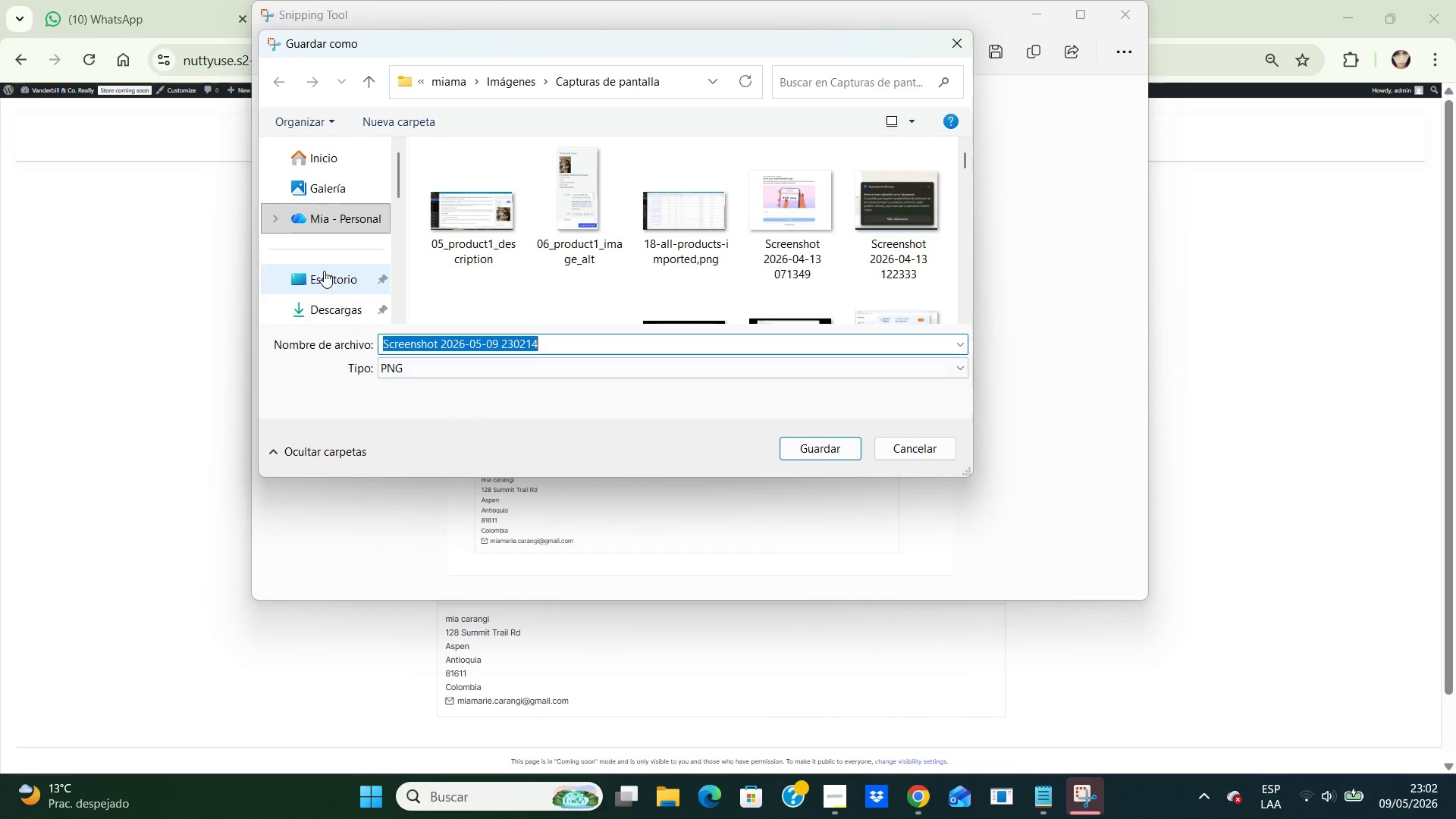 
double_click([324, 271])
 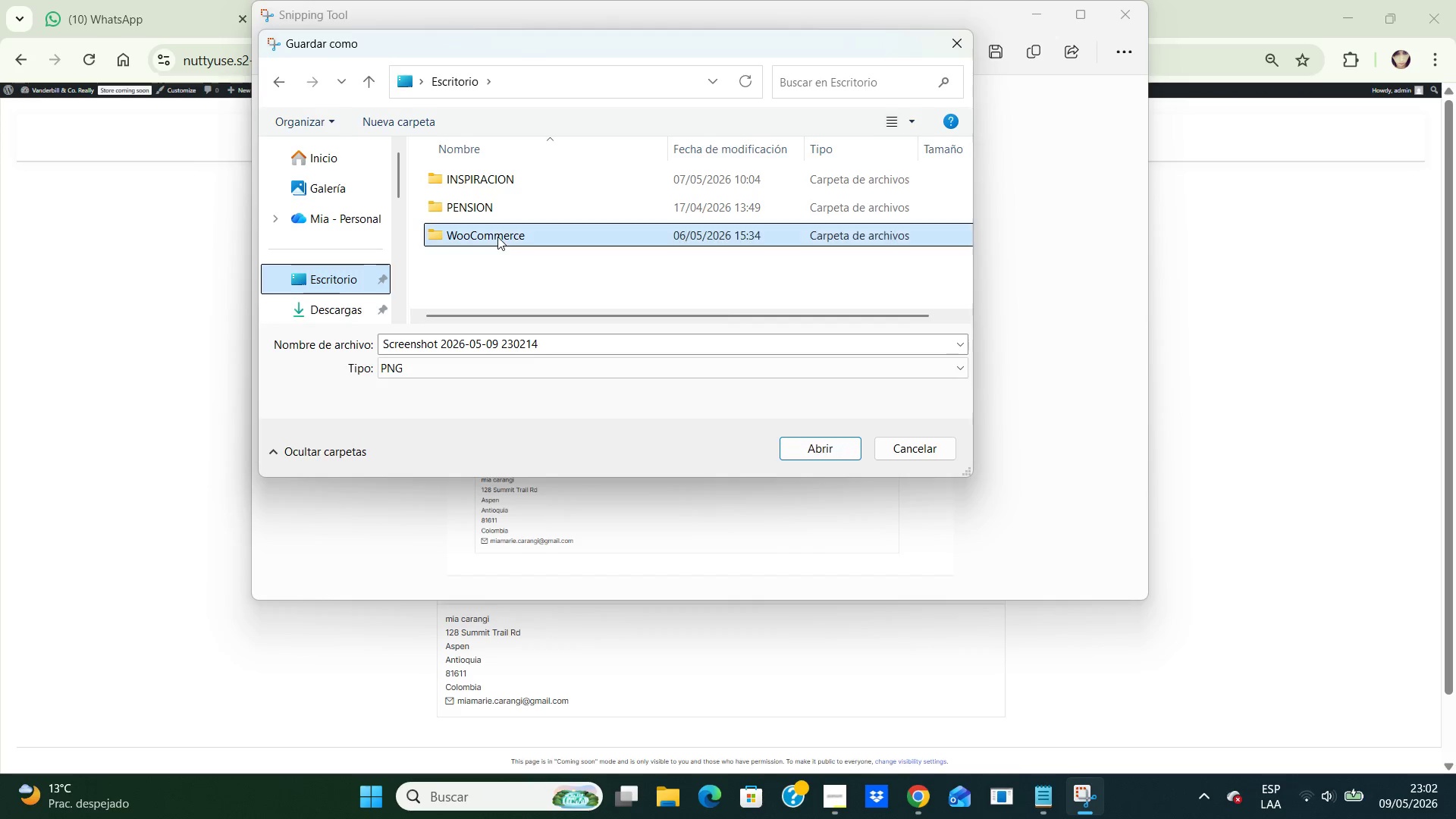 
double_click([497, 237])
 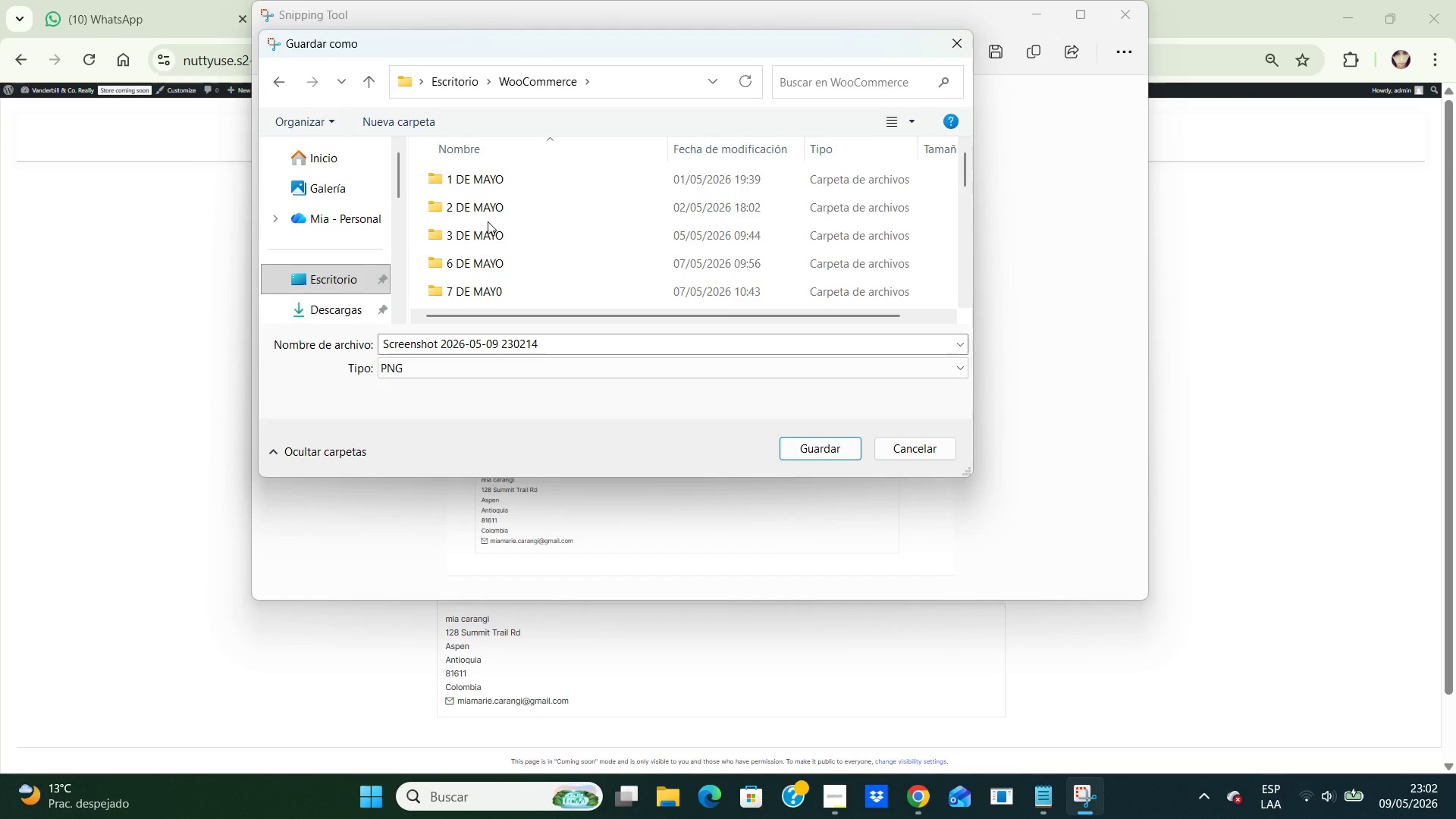 
double_click([488, 221])
 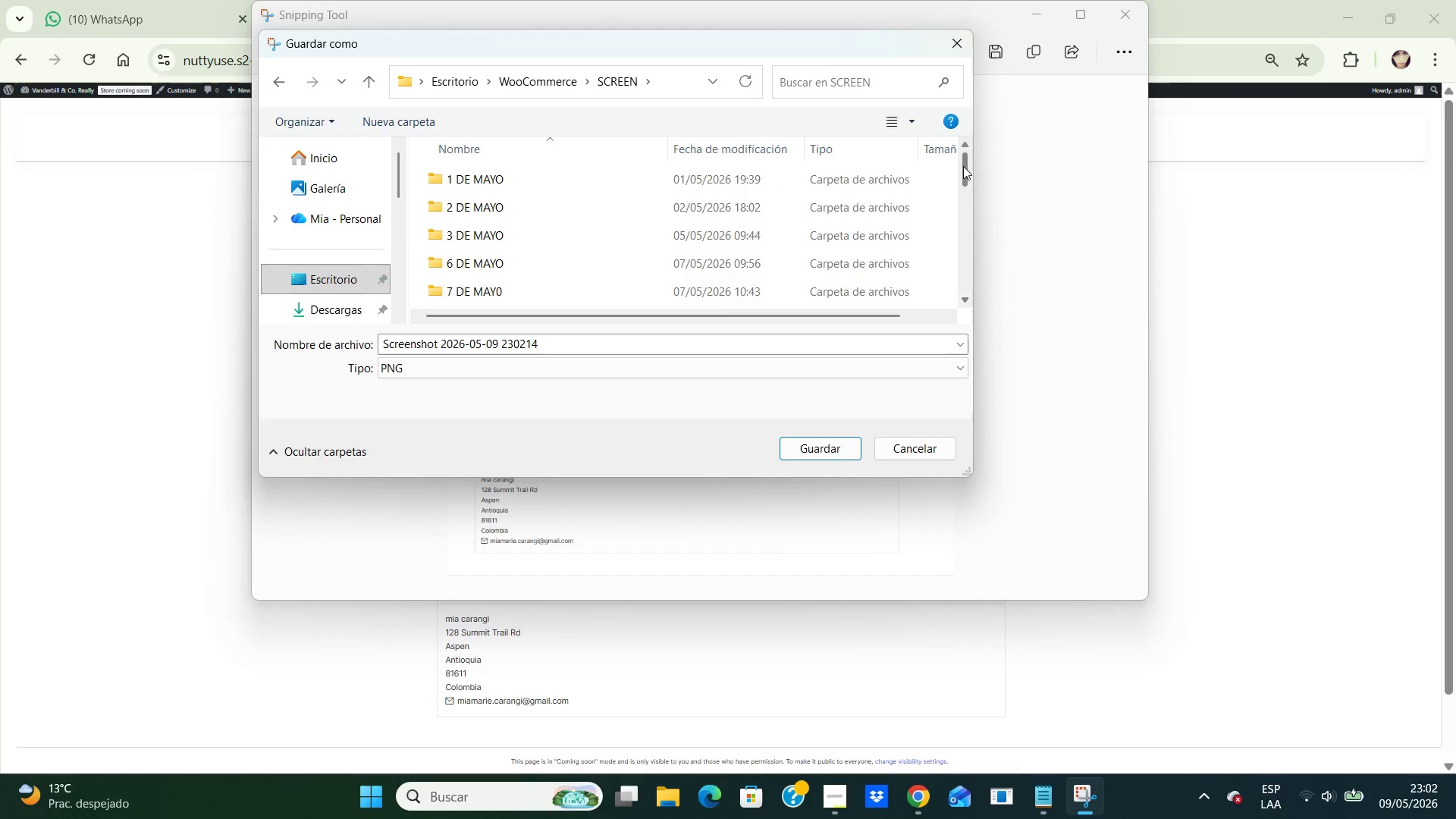 
left_click_drag(start_coordinate=[963, 166], to_coordinate=[965, 182])
 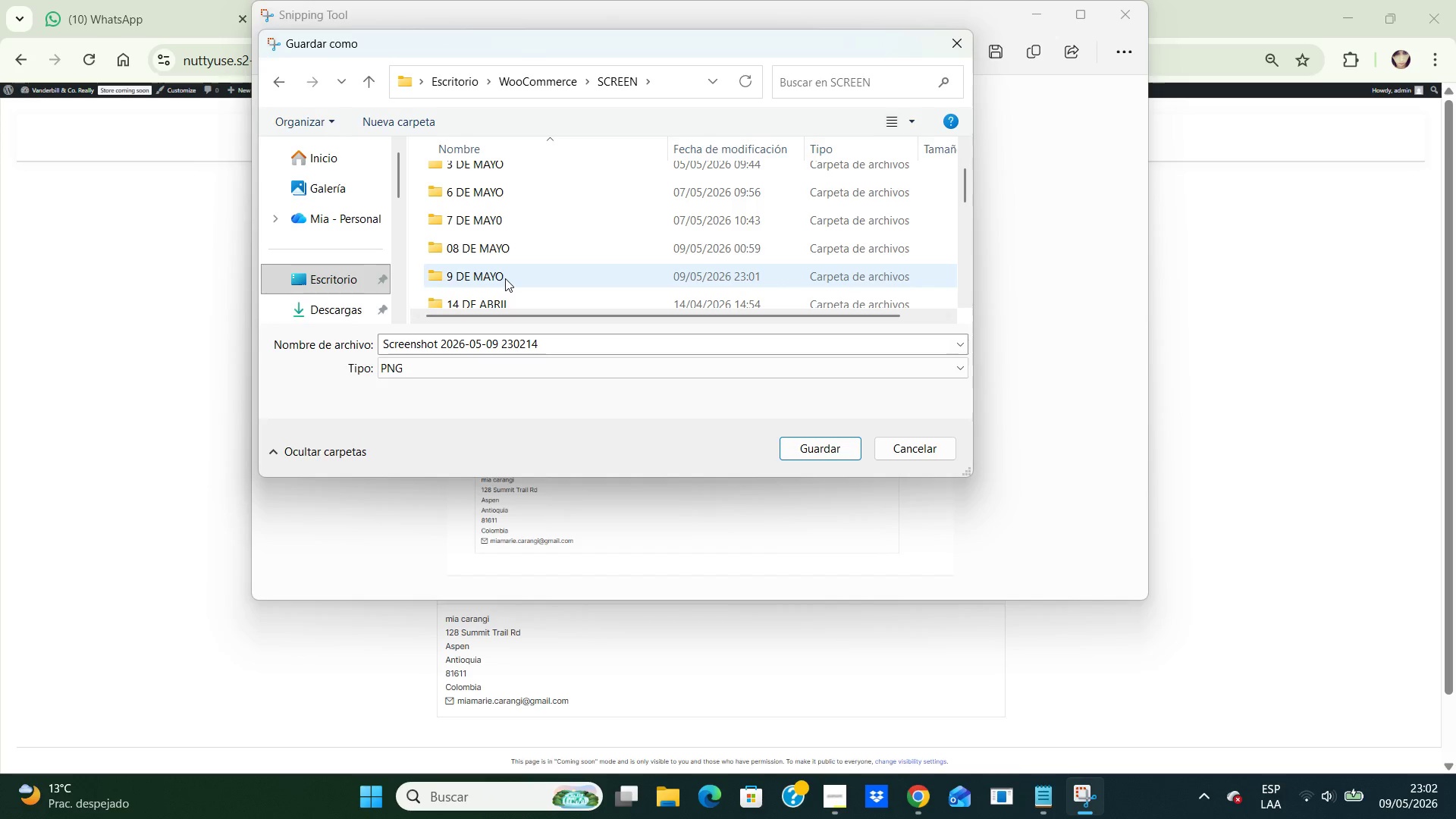 
double_click([505, 278])
 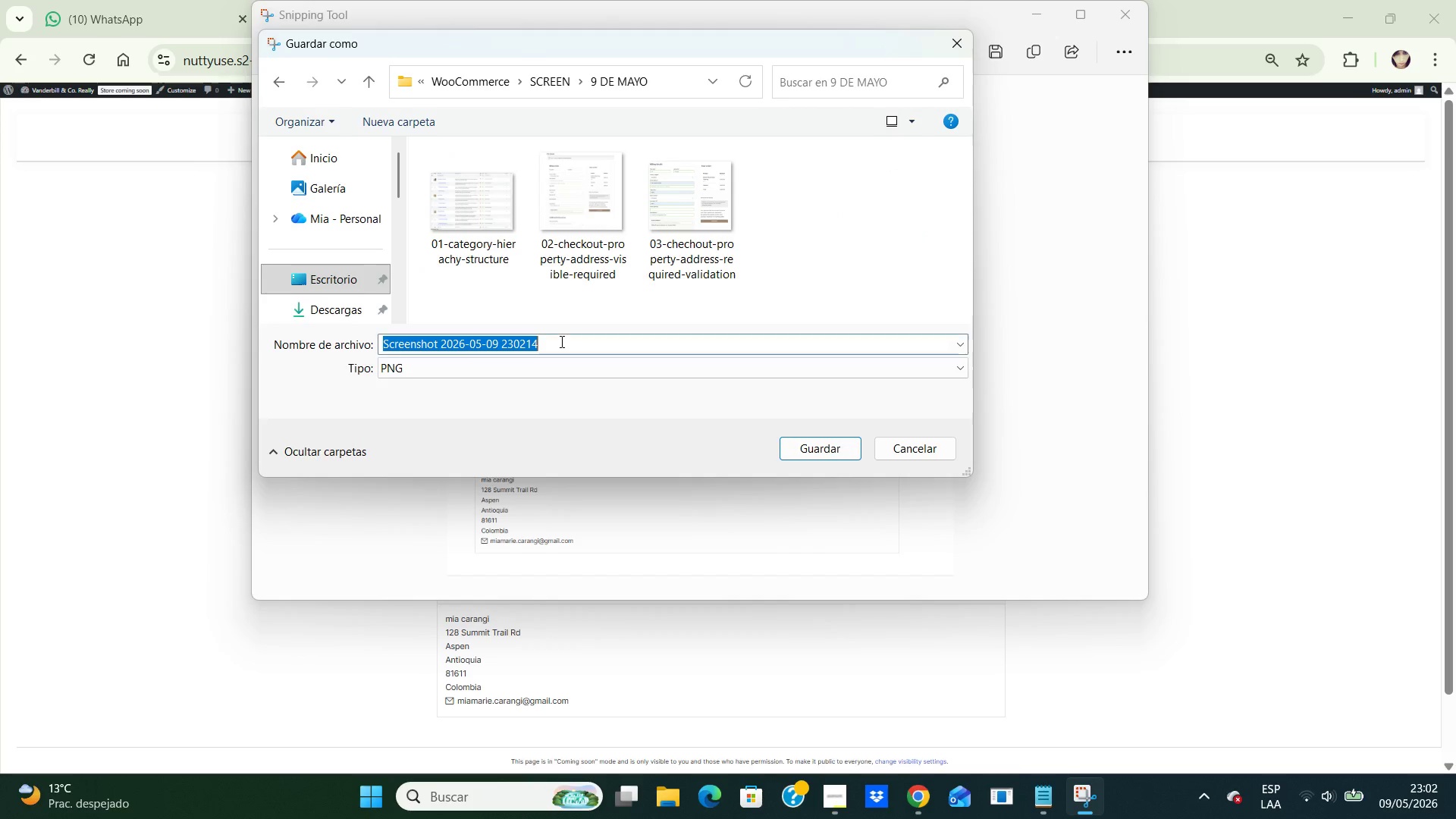 
left_click([560, 341])
 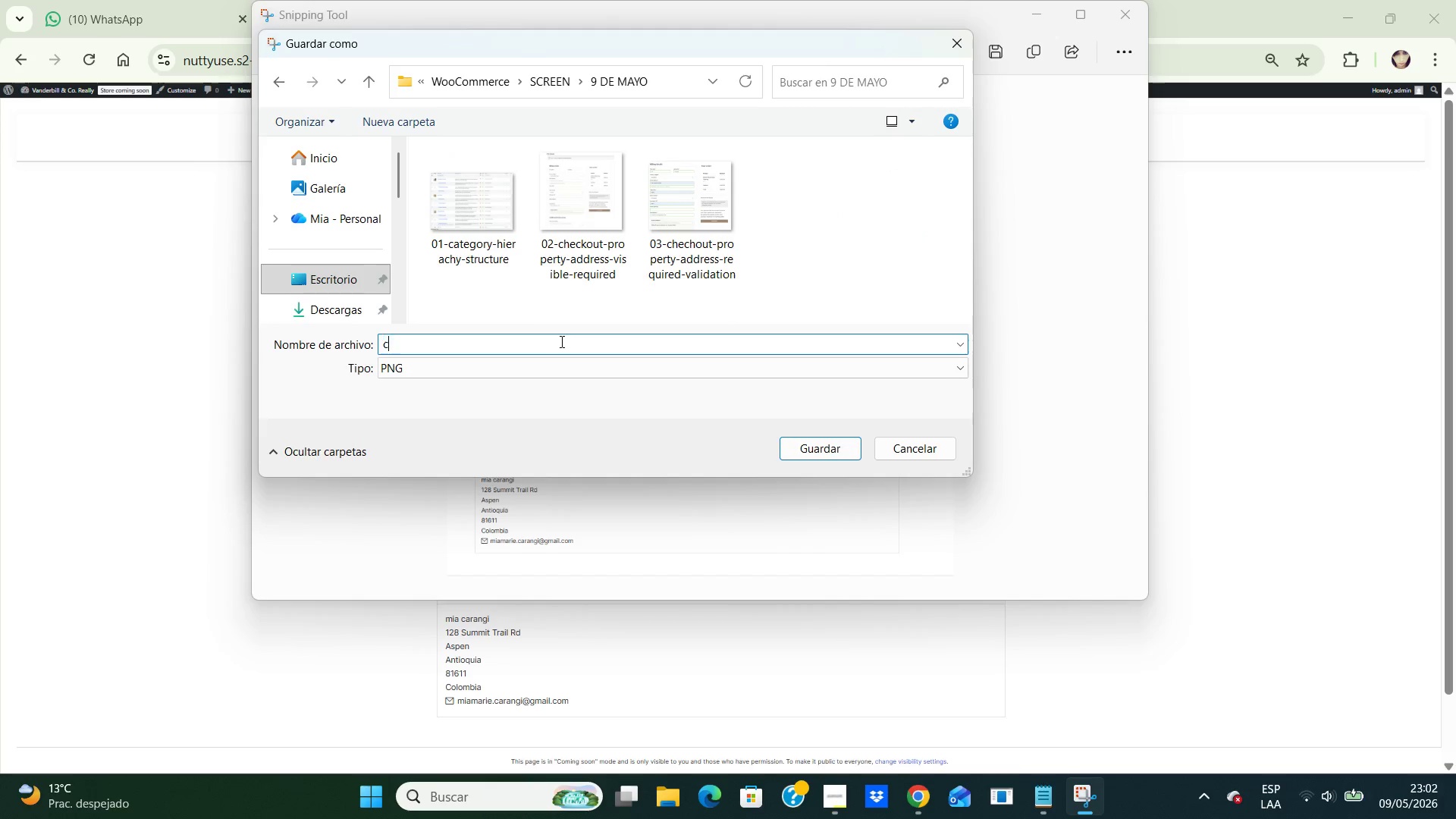 
type(checkout)
key(Backspace)
key(Backspace)
key(Backspace)
key(Backspace)
key(Backspace)
key(Backspace)
key(Backspace)
key(Backspace)
key(Backspace)
type(04-)
 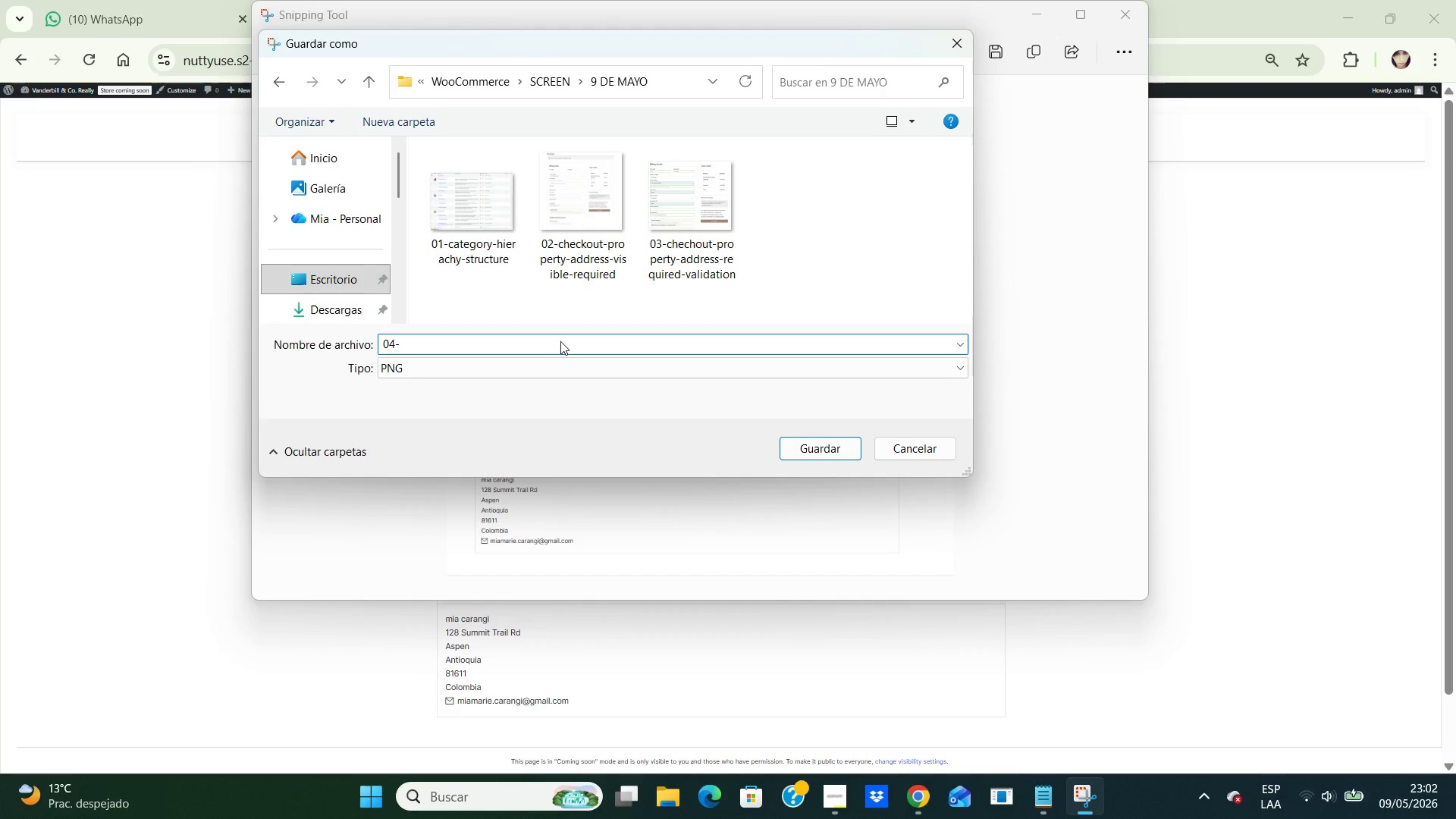 
wait(5.94)
 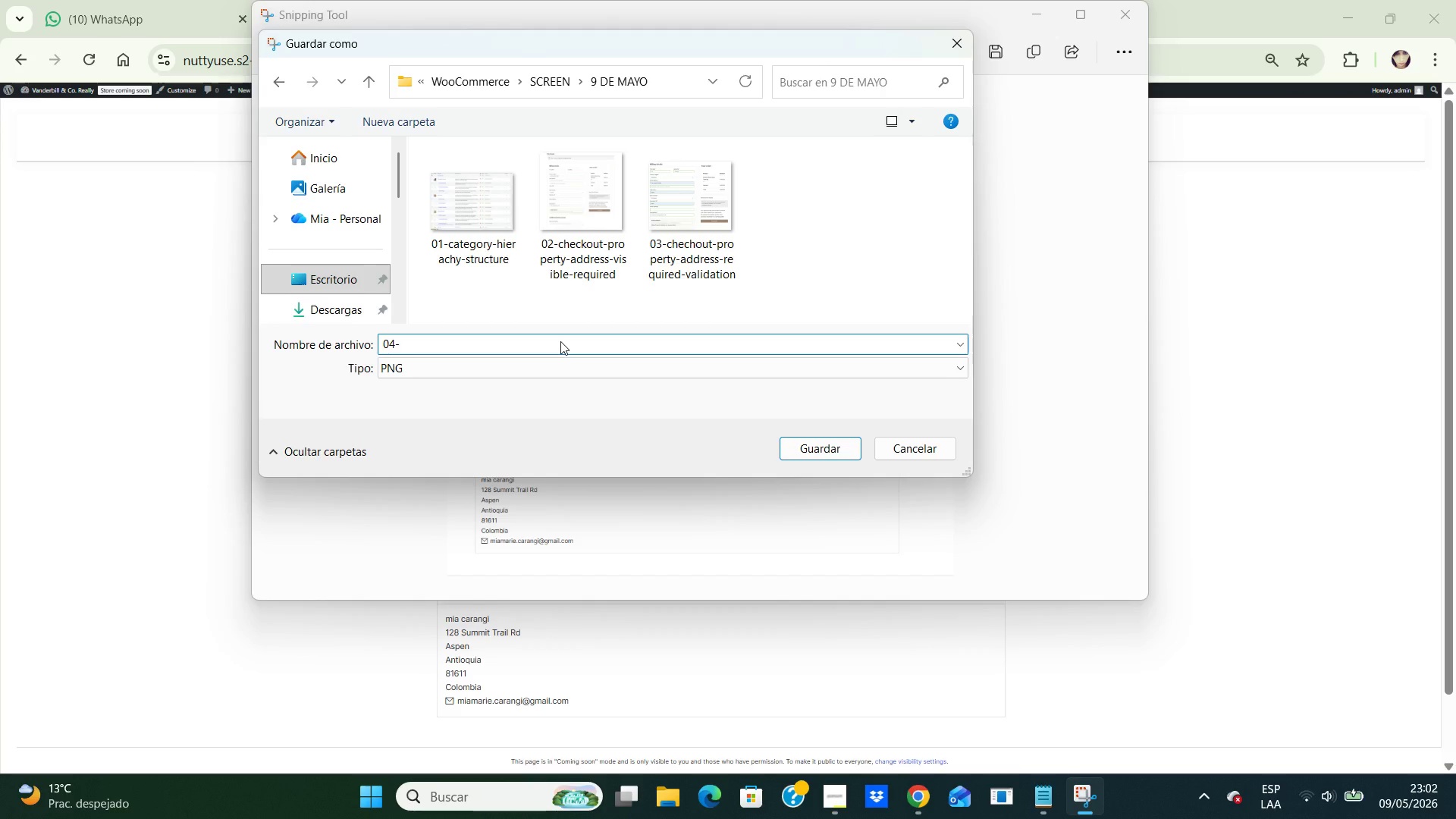 
type(checkout-property-address-completed.png)
 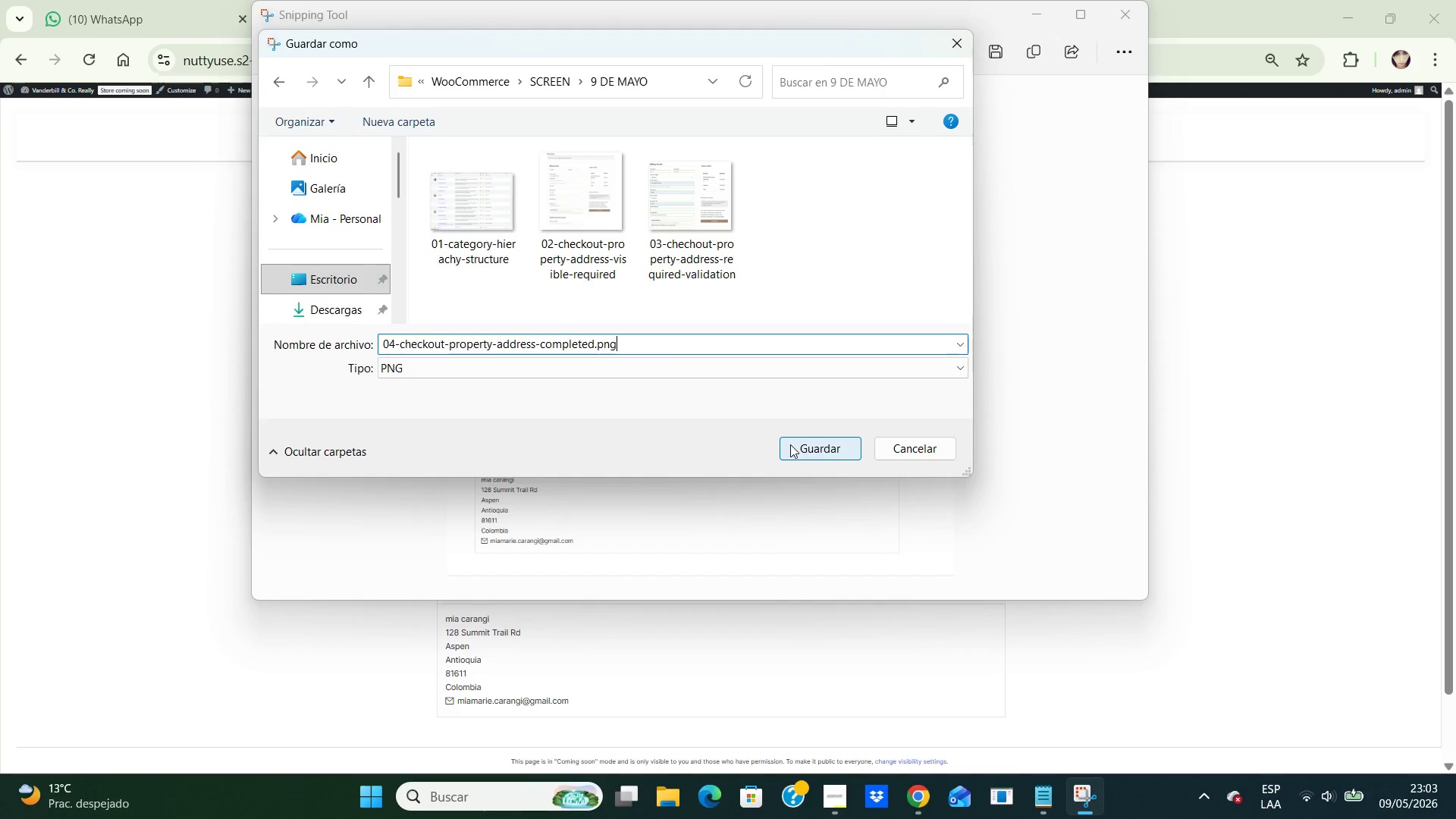 
left_click([790, 444])
 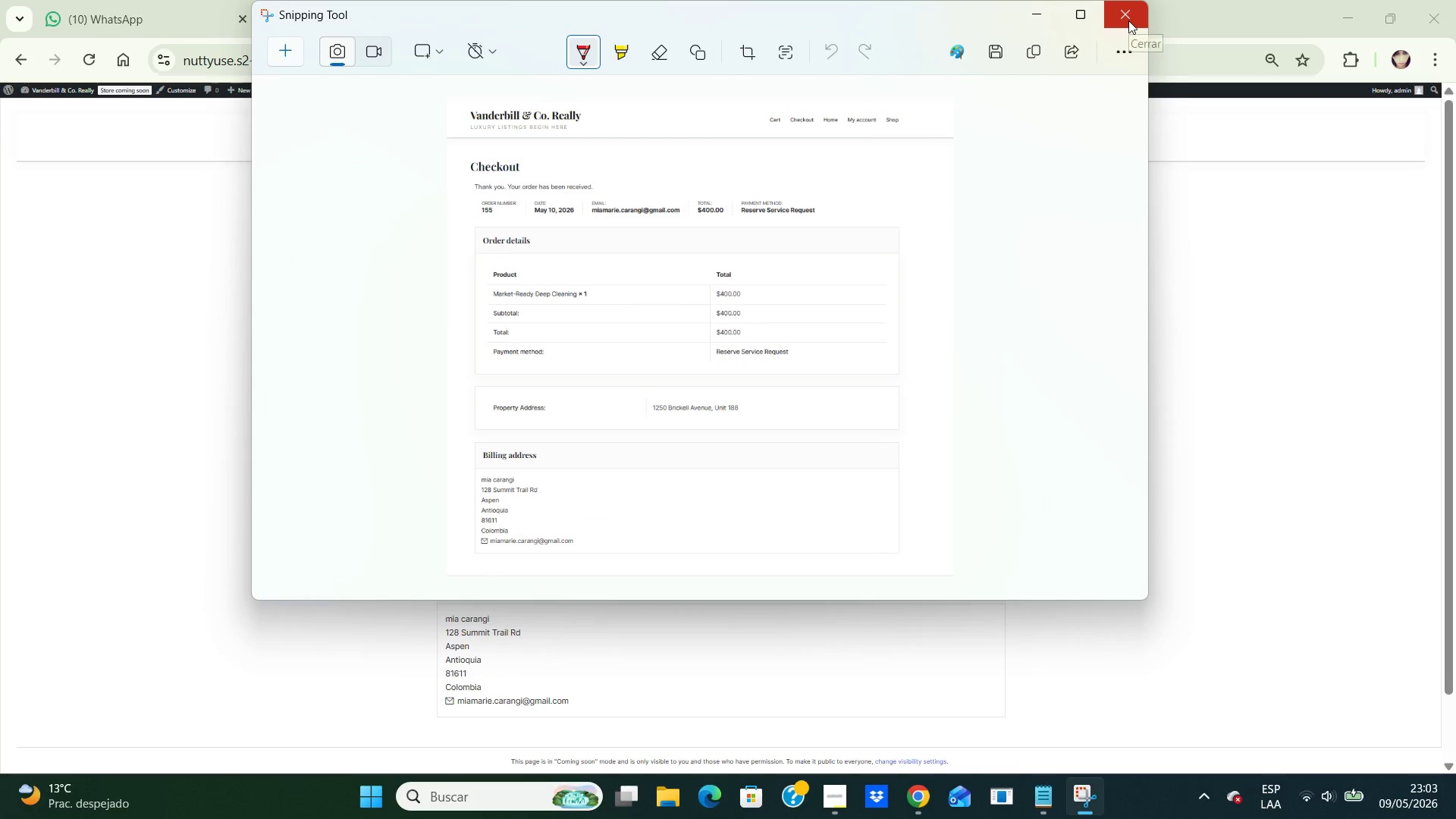 
left_click([1128, 20])
 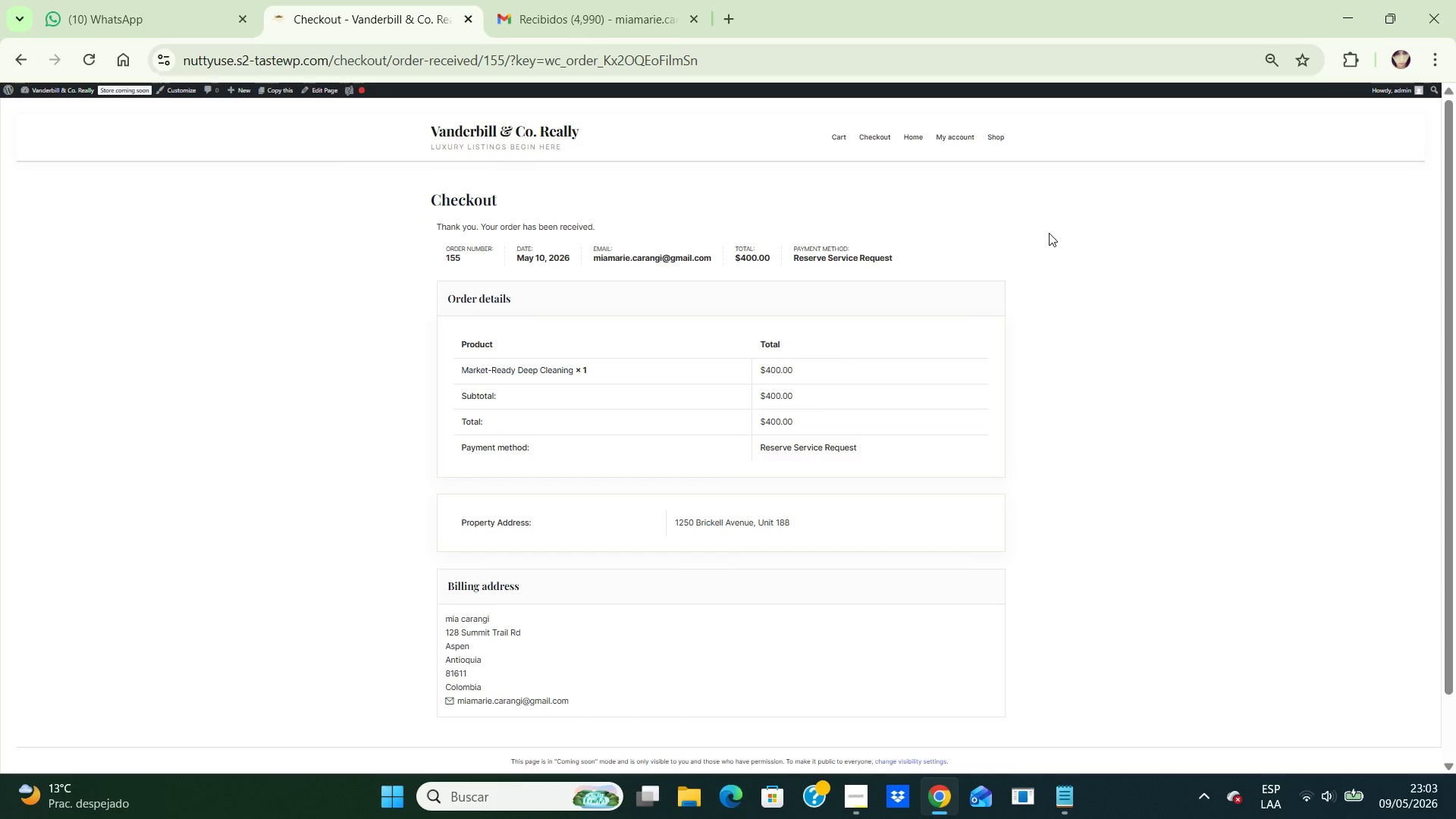 
wait(40.72)
 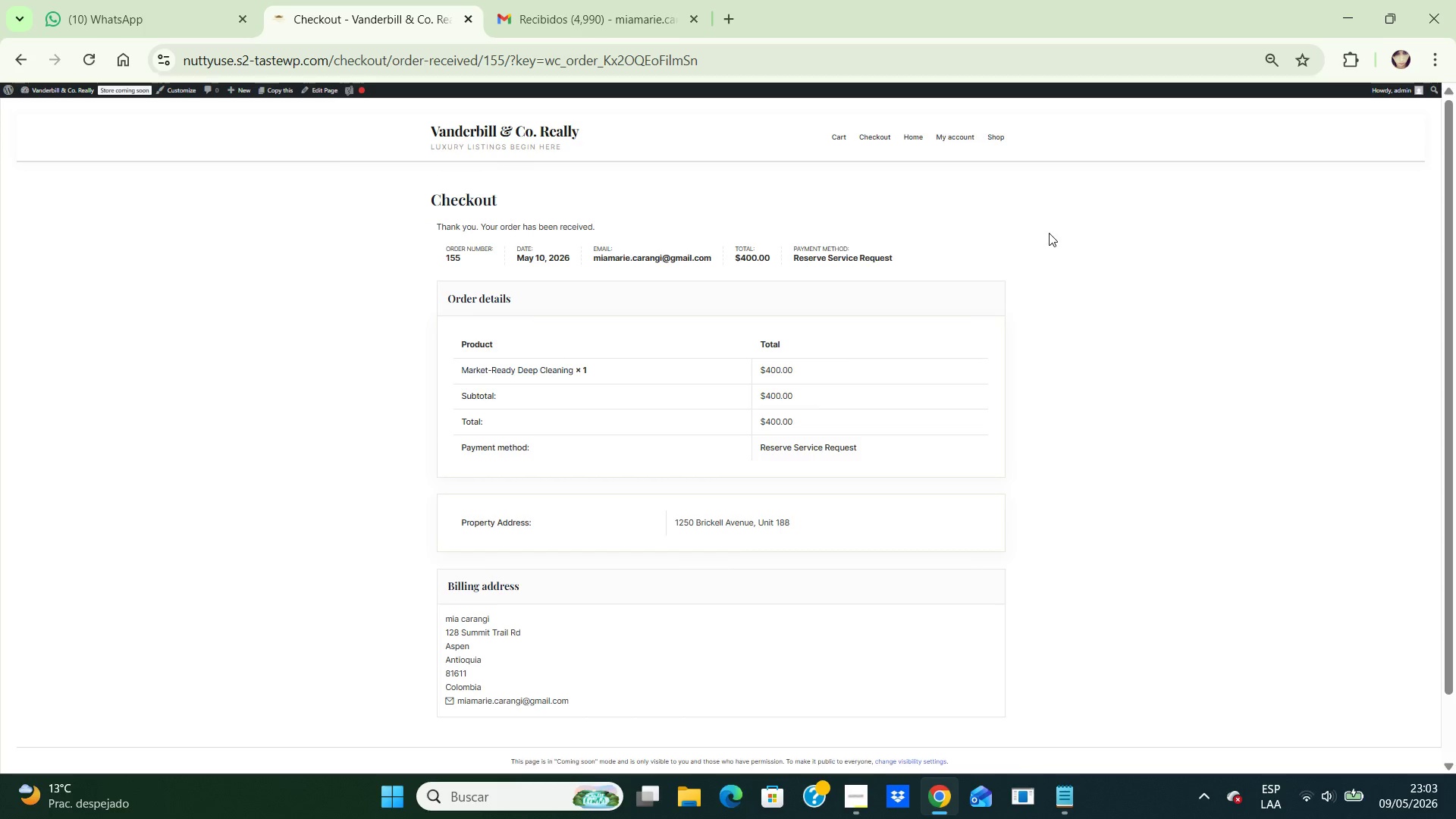 
left_click([11, 92])
 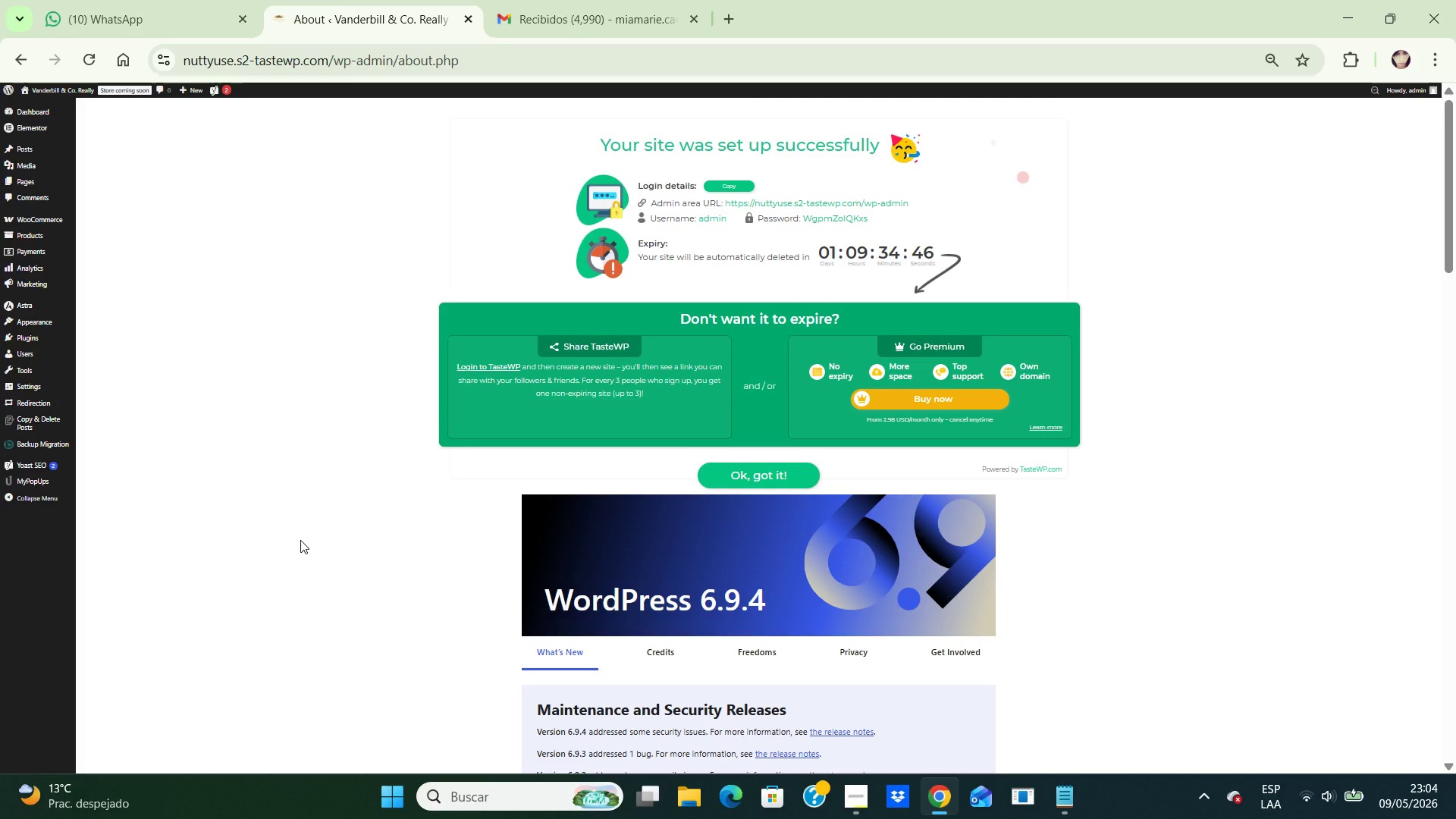 
wait(6.52)
 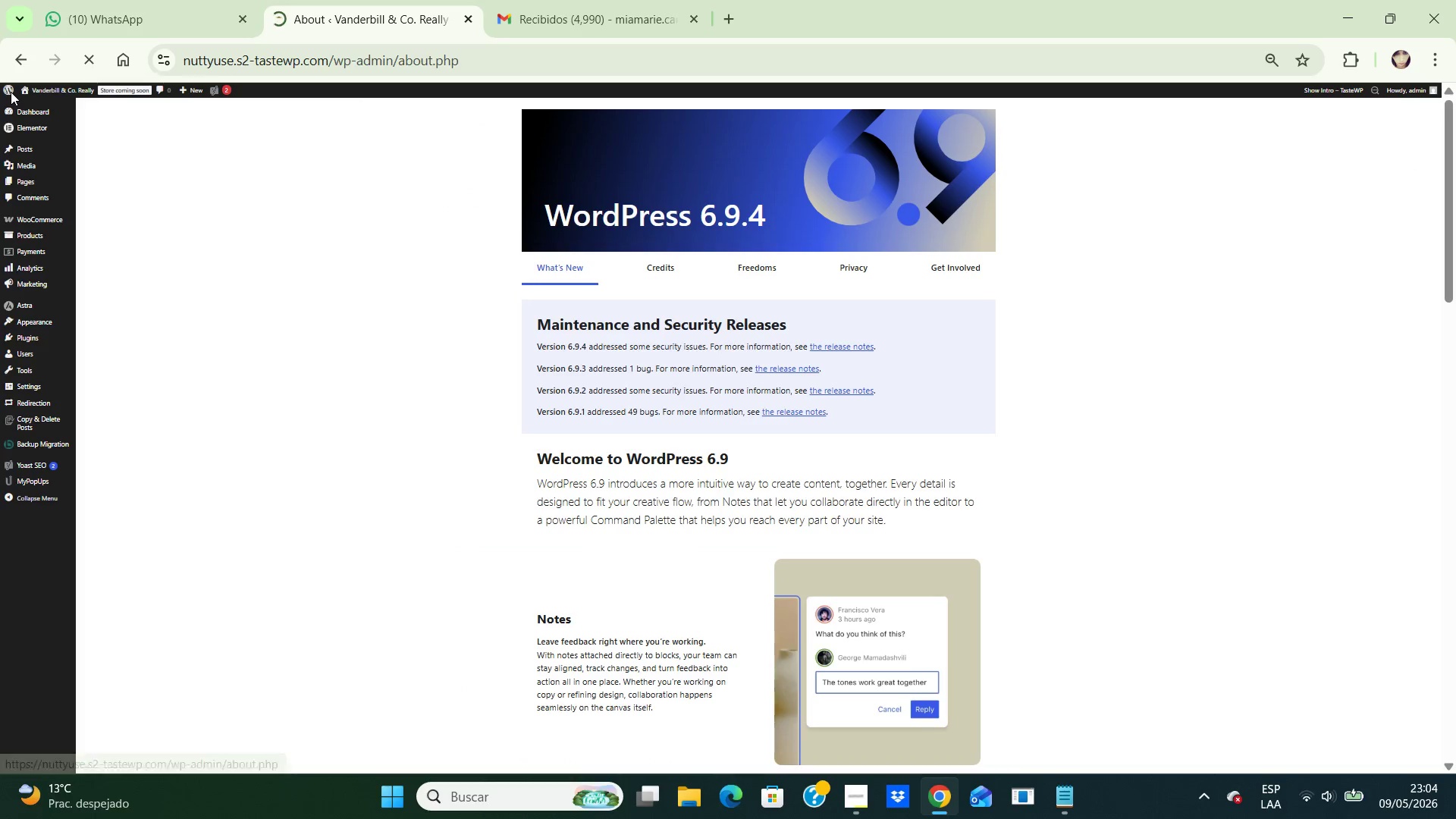 
key(Control+NumpadAdd)
 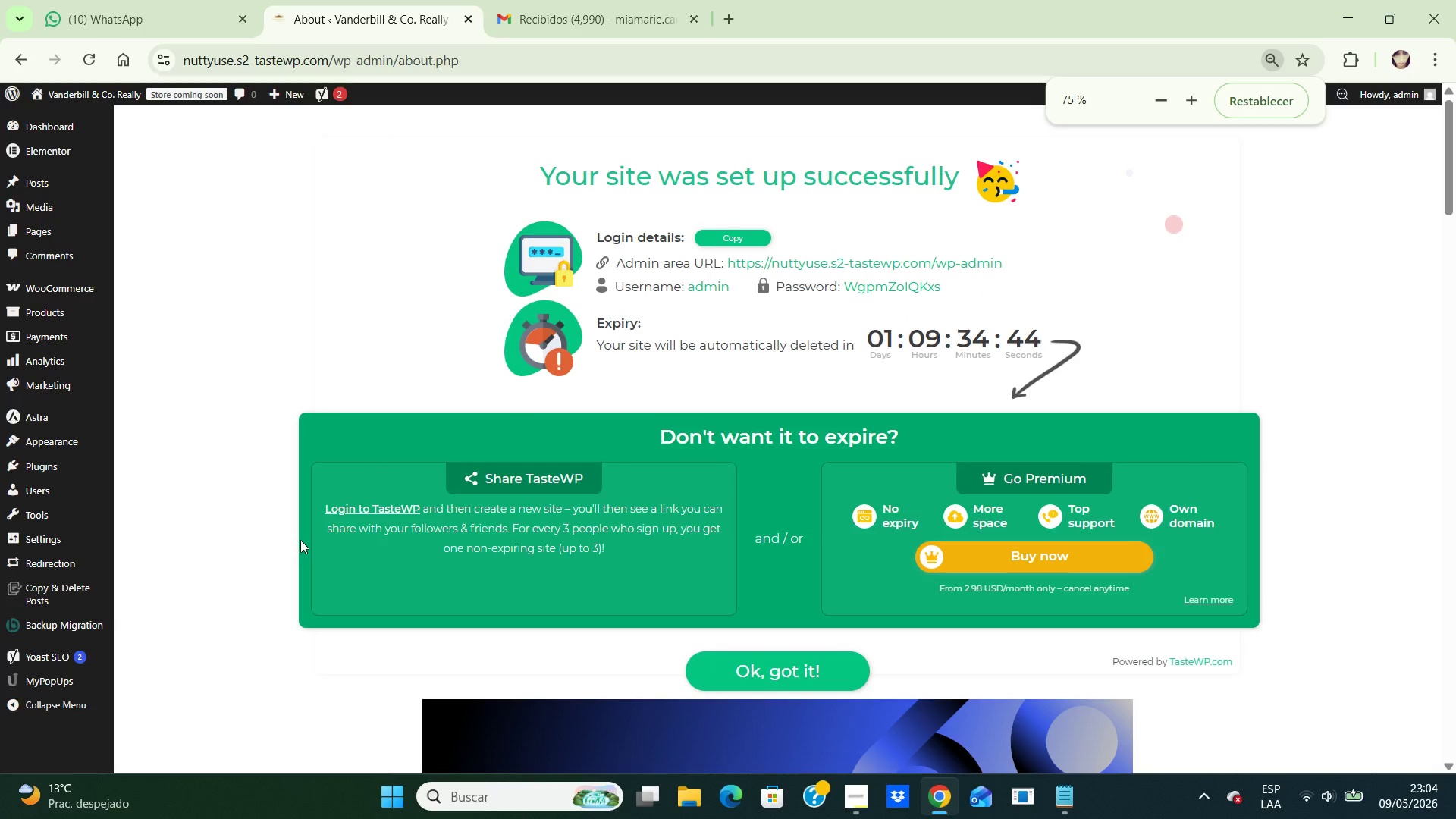 
key(Control+NumpadAdd)
 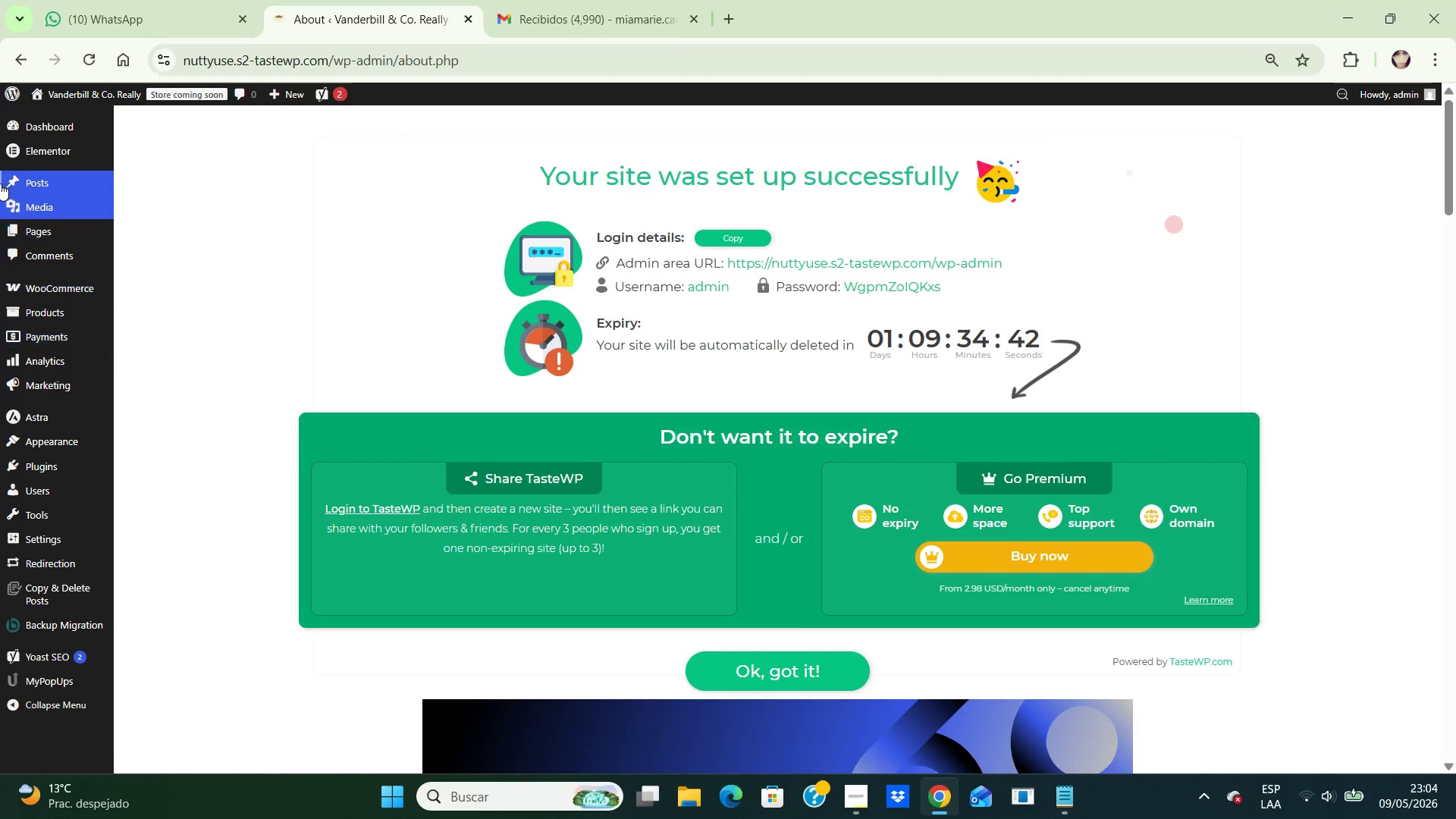 
mouse_move([64, 307])
 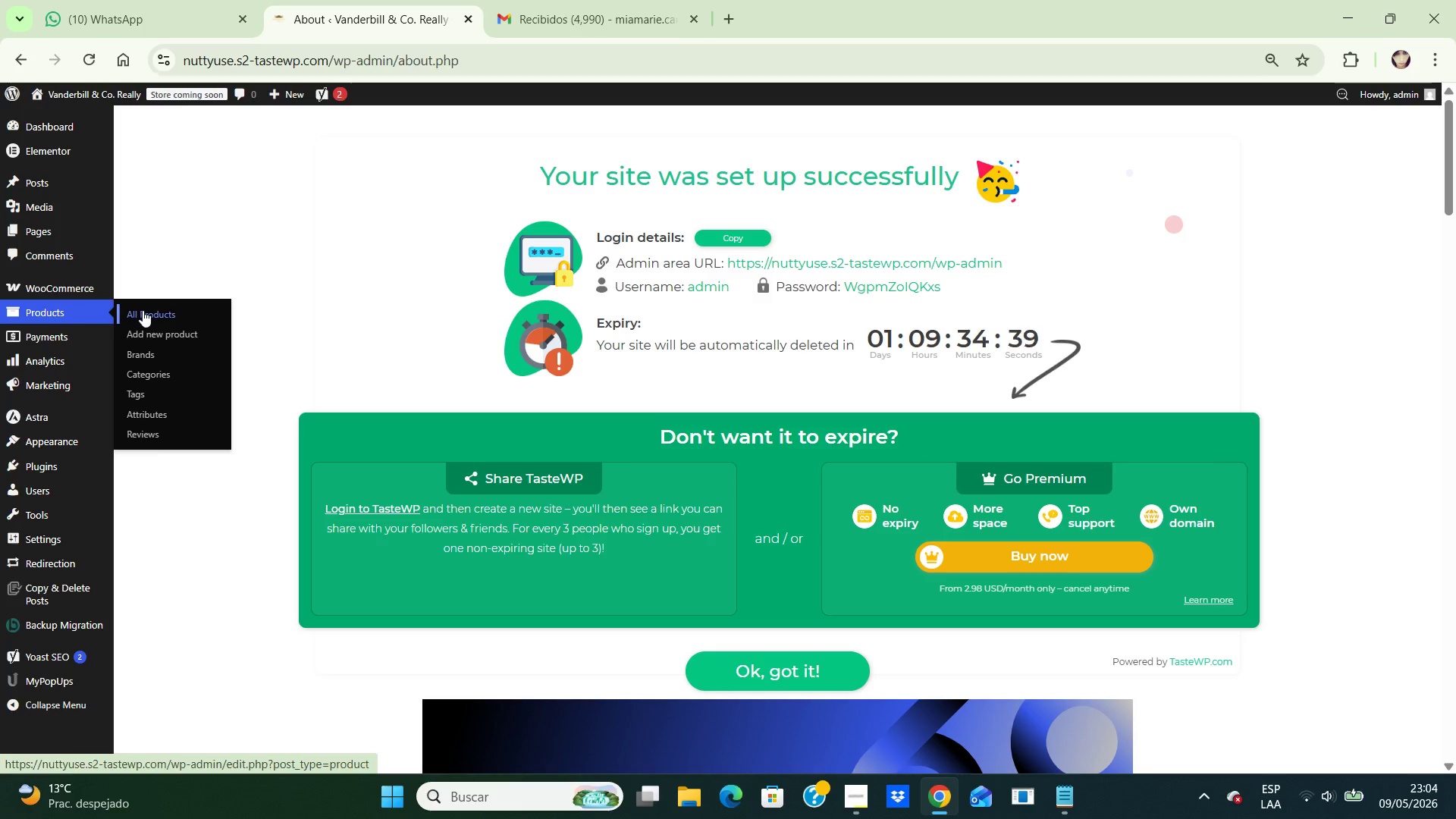 
left_click([143, 310])
 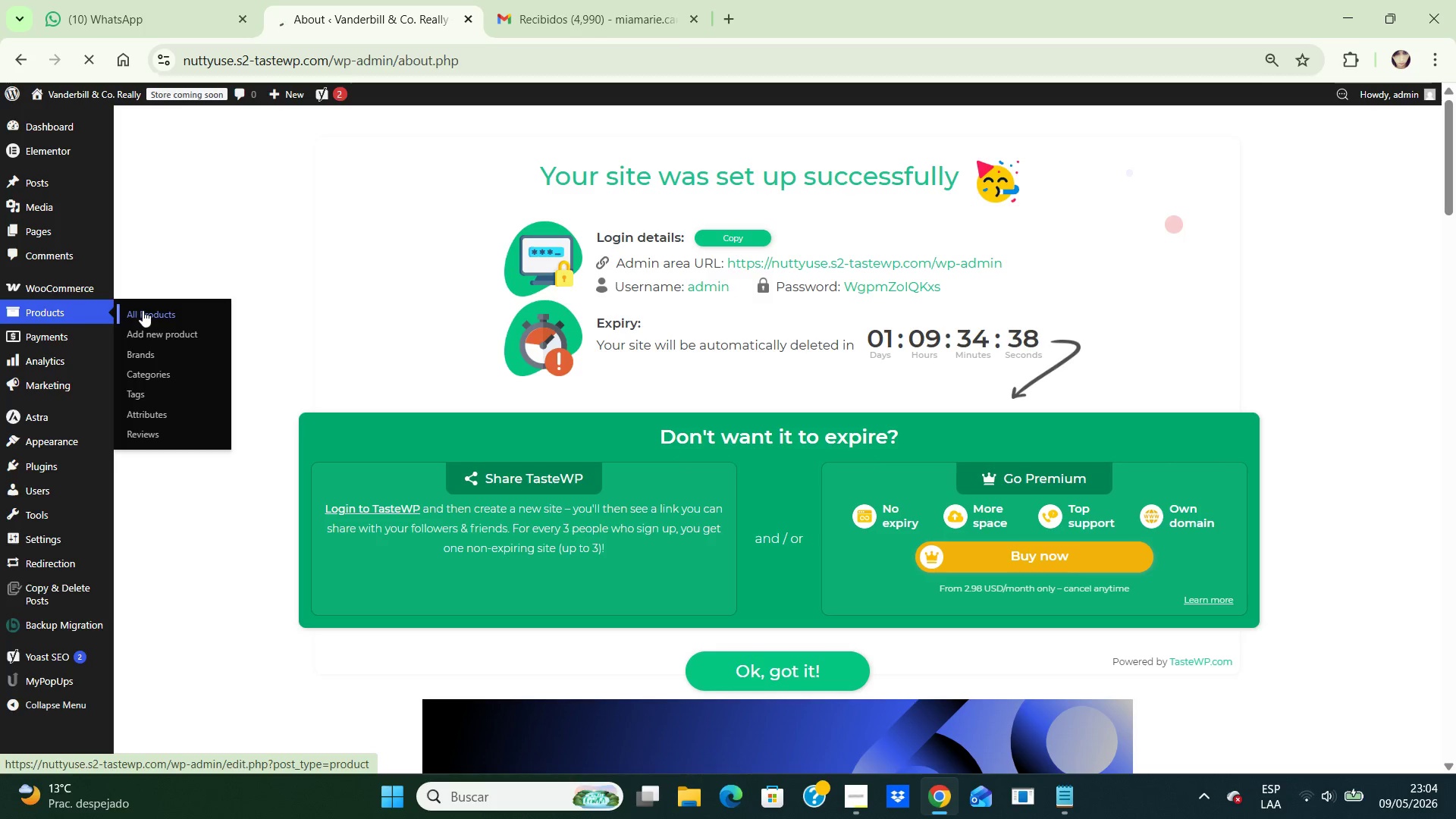 
left_click([143, 310])
 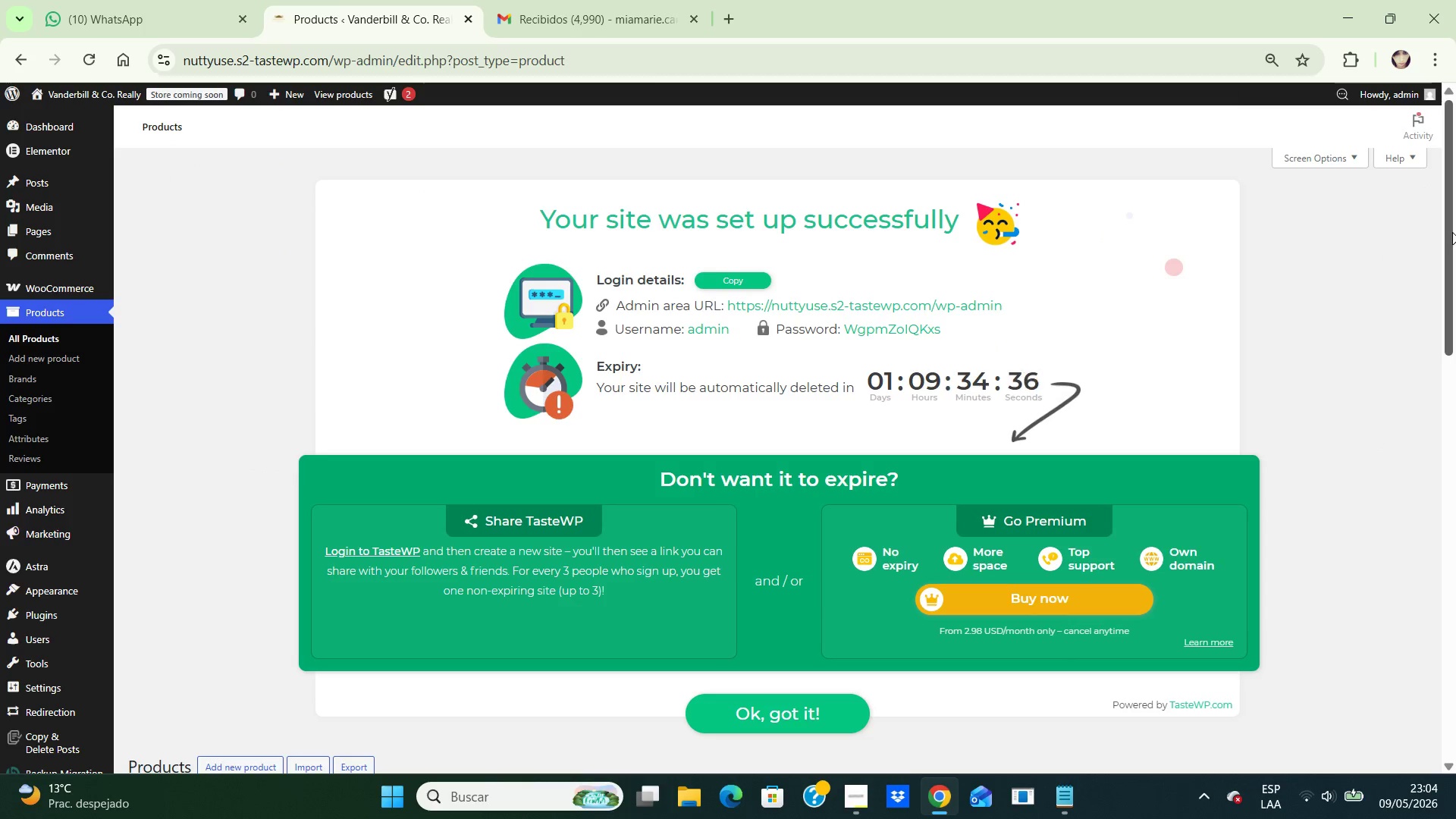 
left_click_drag(start_coordinate=[1452, 232], to_coordinate=[1451, 357])
 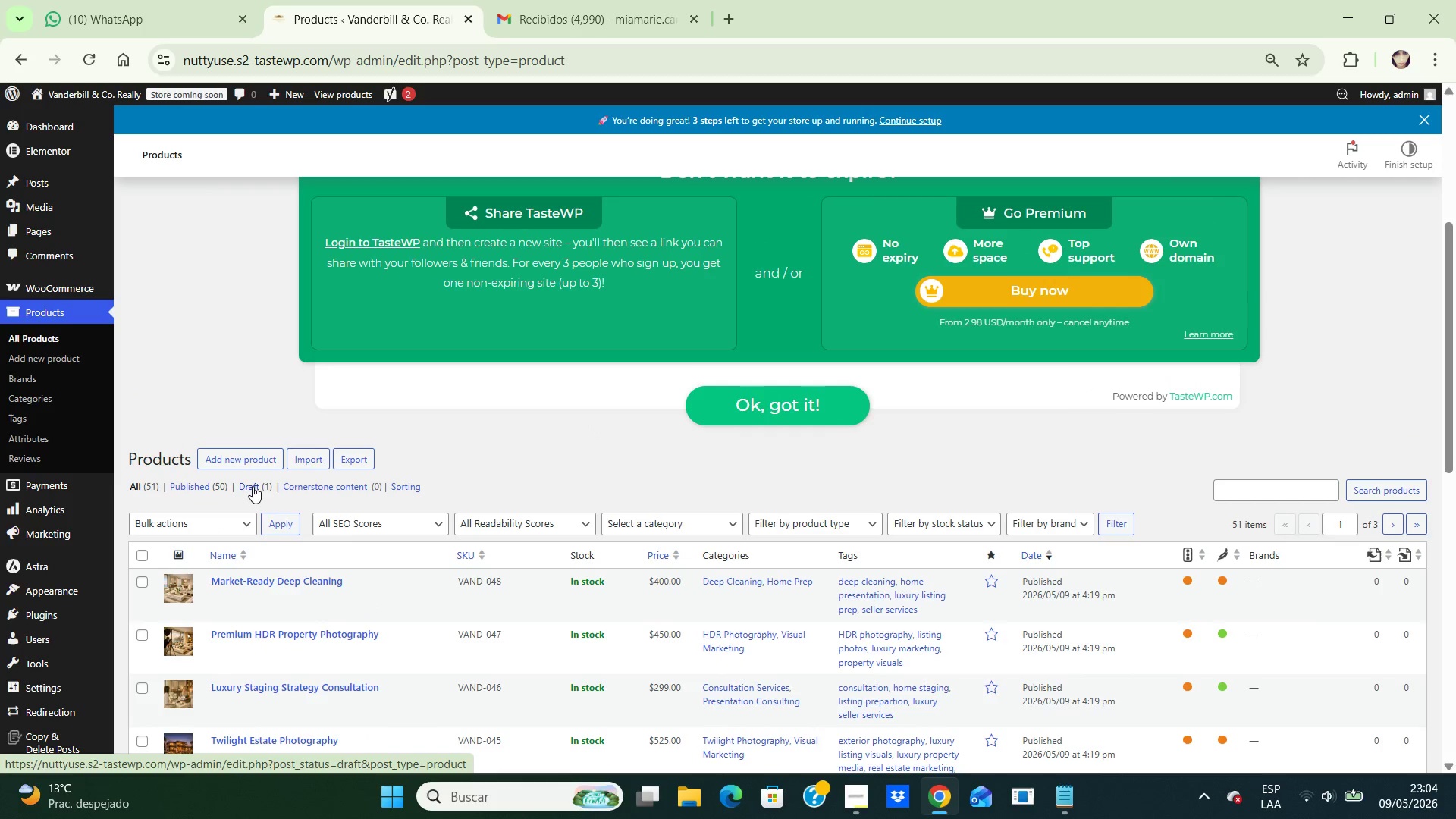 
left_click([253, 486])
 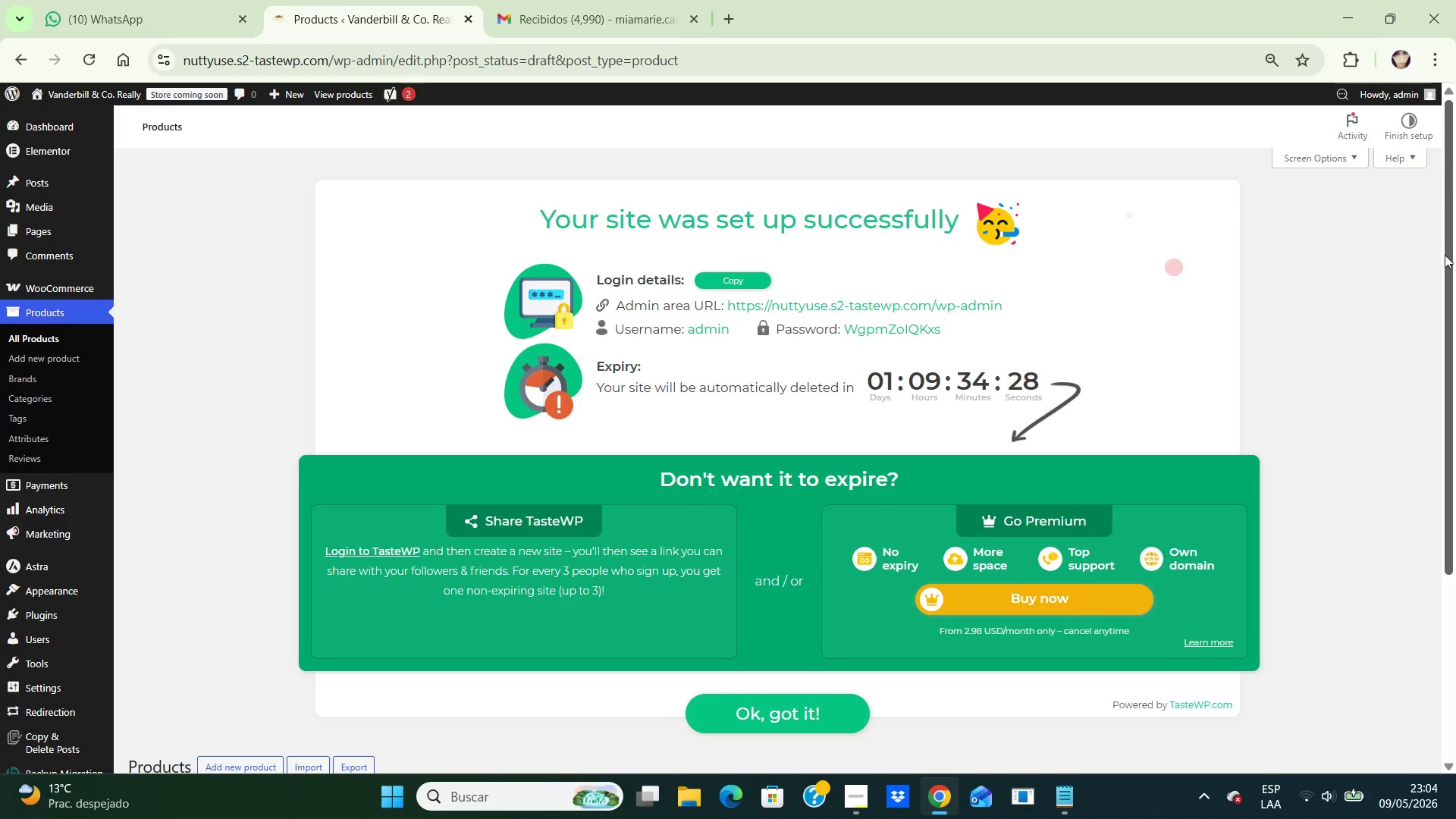 
left_click_drag(start_coordinate=[1450, 238], to_coordinate=[1455, 435])
 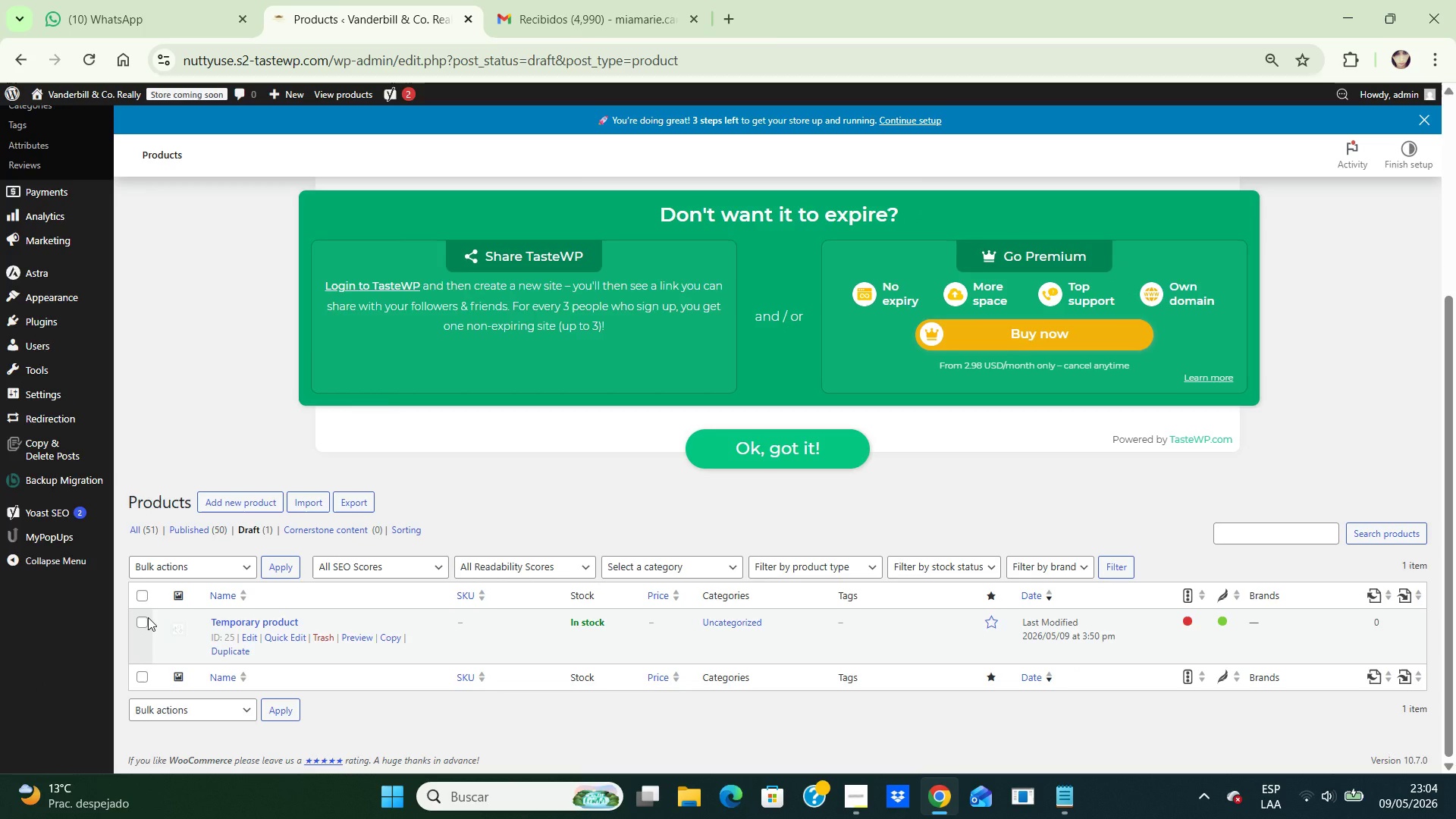 
left_click([148, 617])
 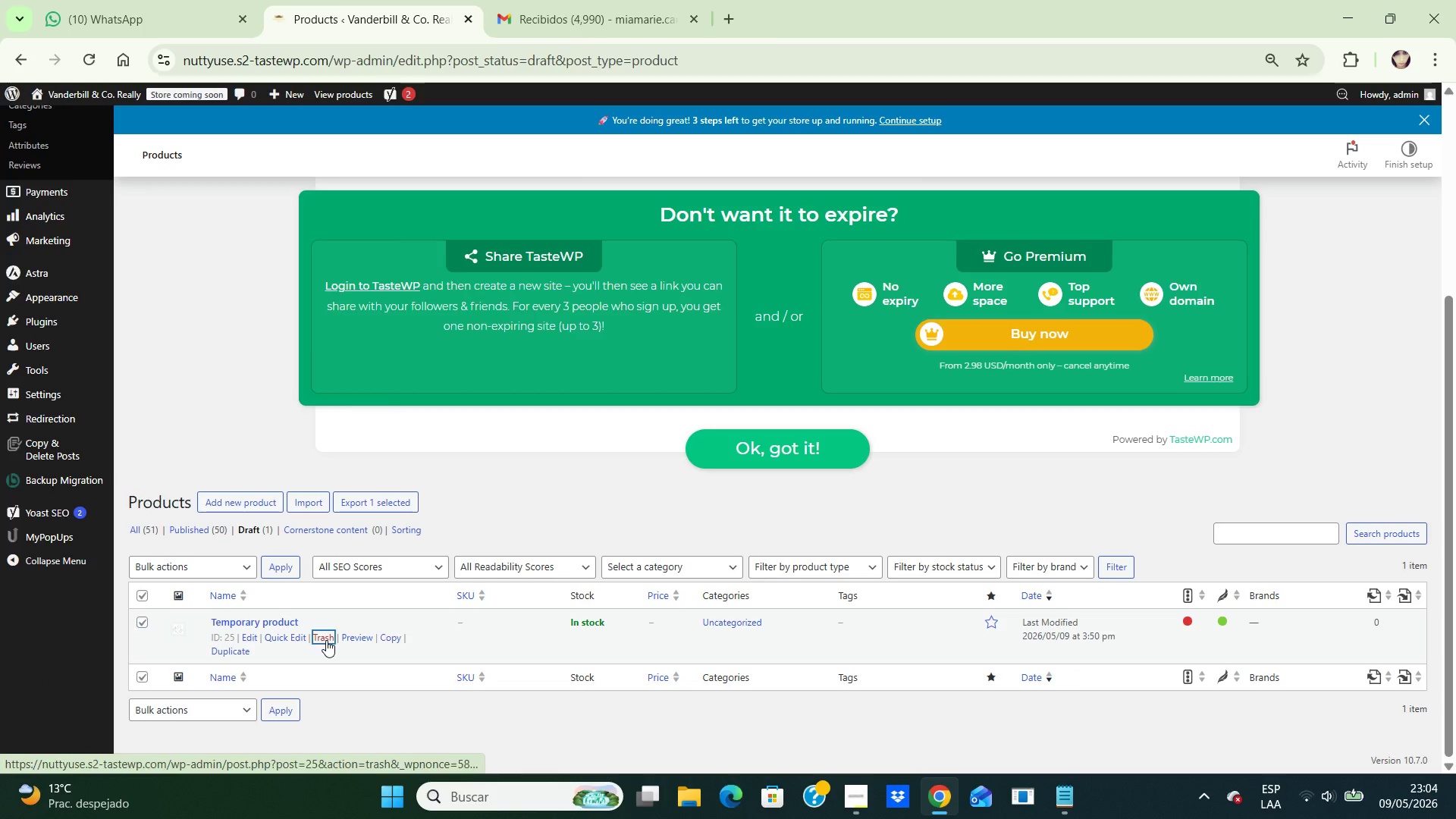 
left_click([326, 640])
 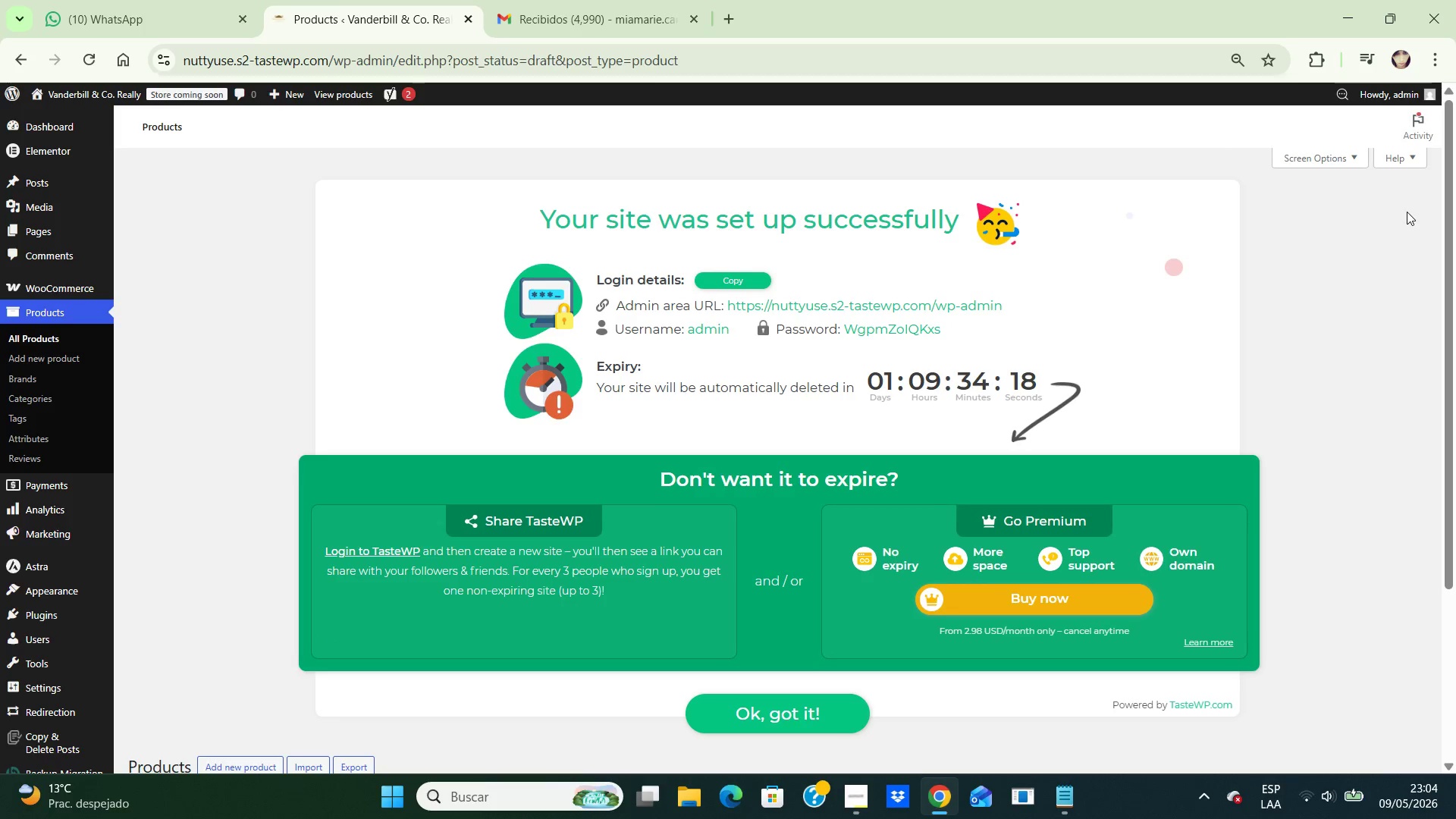 
wait(5.17)
 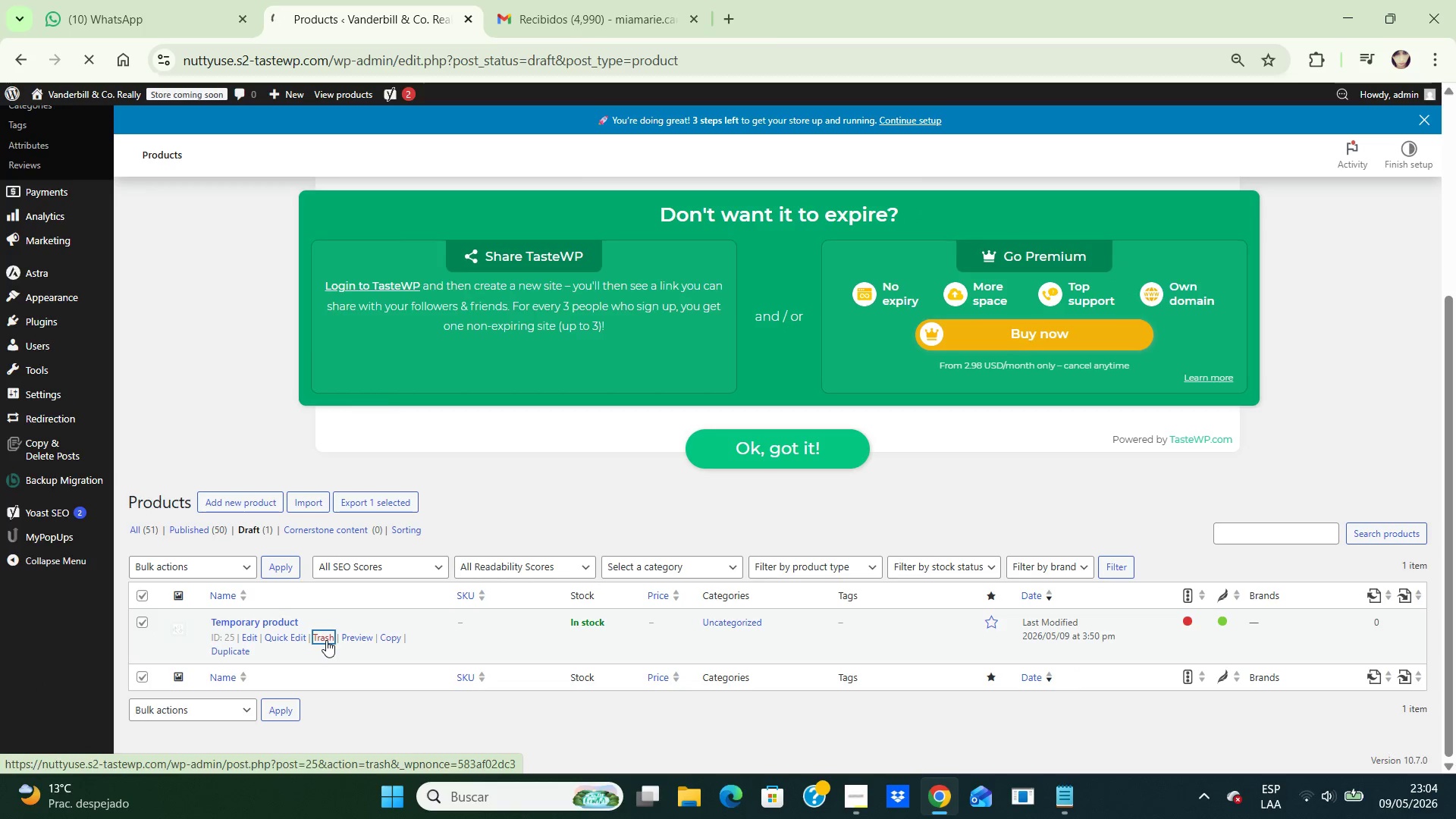 
left_click_drag(start_coordinate=[1454, 206], to_coordinate=[1455, 444])
 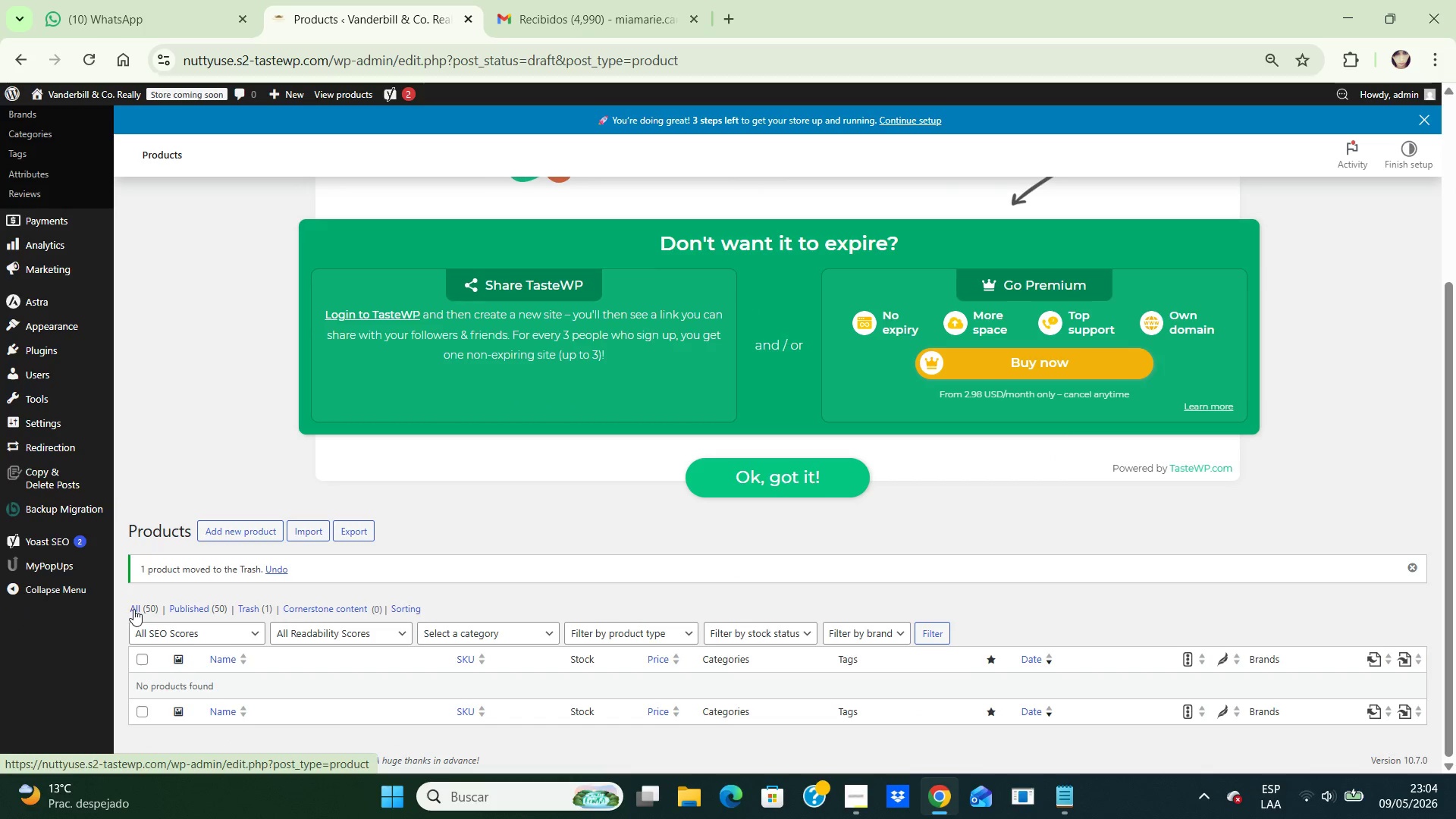 
left_click([133, 609])
 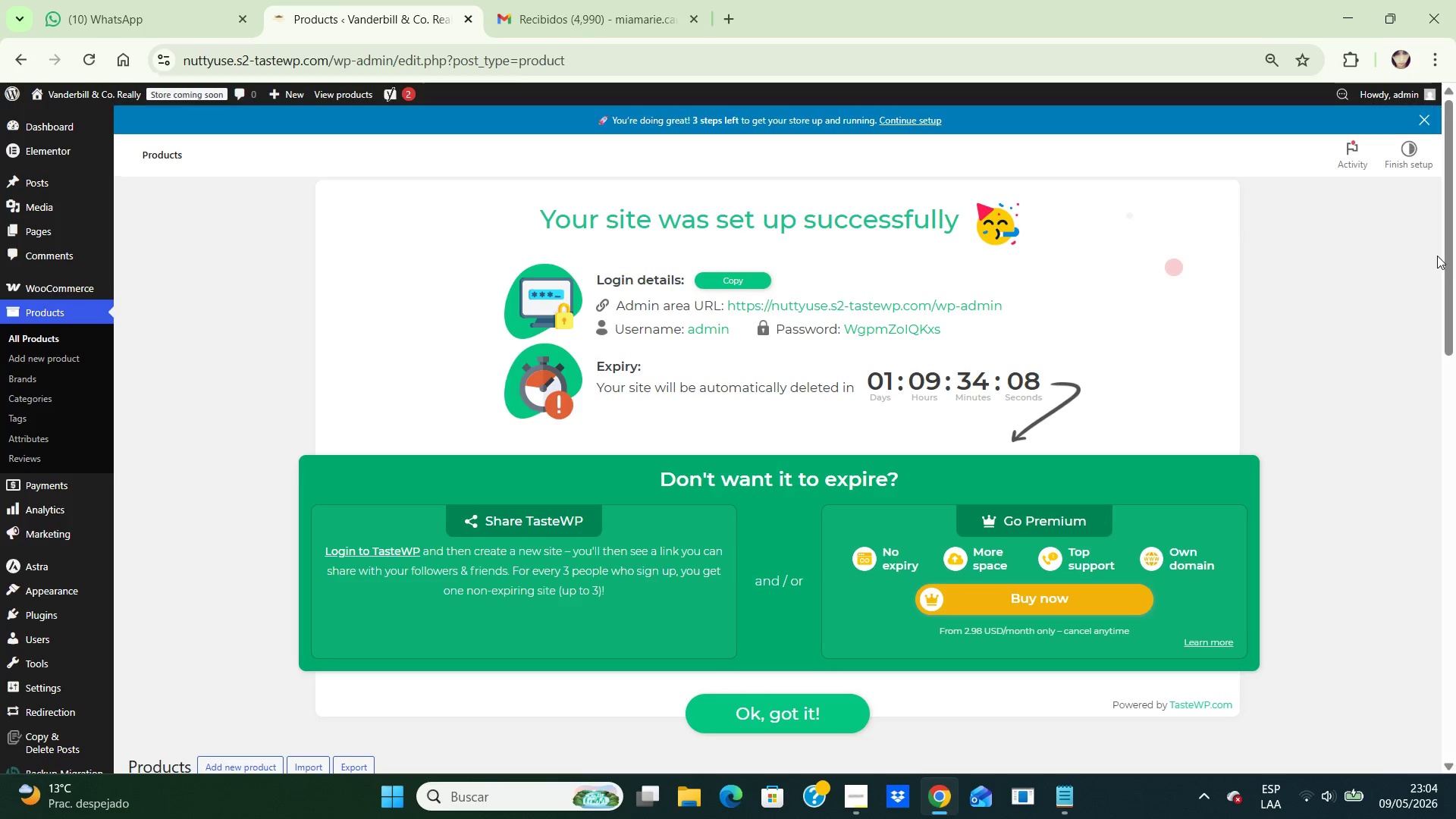 
wait(5.06)
 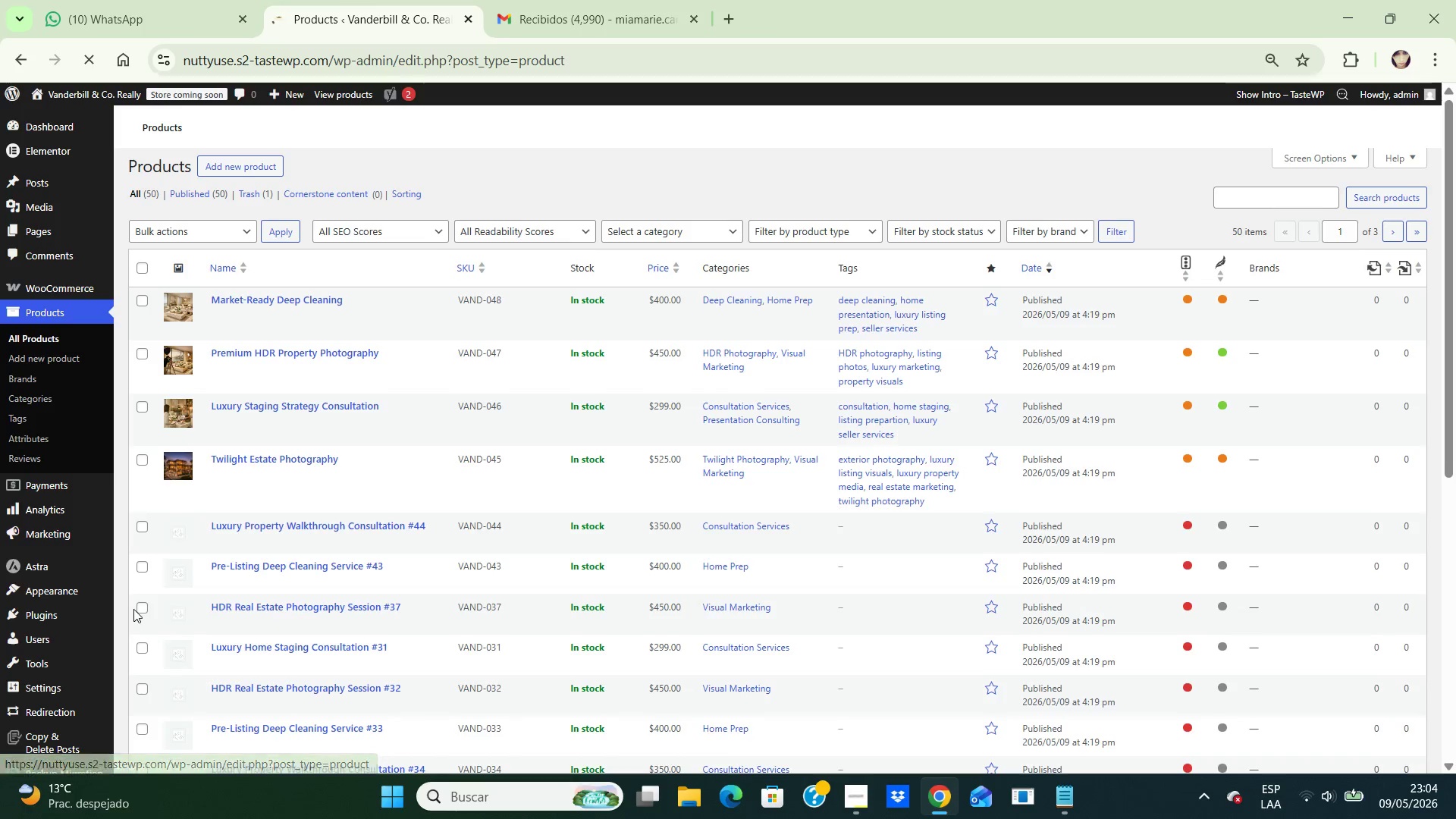 
left_click_drag(start_coordinate=[1449, 259], to_coordinate=[1455, 385])
 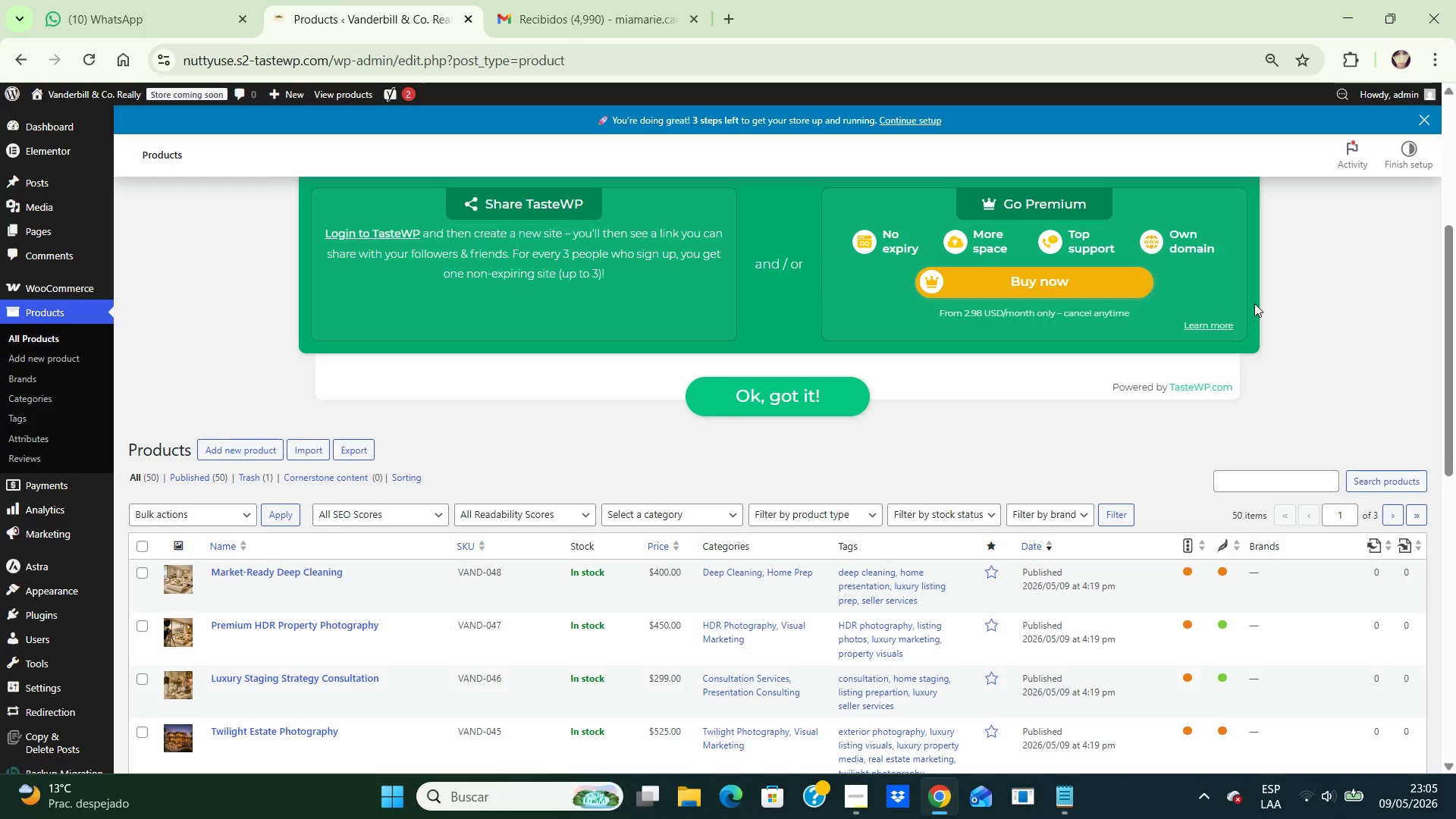 
wait(42.28)
 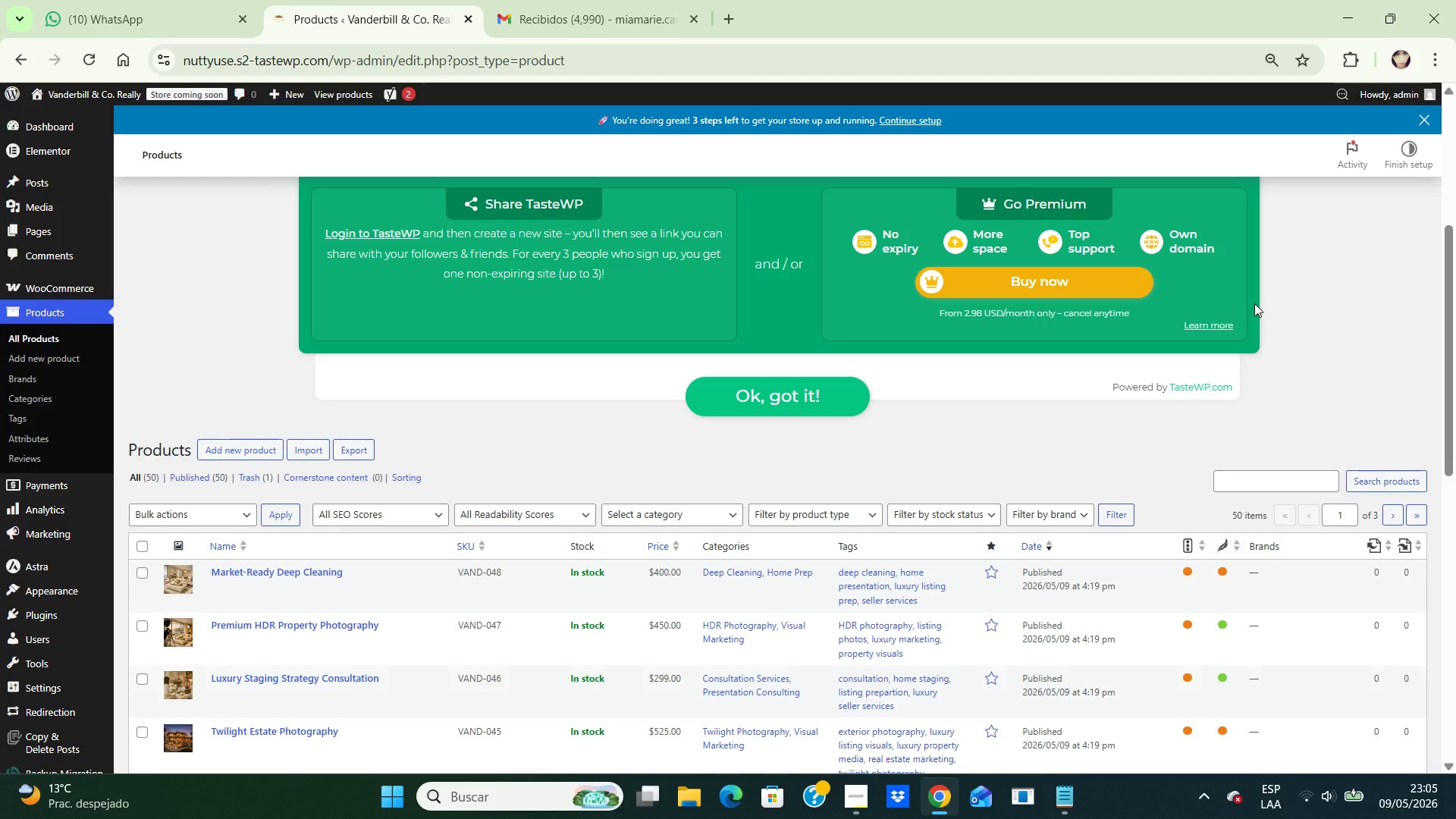 
key(PrintScreen)
 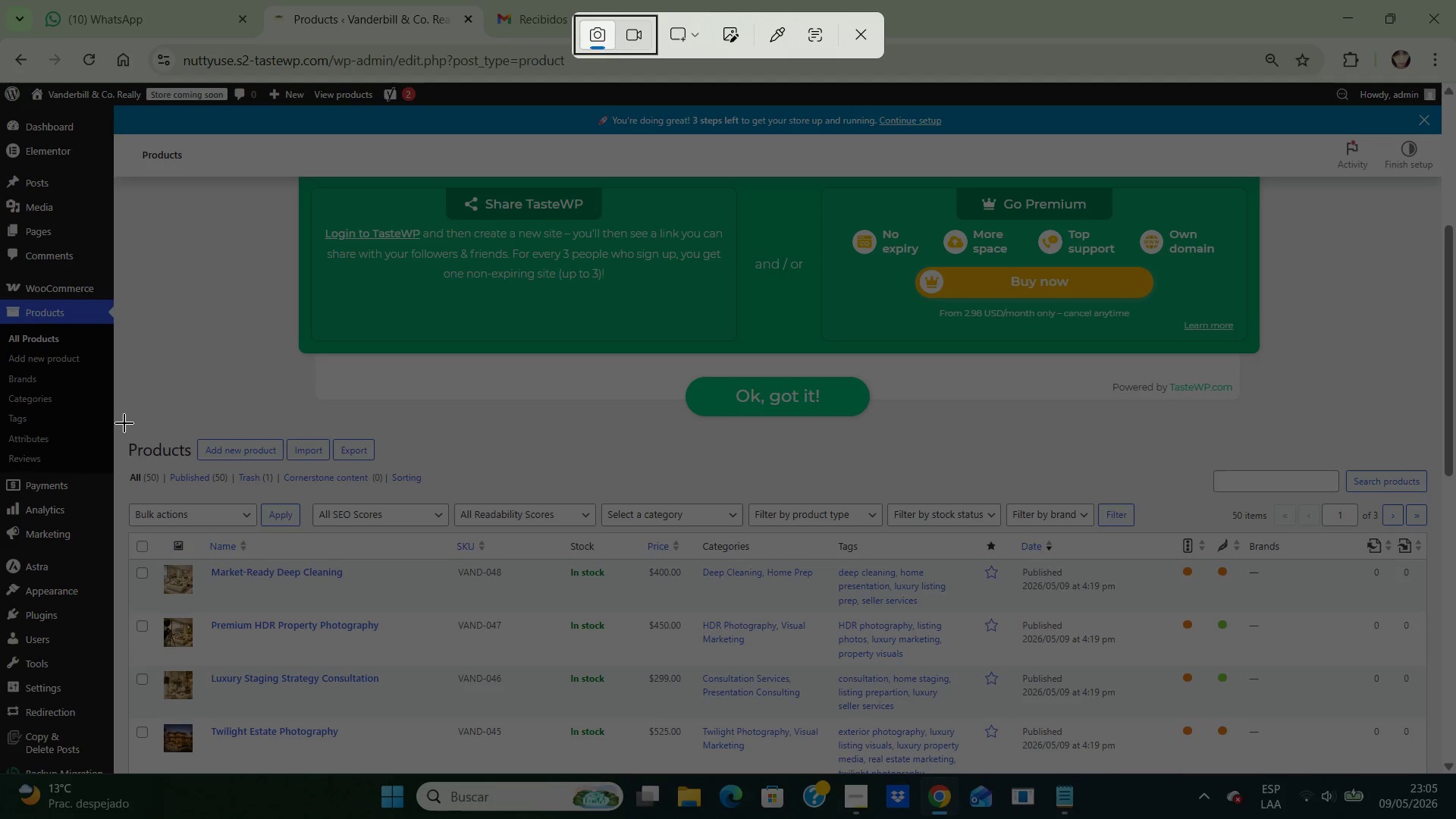 
left_click_drag(start_coordinate=[124, 423], to_coordinate=[1455, 773])
 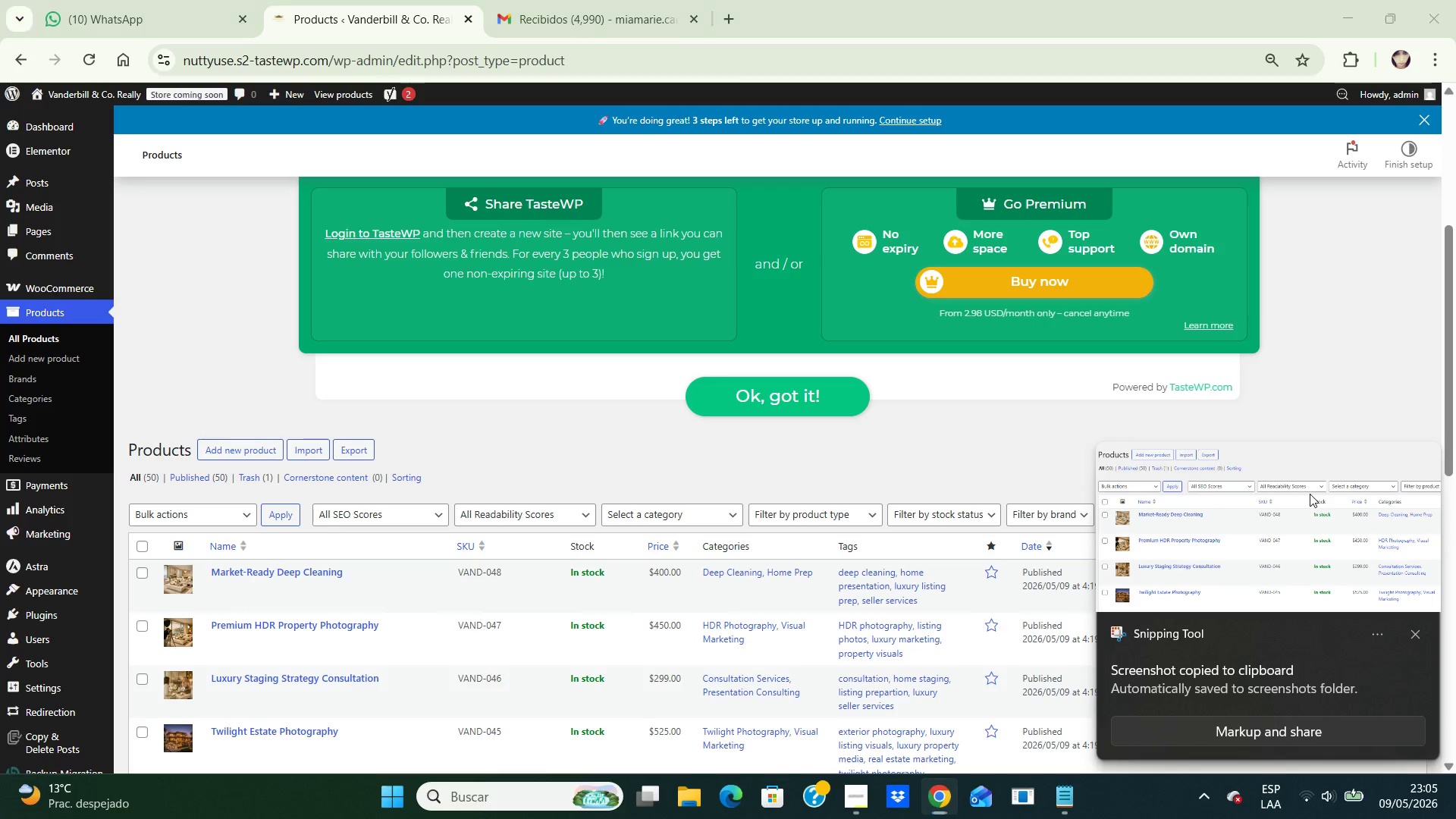 
left_click([1310, 494])
 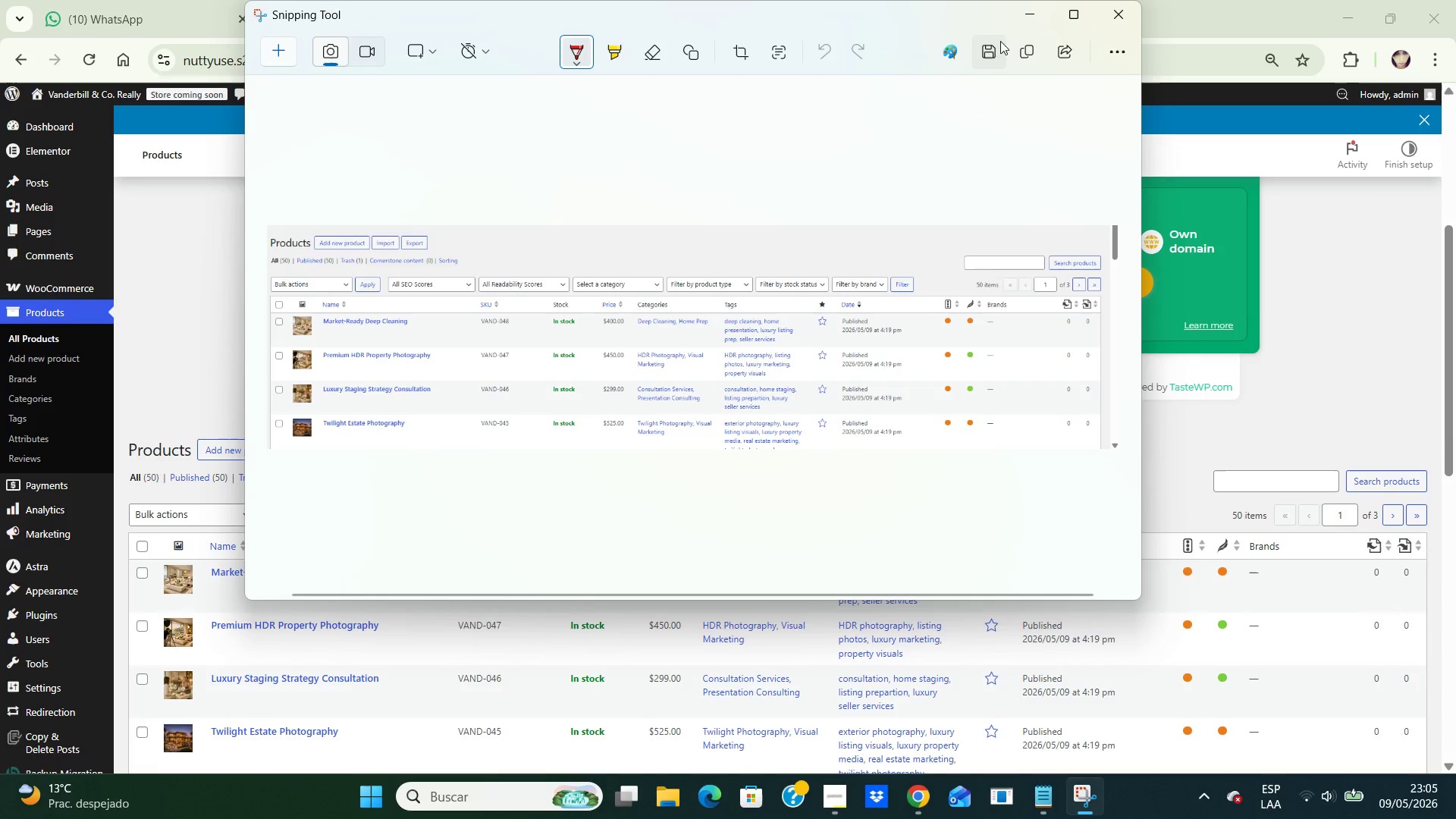 
left_click([991, 52])
 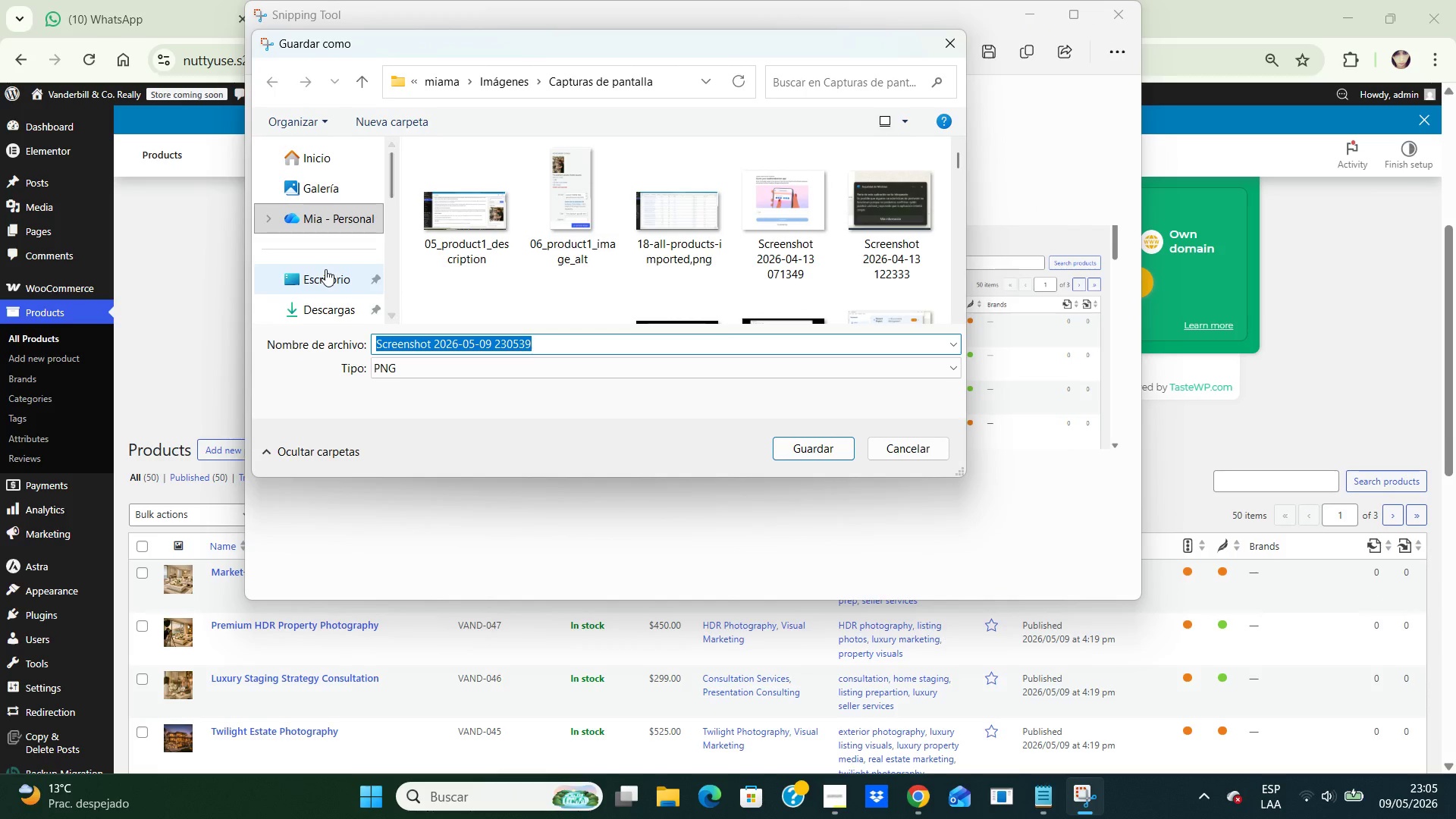 
double_click([325, 269])
 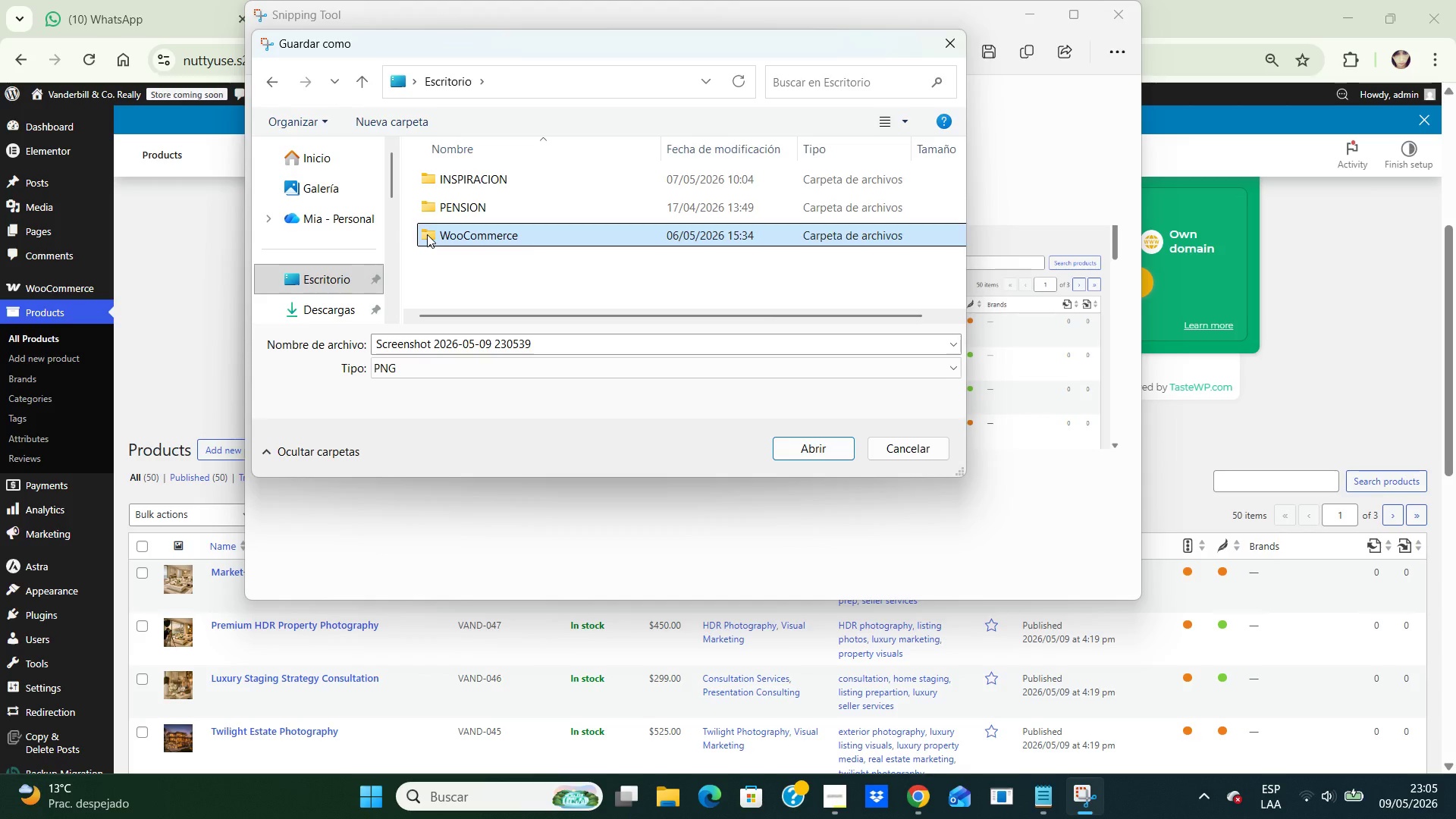 
double_click([427, 234])
 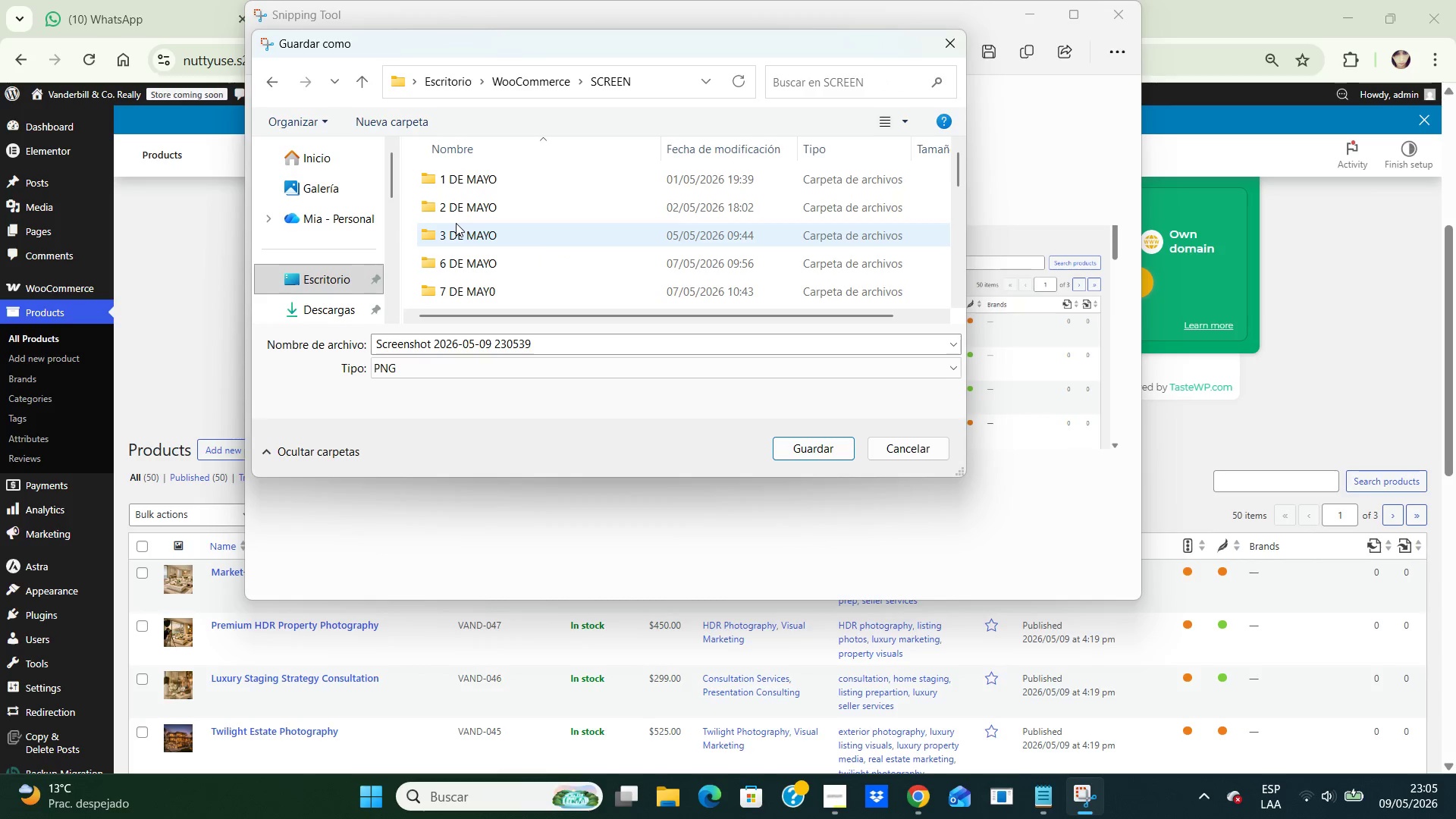 
double_click([456, 223])
 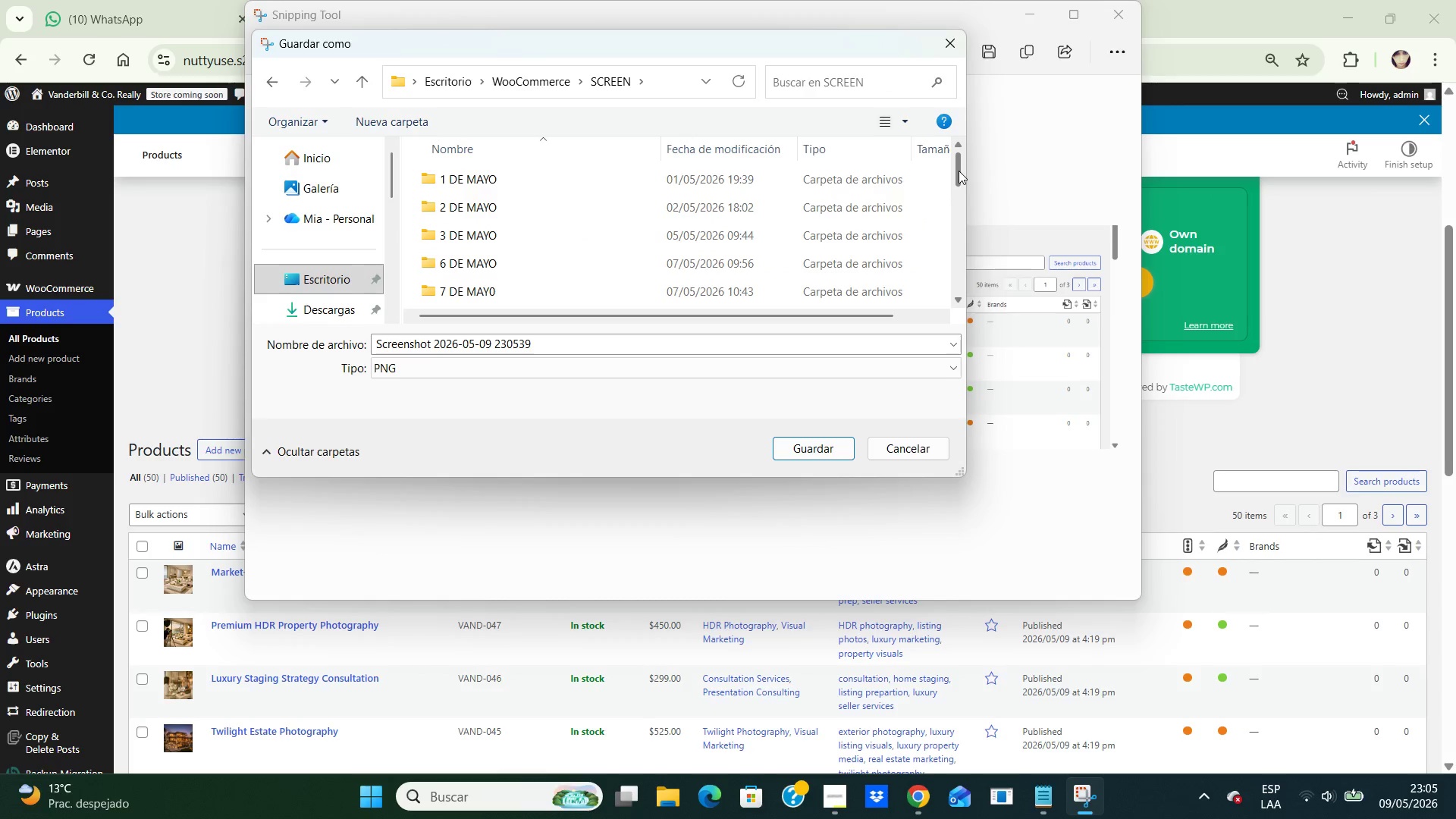 
left_click_drag(start_coordinate=[959, 171], to_coordinate=[960, 201])
 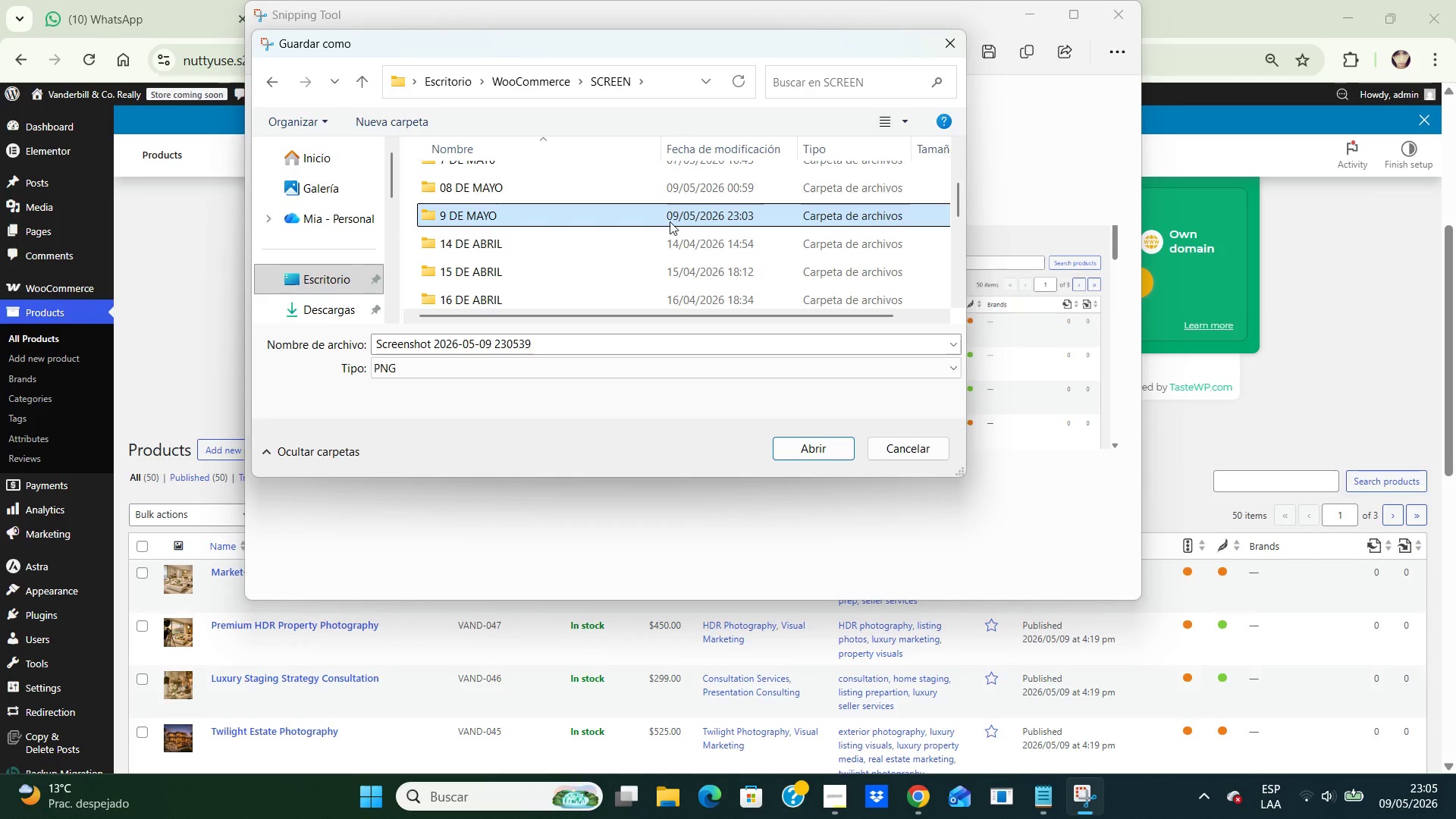 
double_click([670, 221])
 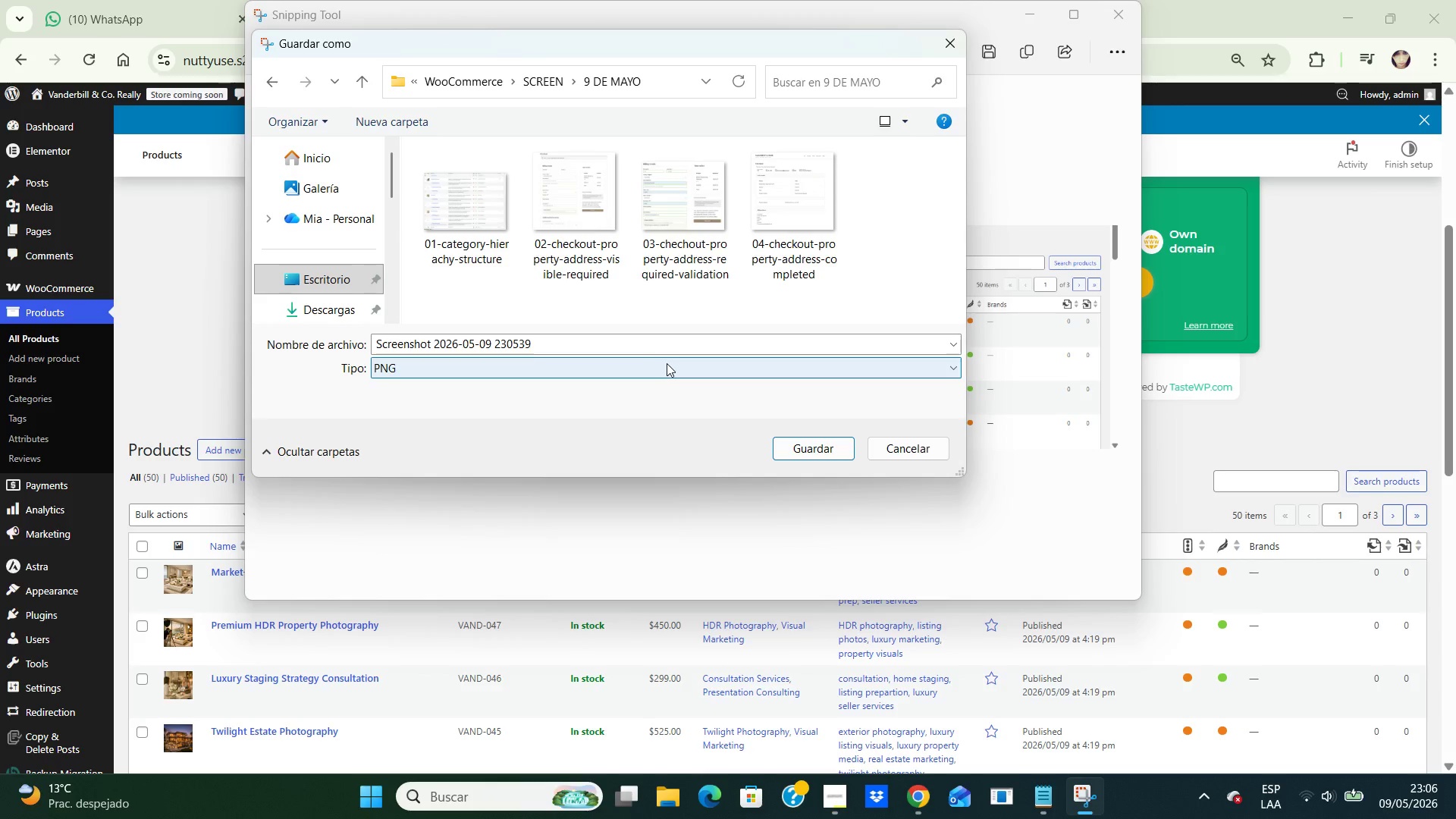 
wait(5.42)
 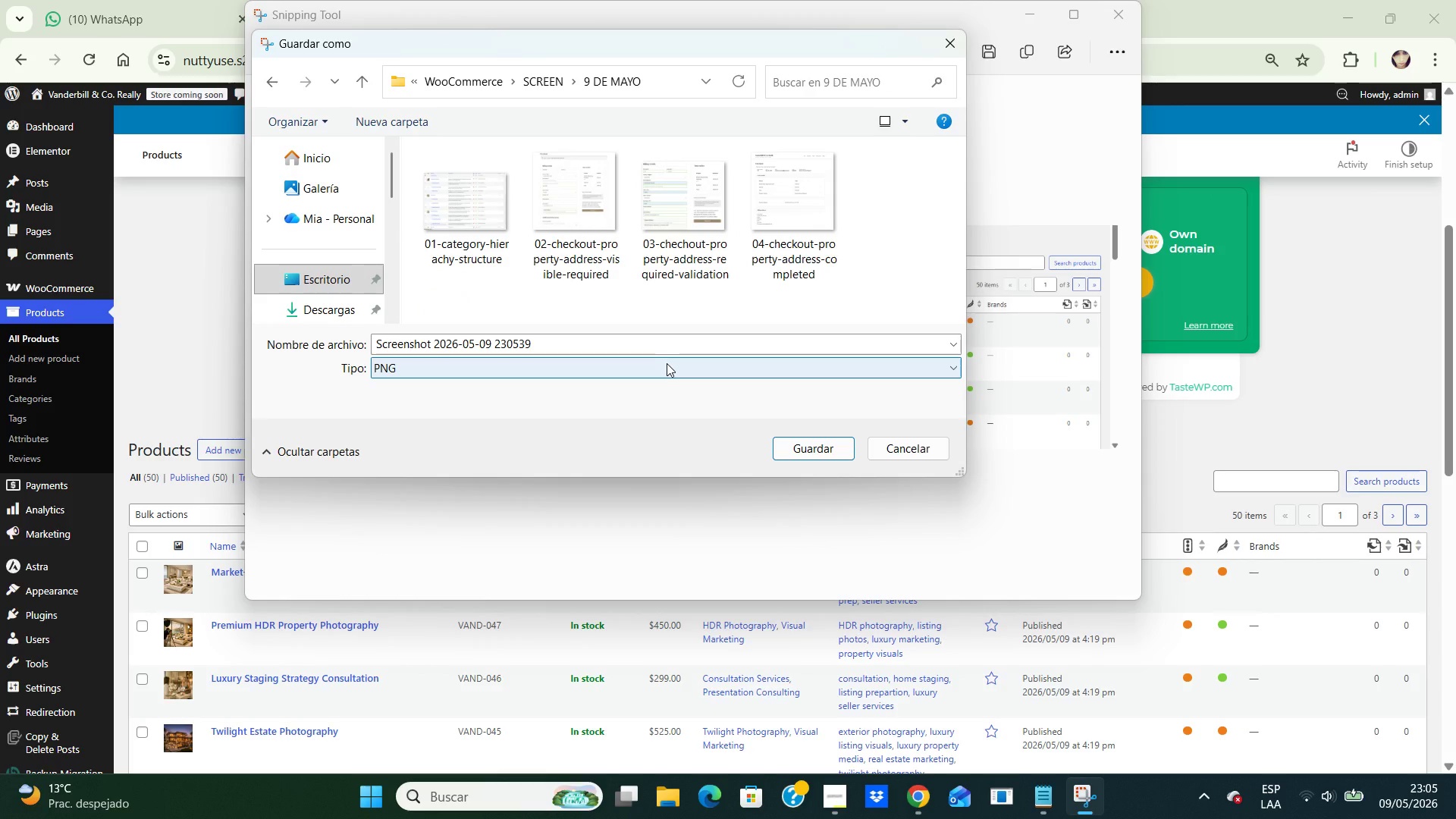 
left_click([631, 344])
 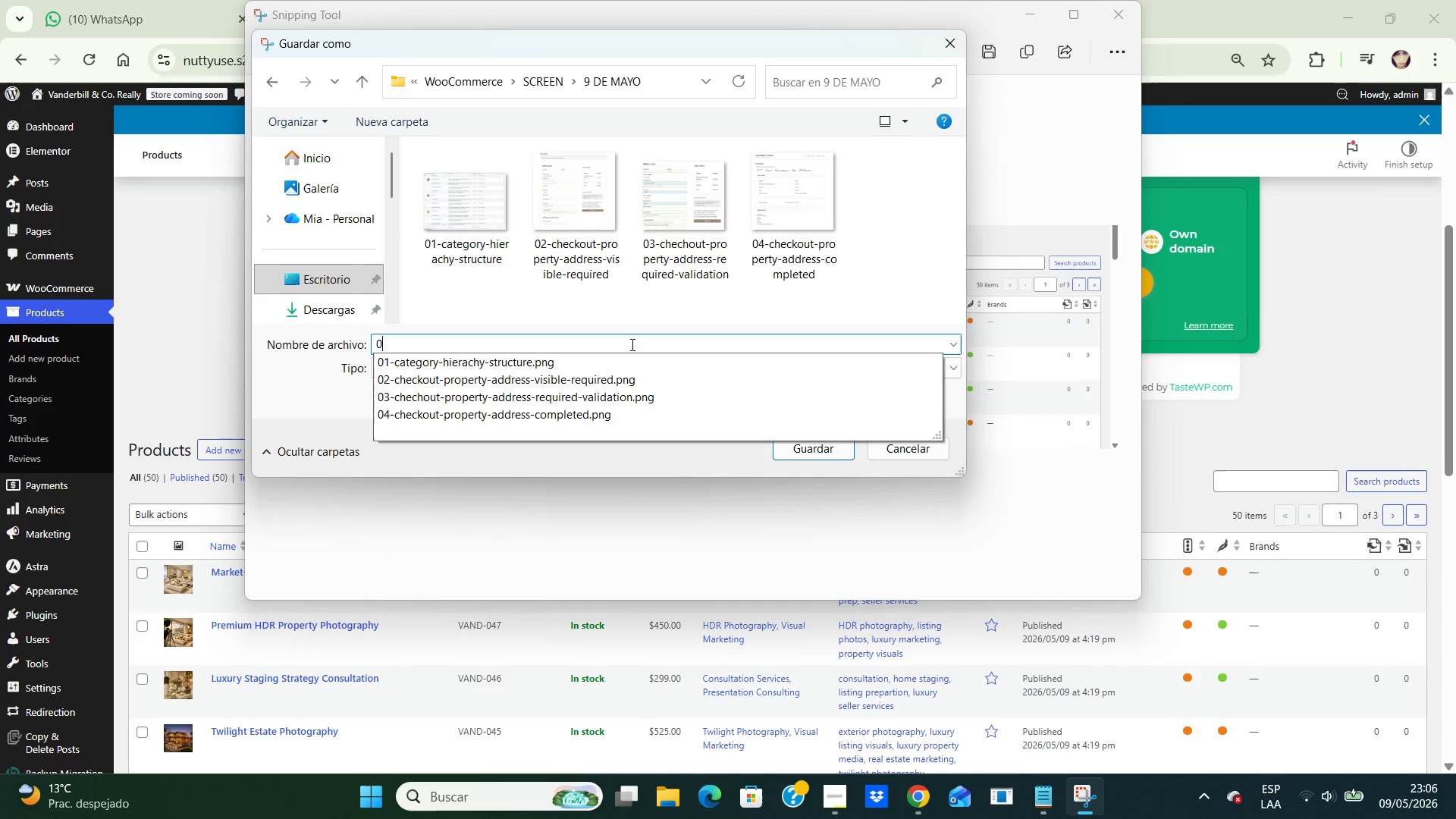 
type(05-optimized-product-cara)
key(Backspace)
key(Backspace)
type(talog-dashboard.png)
 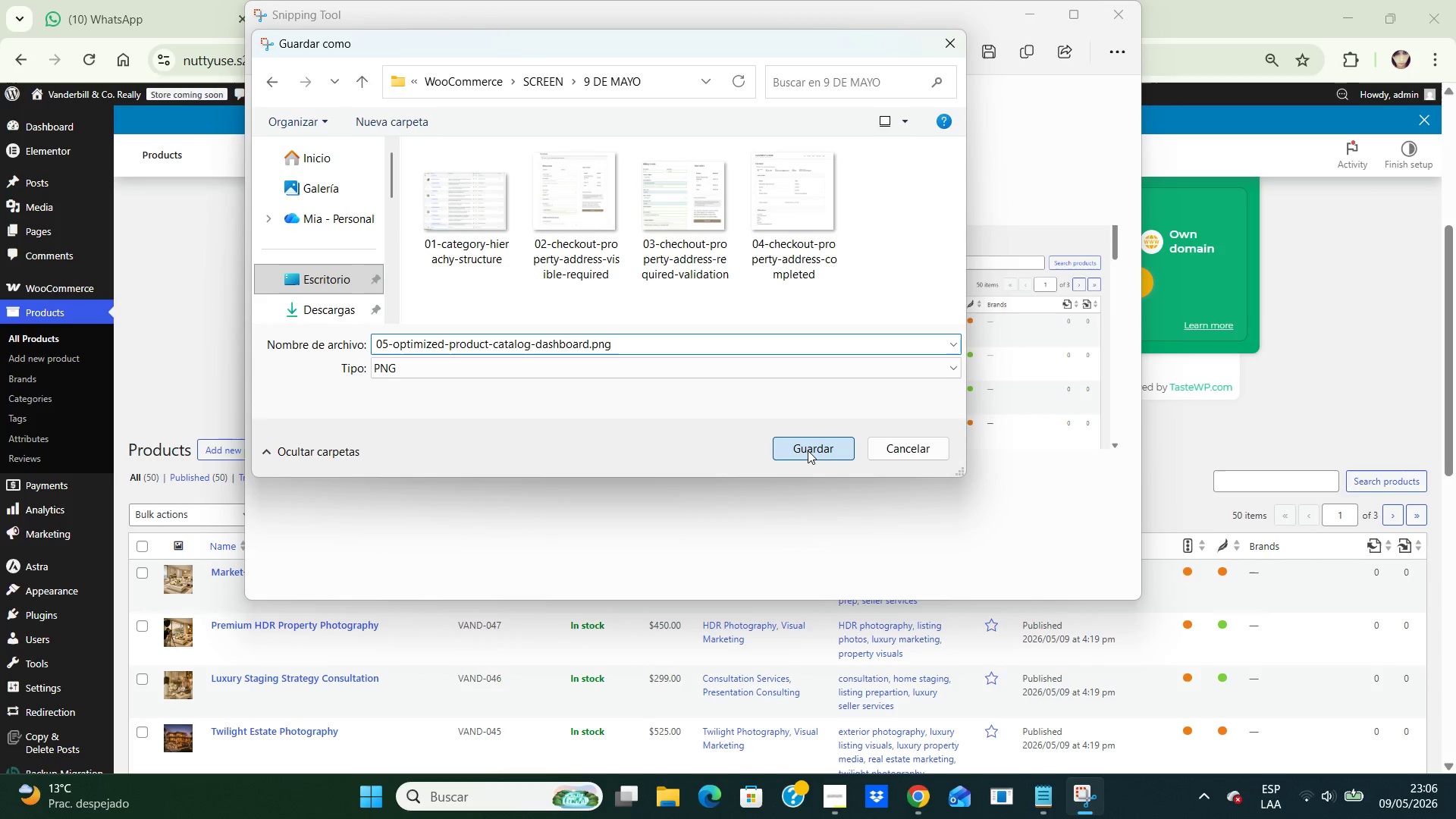 
left_click([808, 450])
 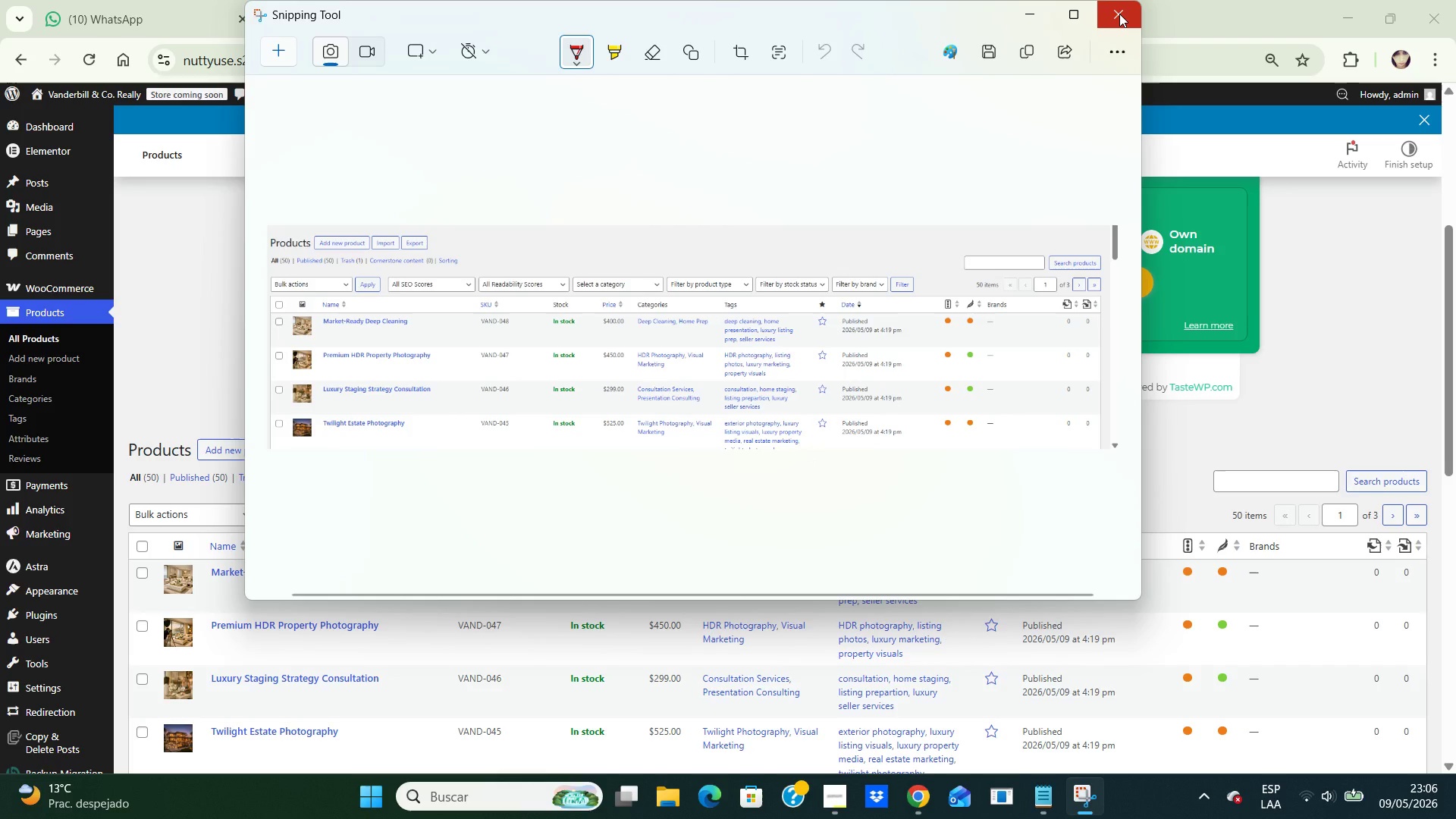 
wait(5.64)
 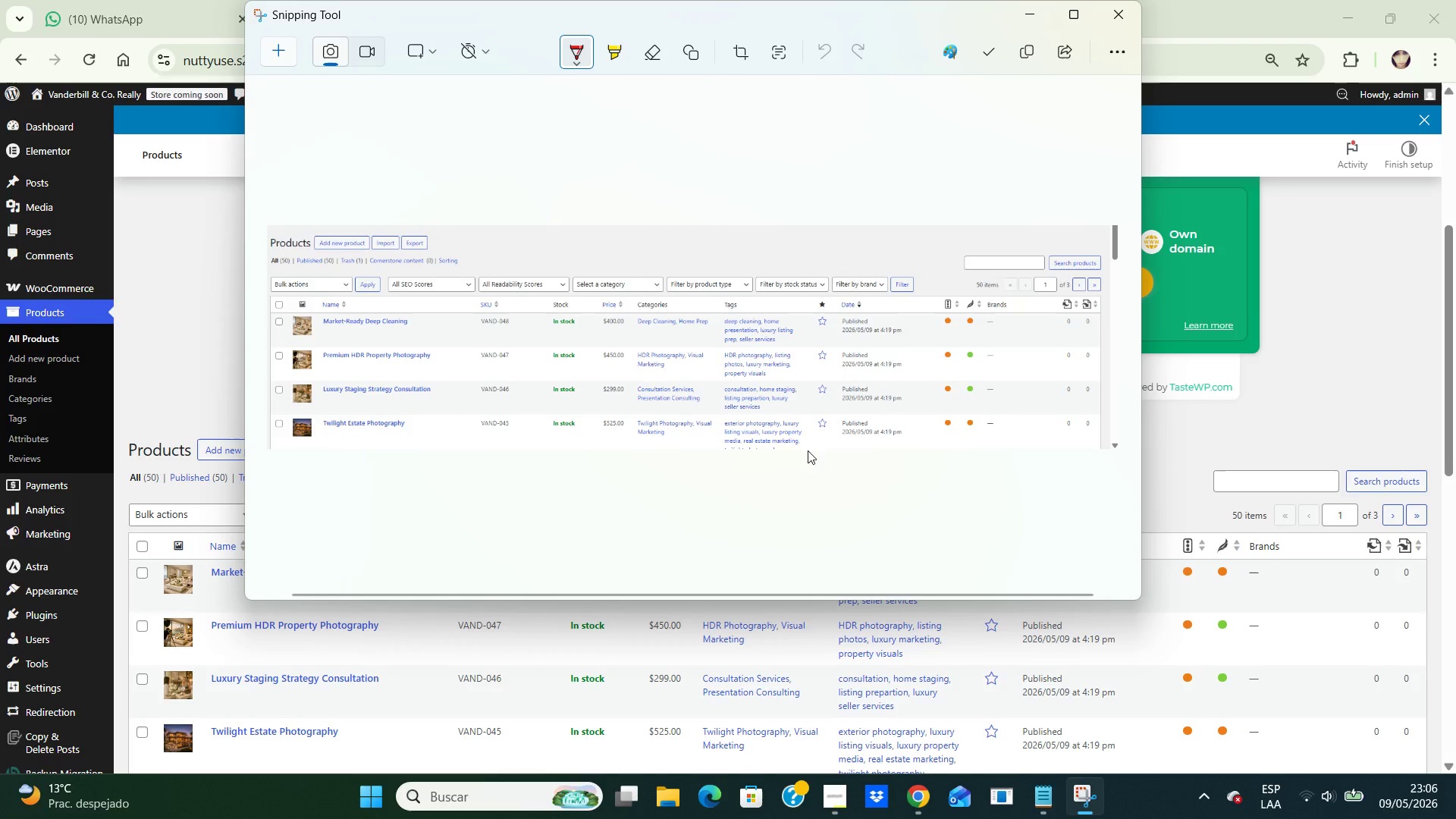 
left_click([1119, 14])
 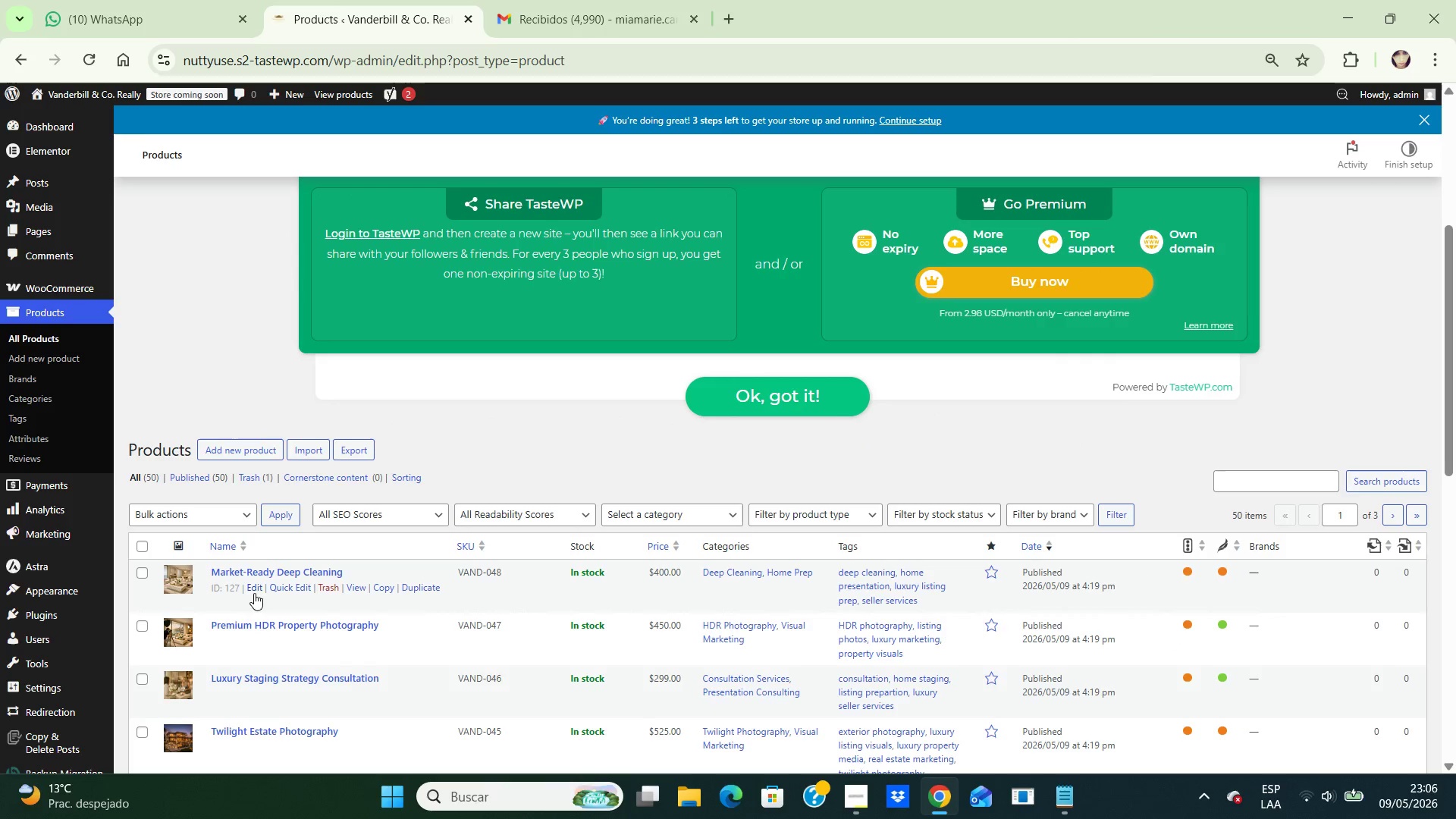 
left_click([257, 585])
 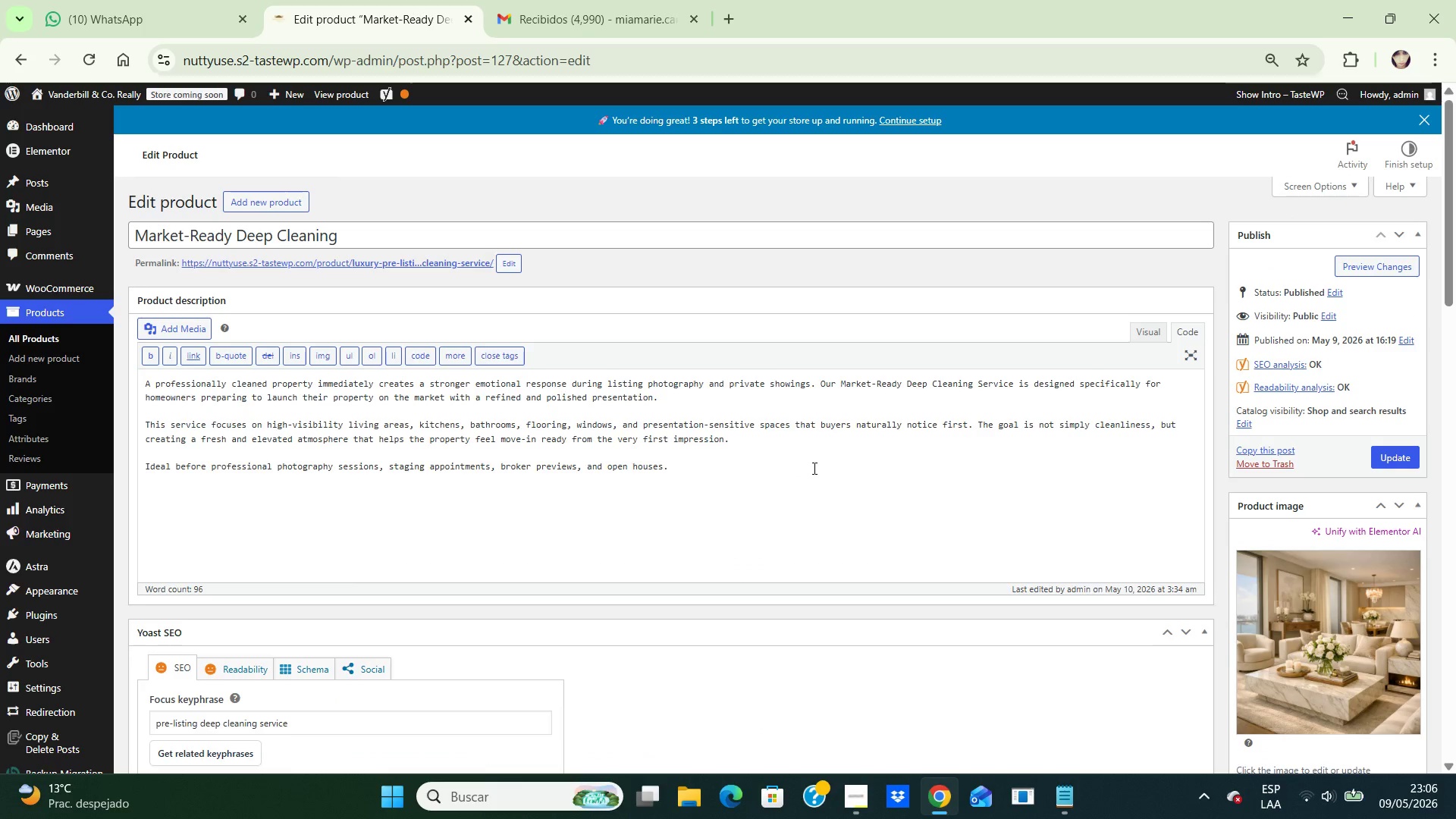 
wait(6.81)
 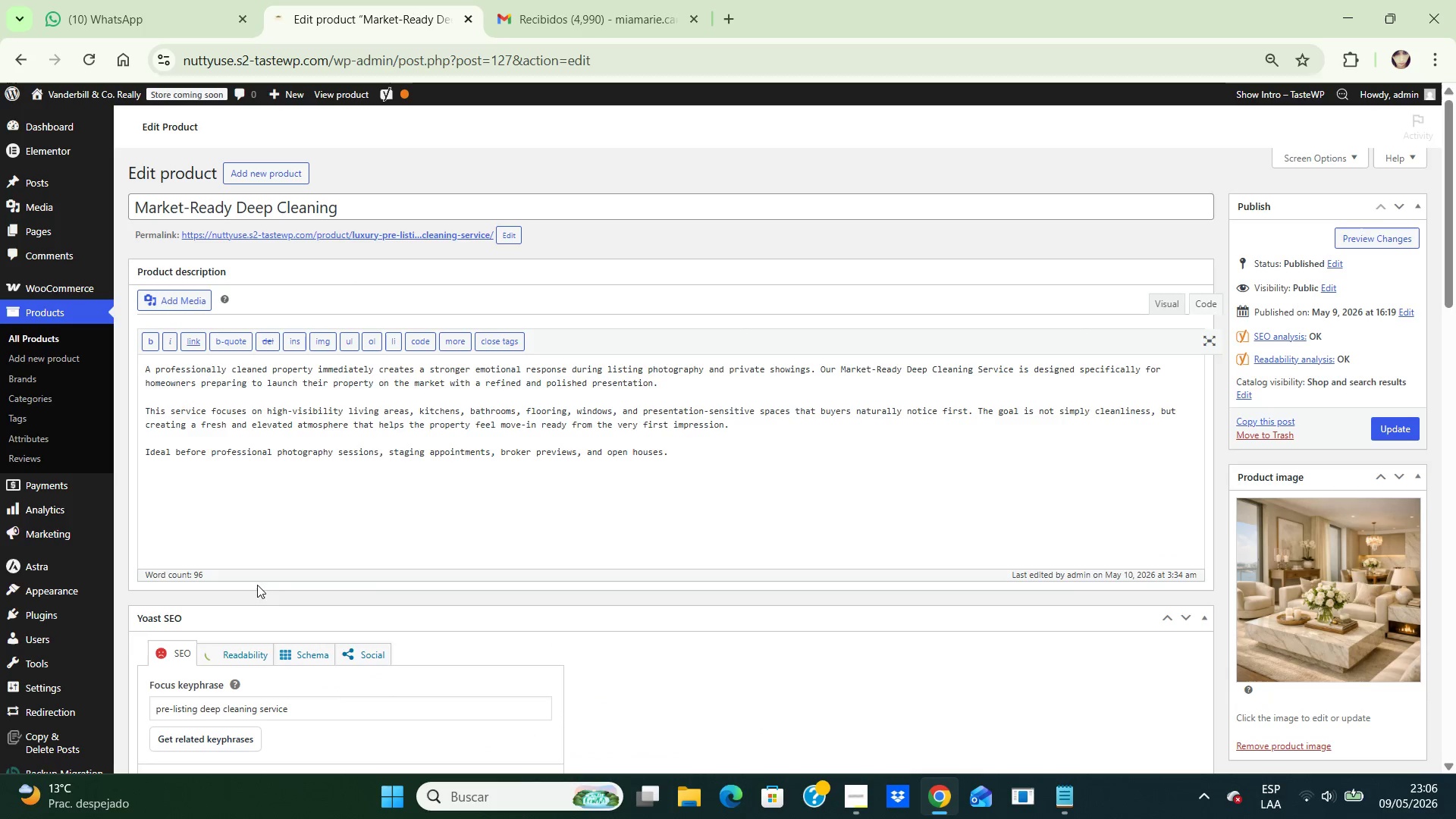 
left_click_drag(start_coordinate=[1445, 253], to_coordinate=[1455, 388])
 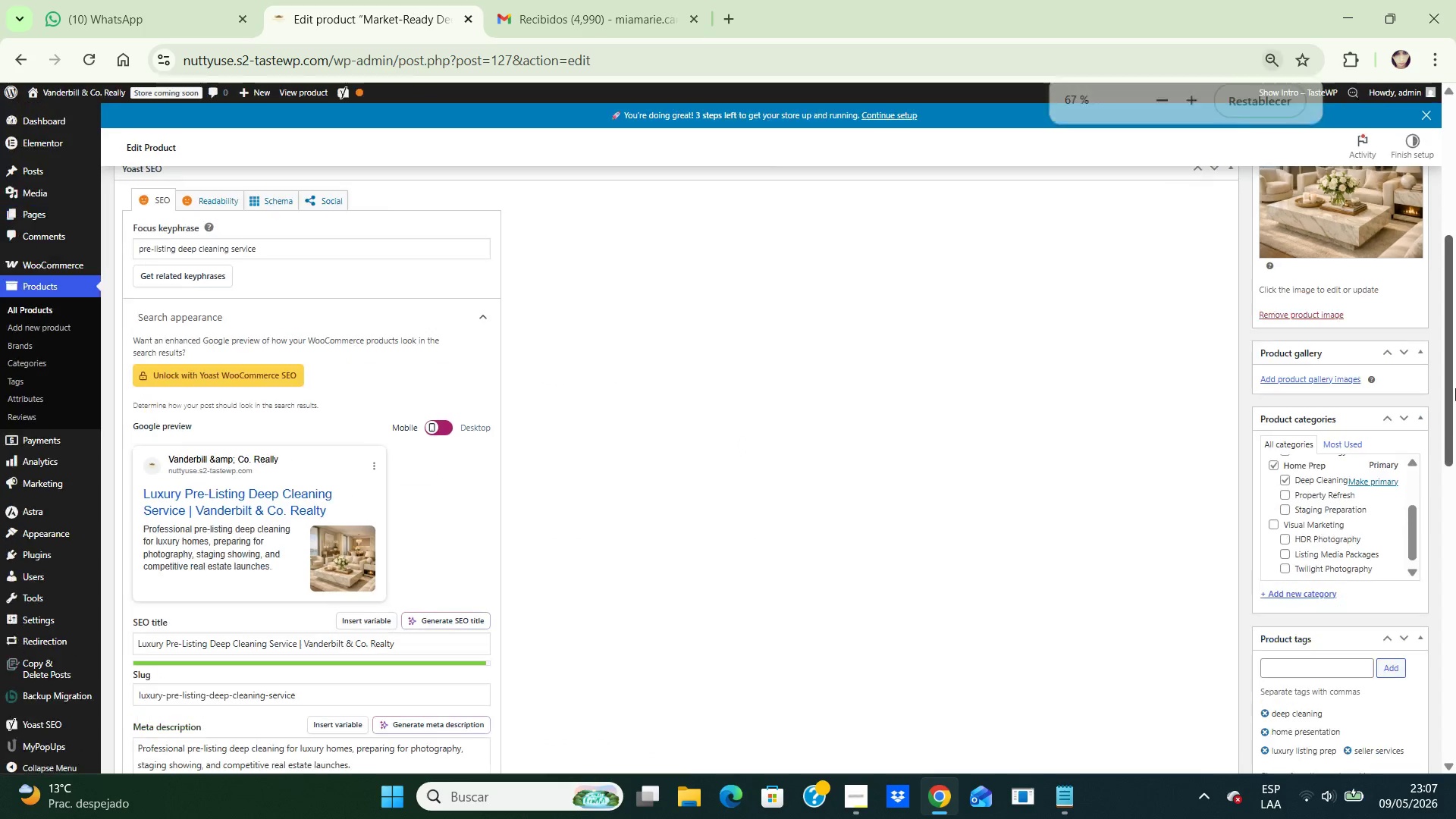 
key(Control+NumpadSubtract)
 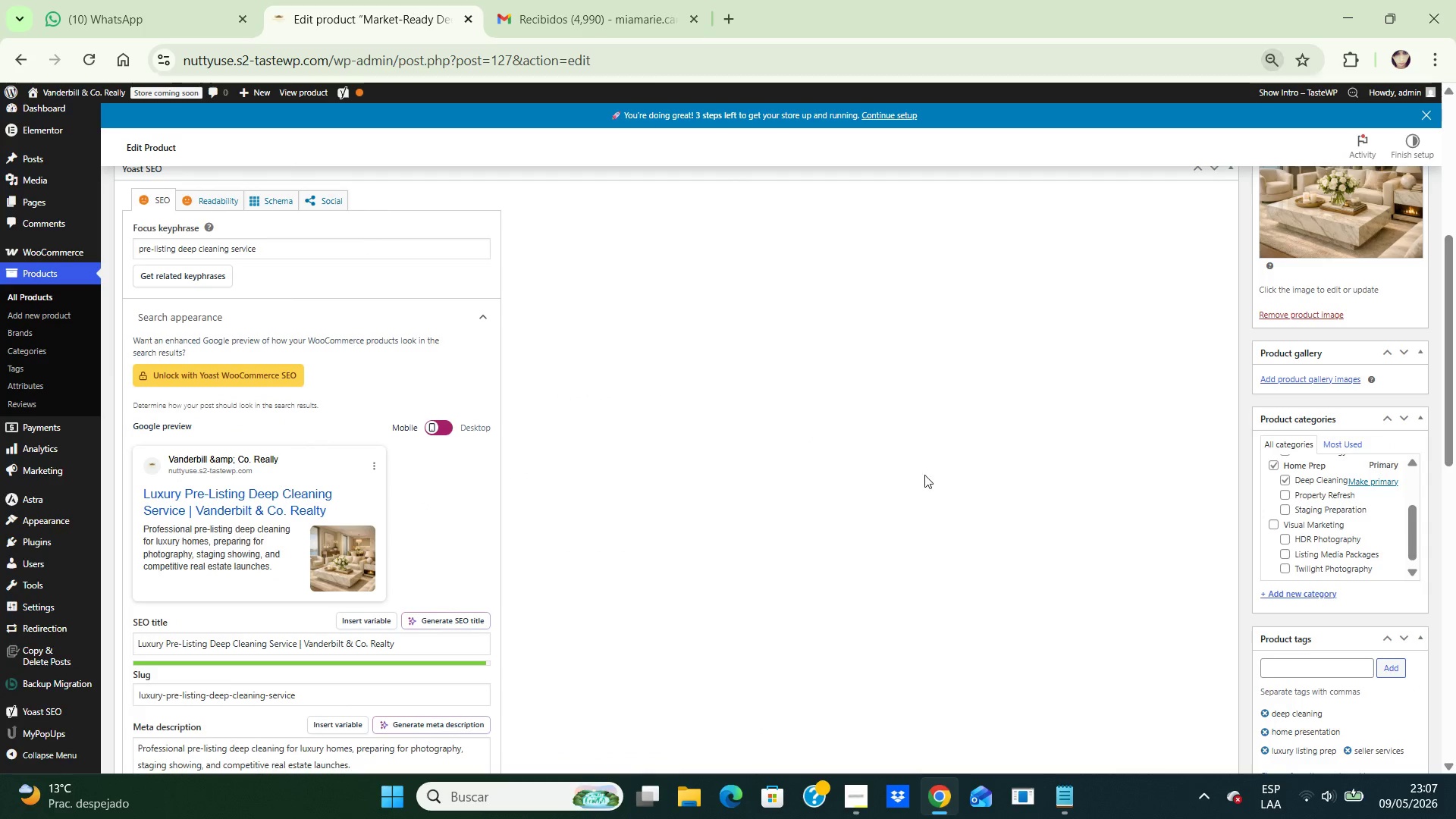 
left_click([923, 476])
 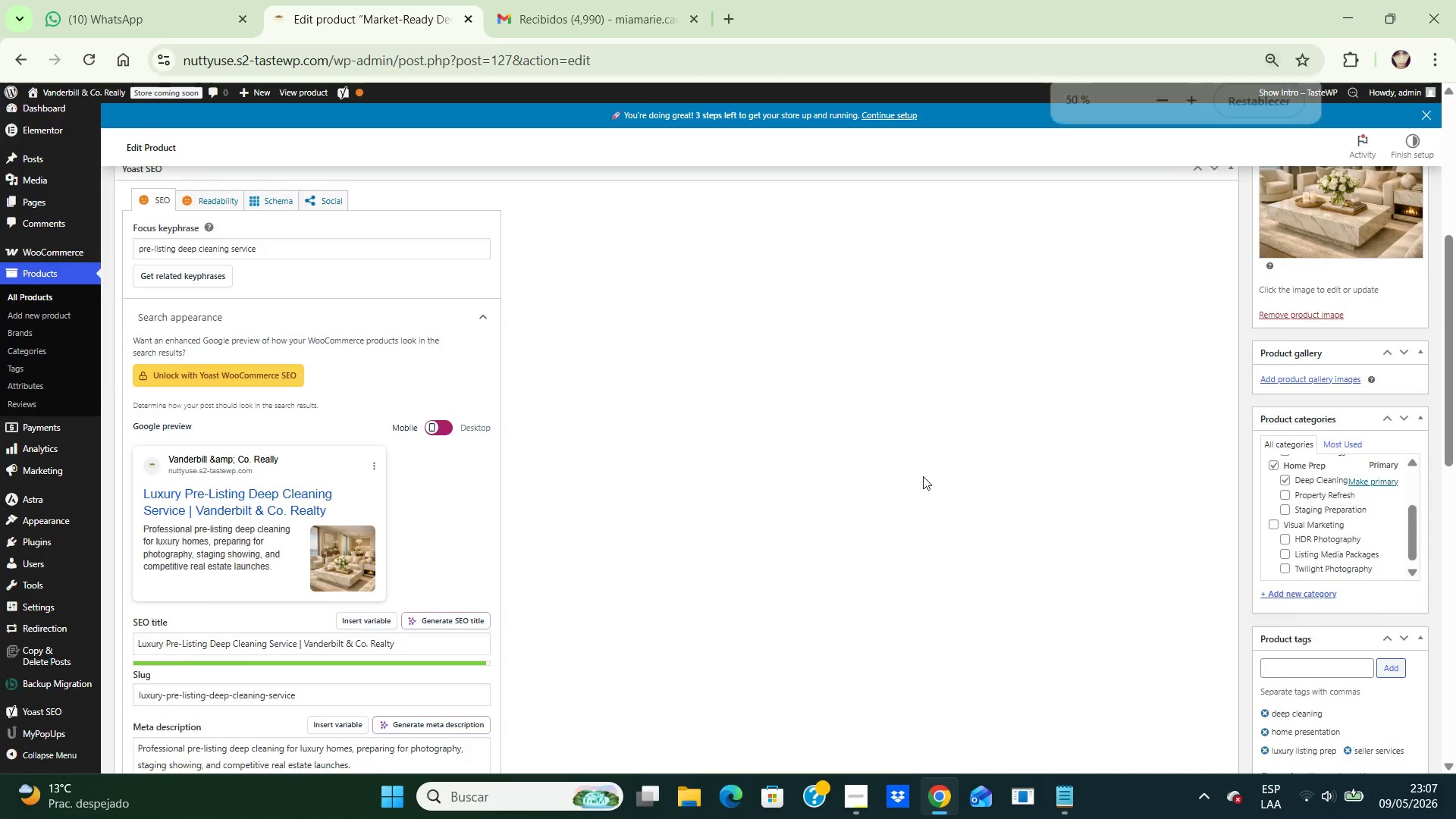 
key(Control+ControlLeft)
 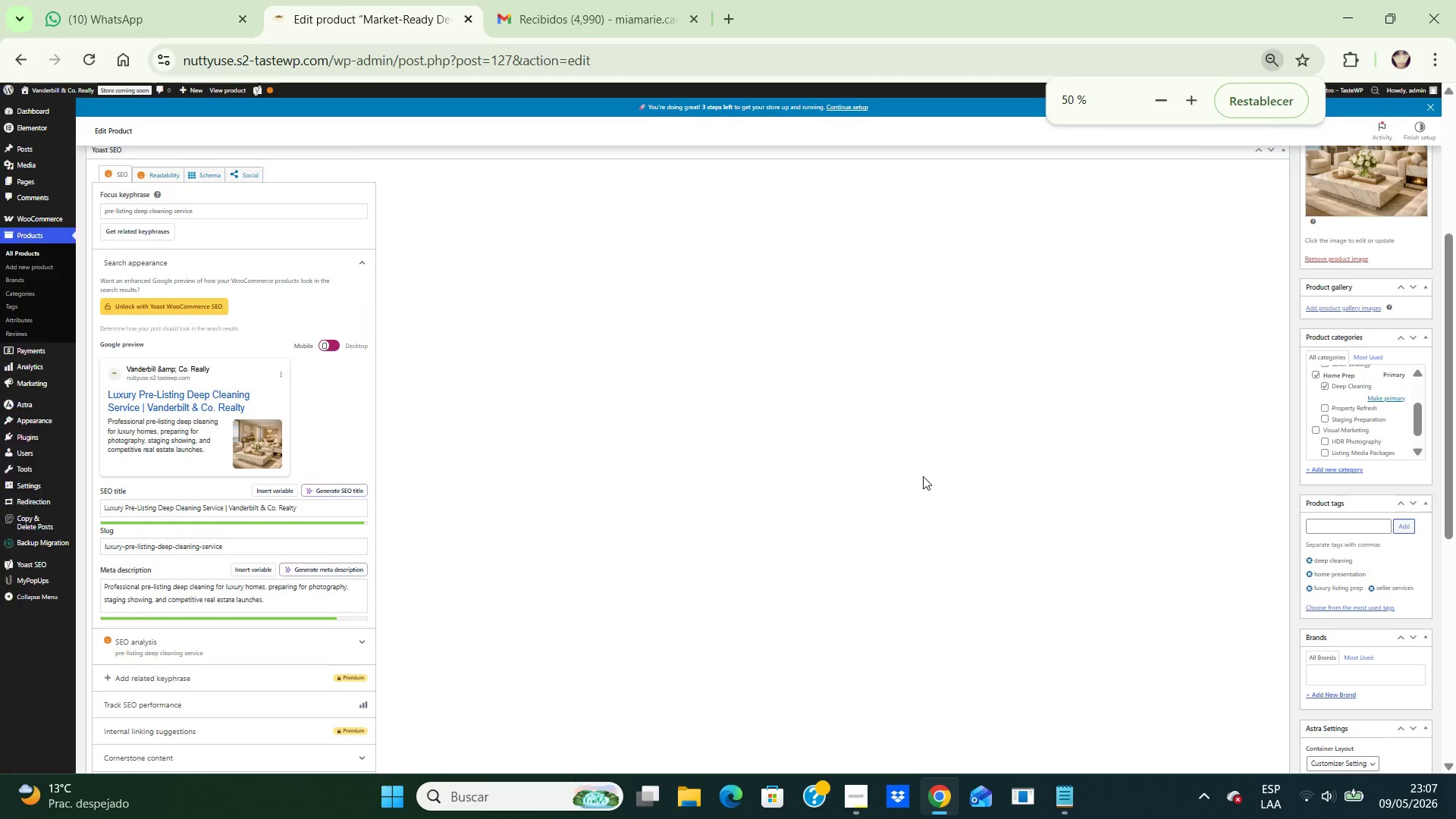 
key(Control+NumpadSubtract)
 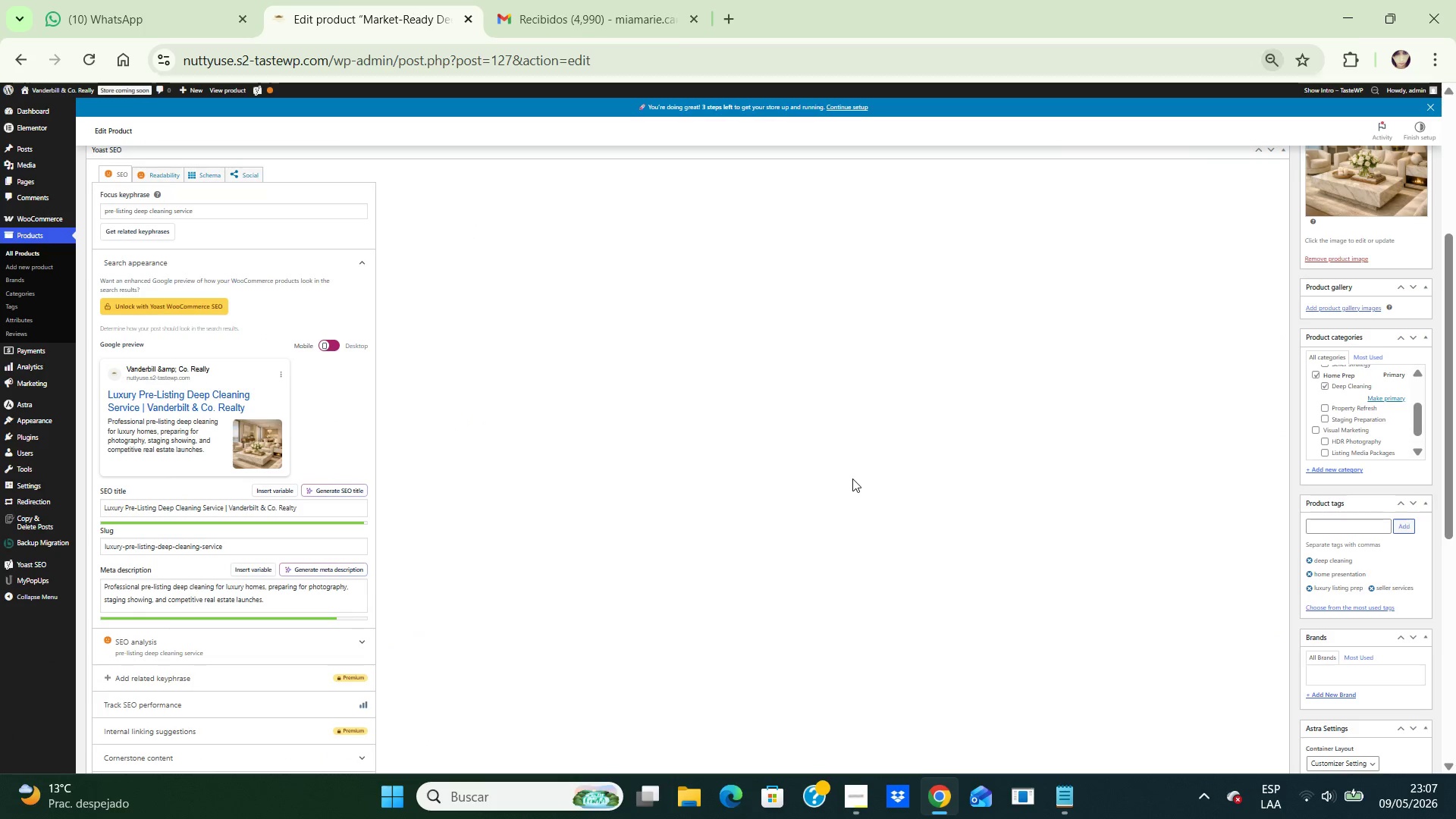 
key(Control+ControlLeft)
 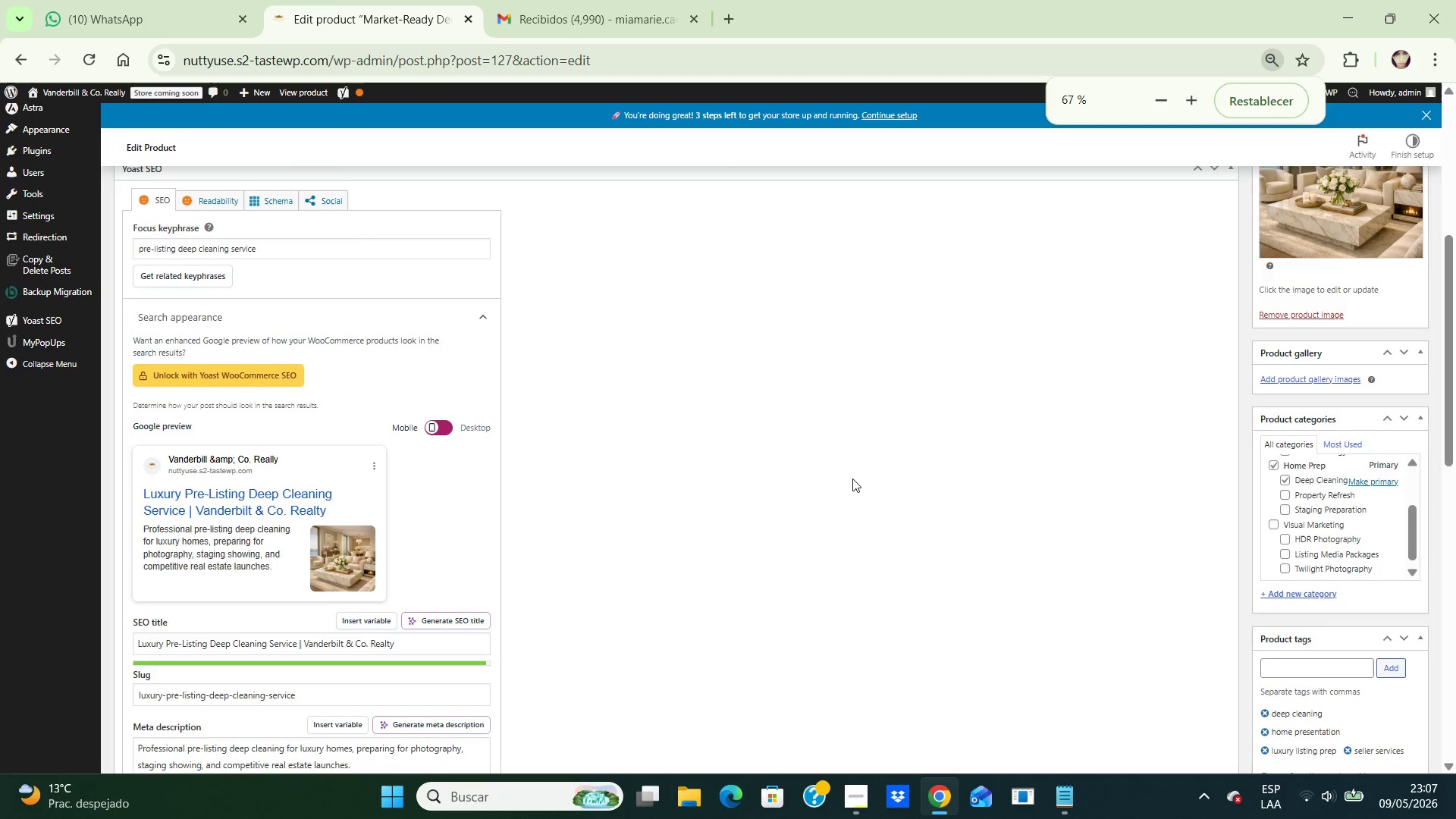 
key(Control+NumpadAdd)
 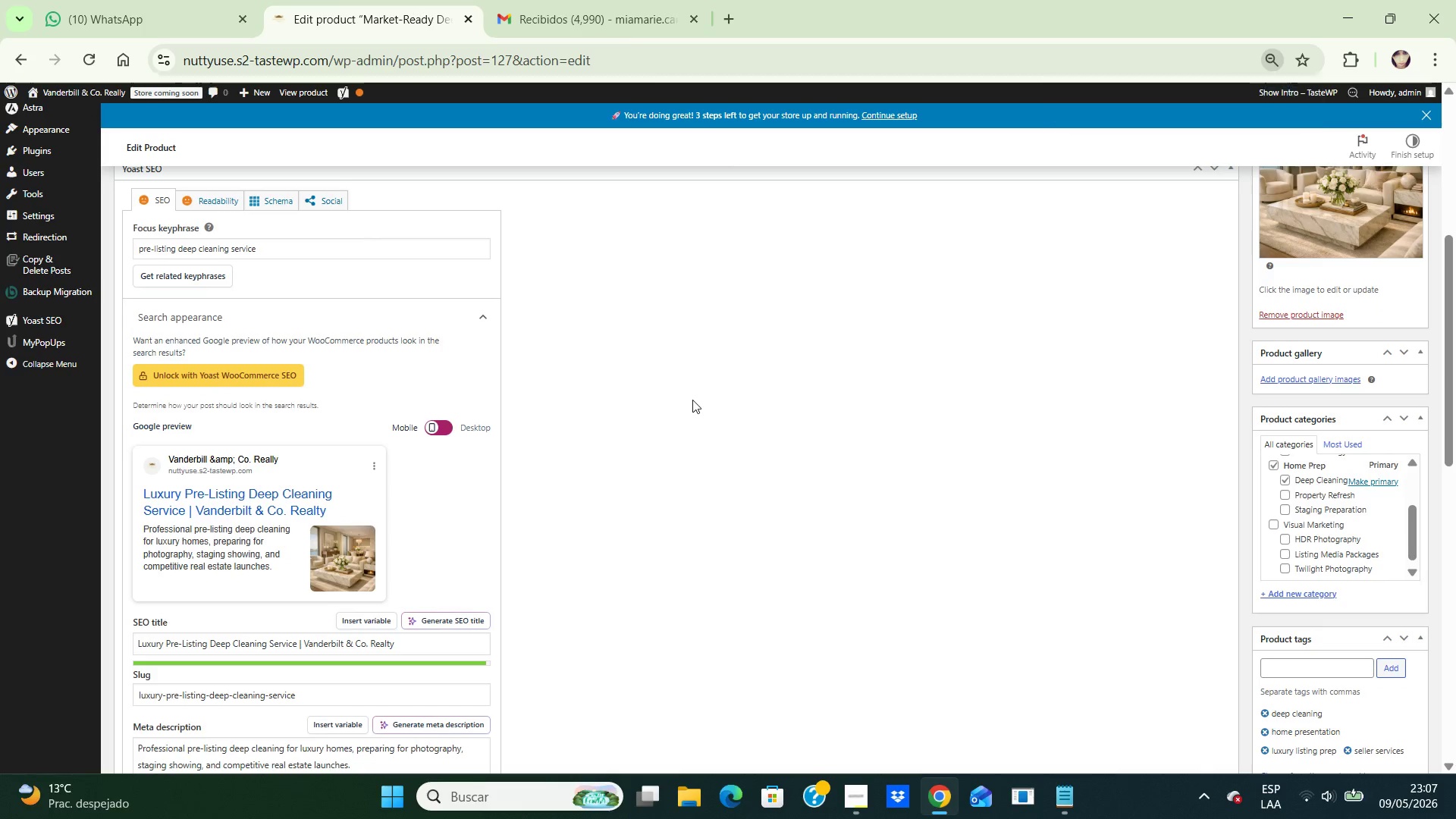 
left_click([692, 400])
 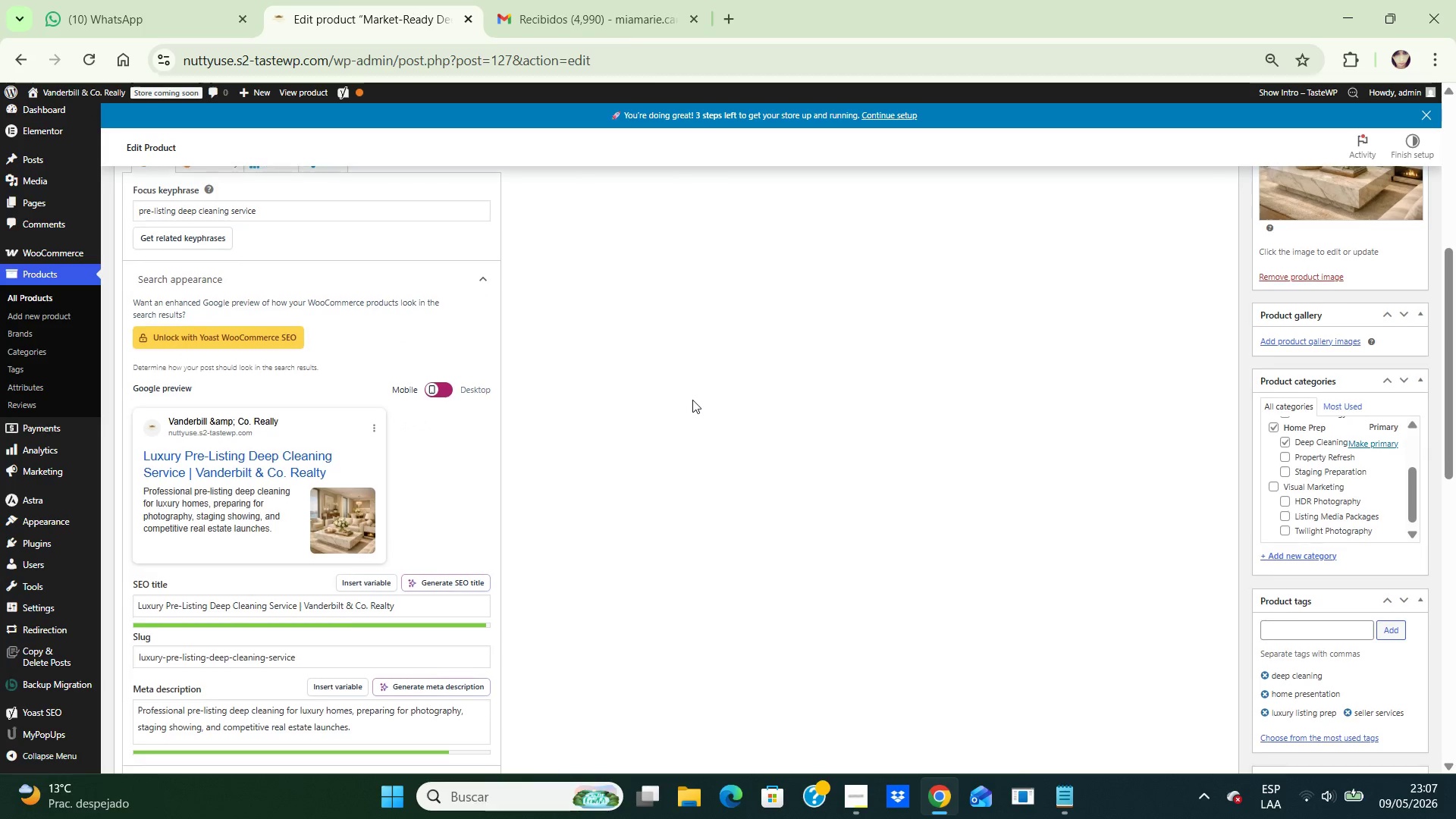 
key(ArrowDown)
 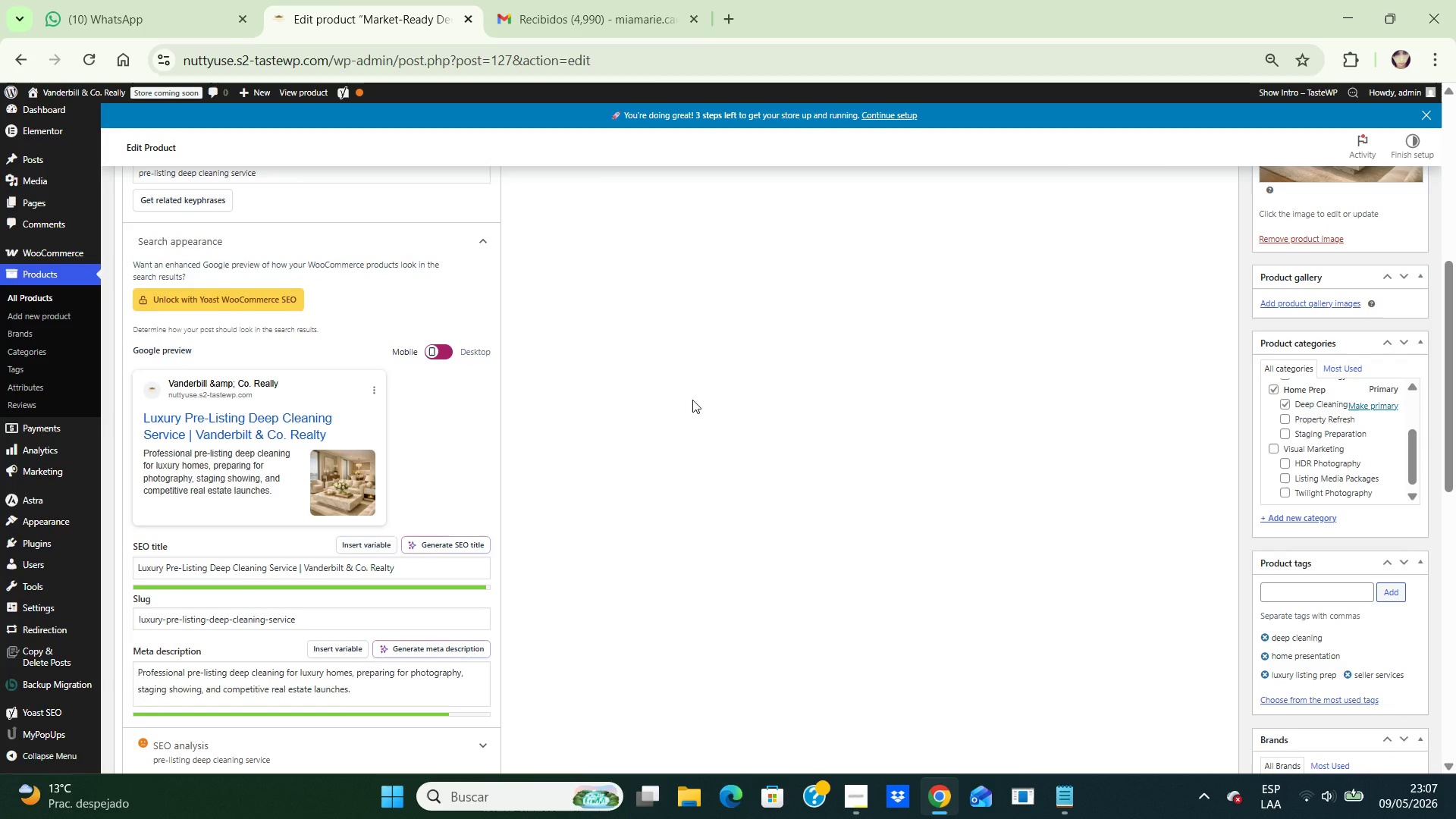 
key(ArrowDown)
 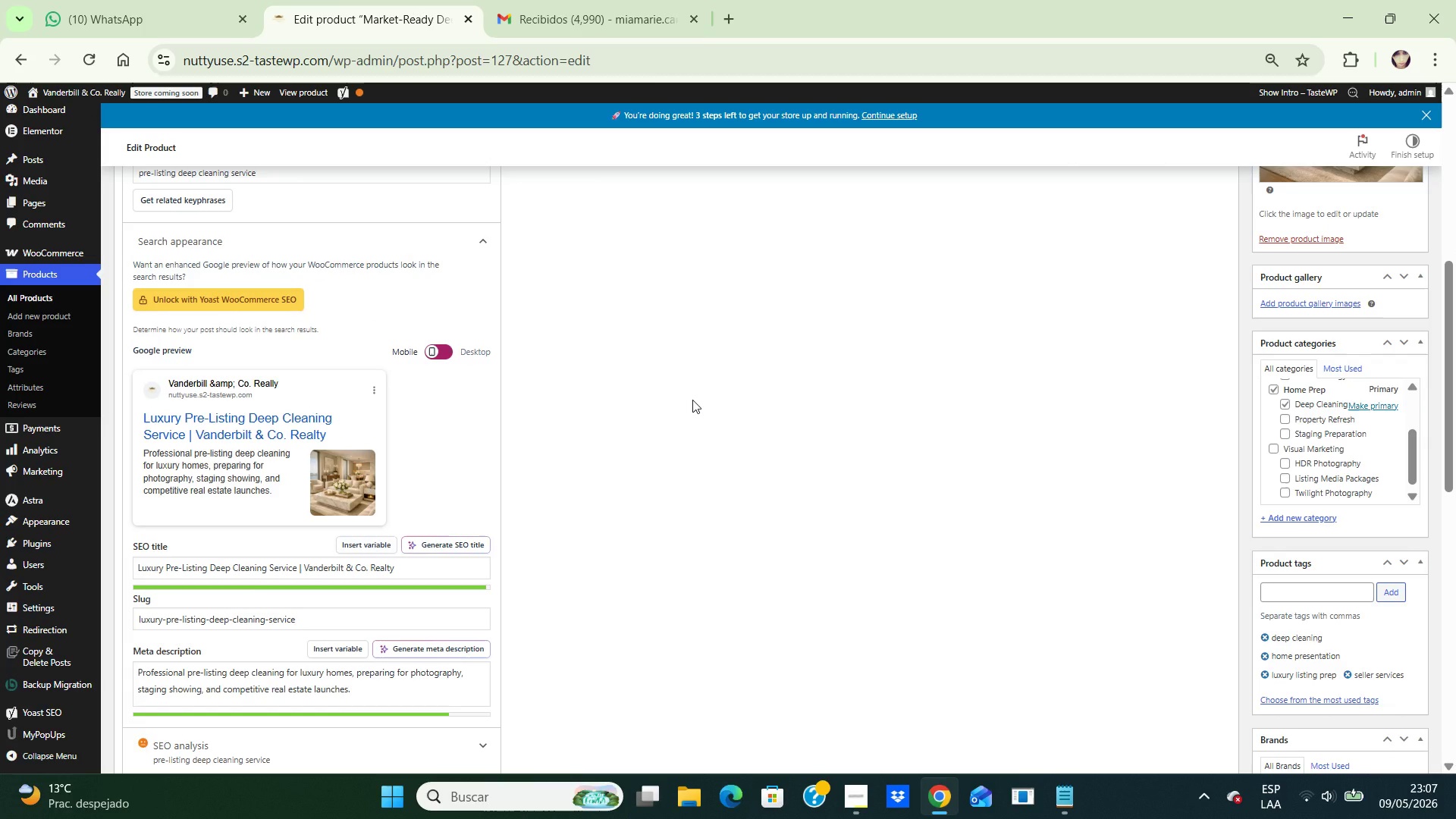 
key(ArrowUp)
 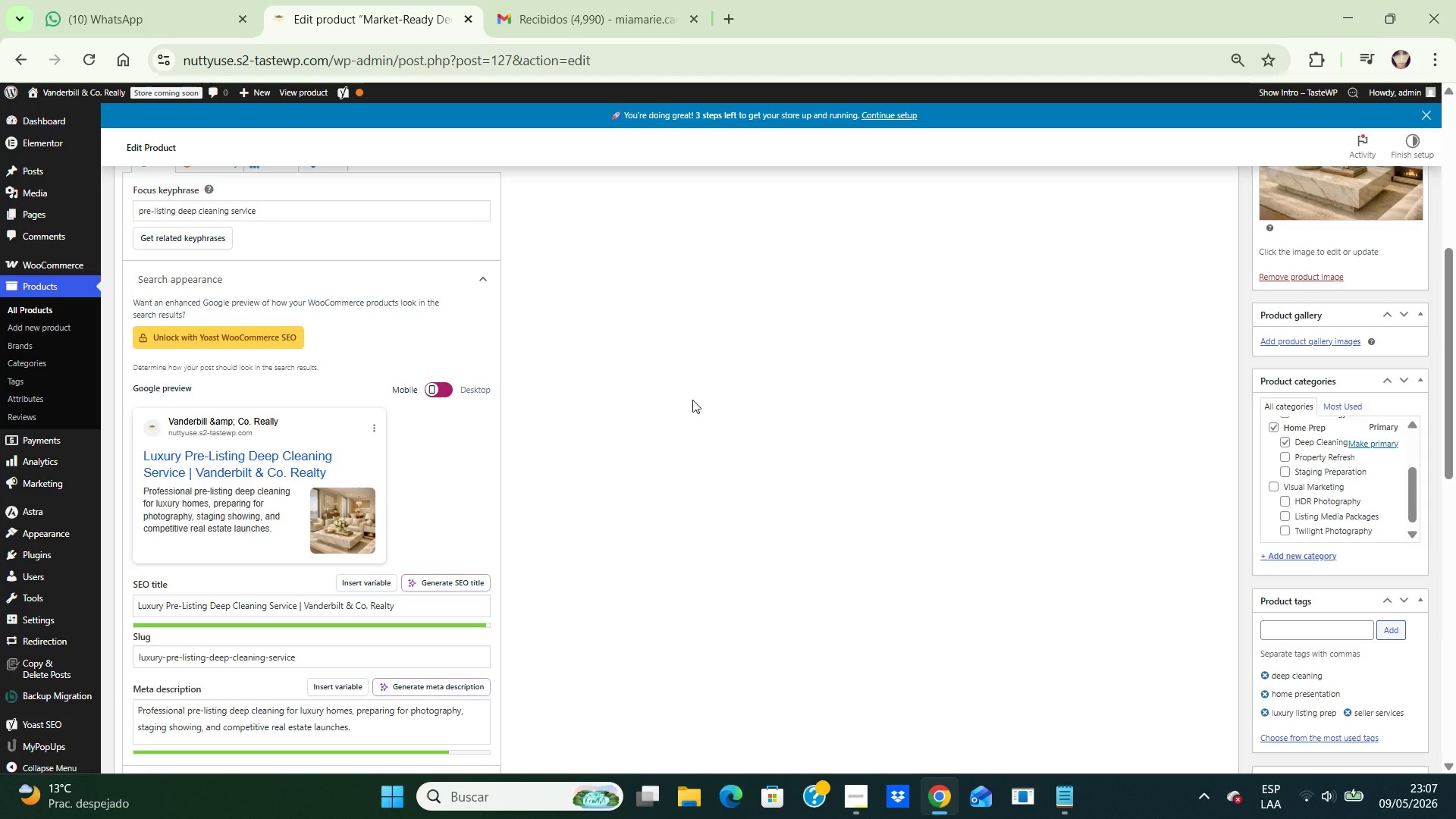 
wait(16.69)
 